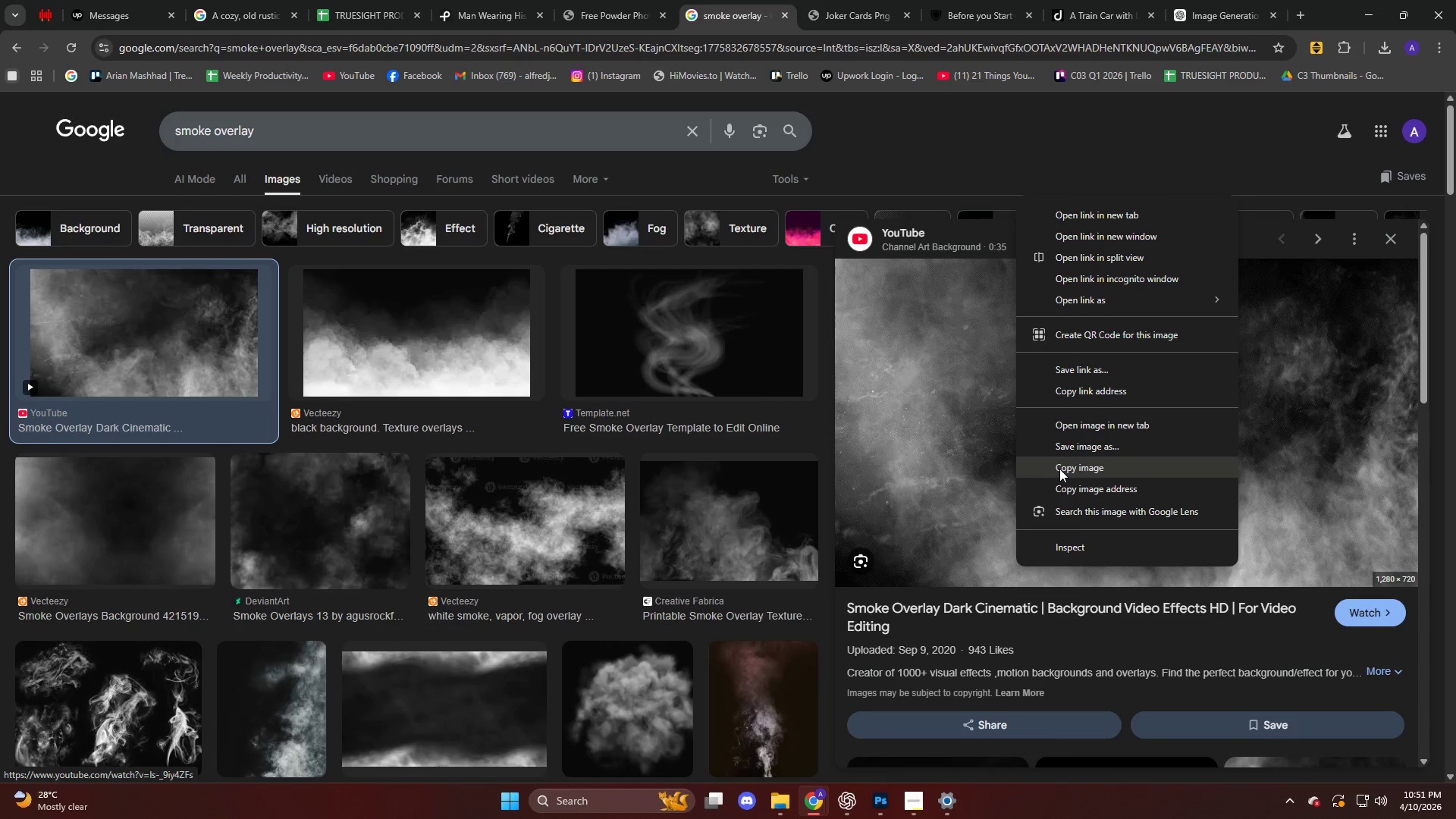 
left_click([1059, 469])
 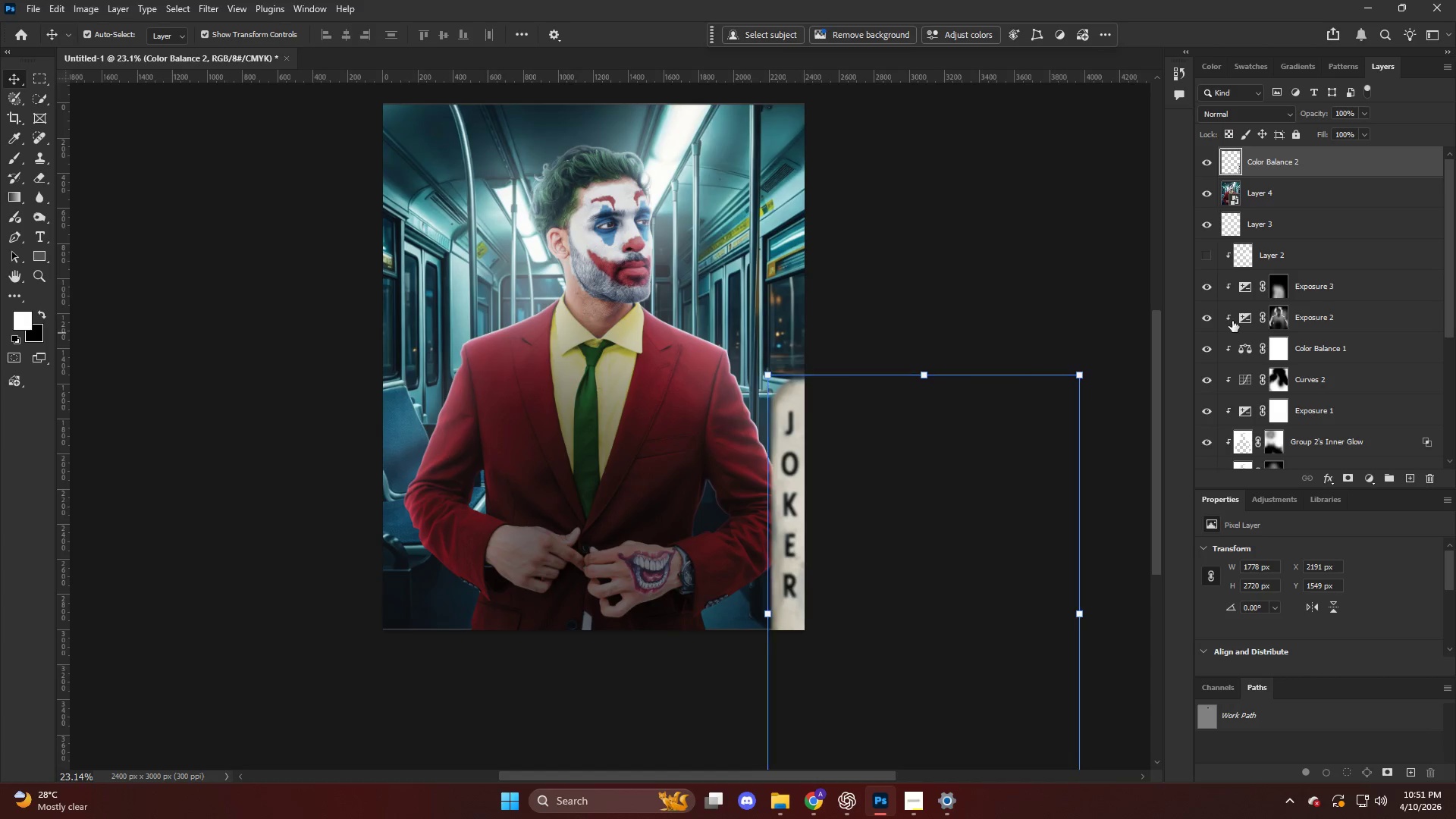 
left_click([1354, 171])
 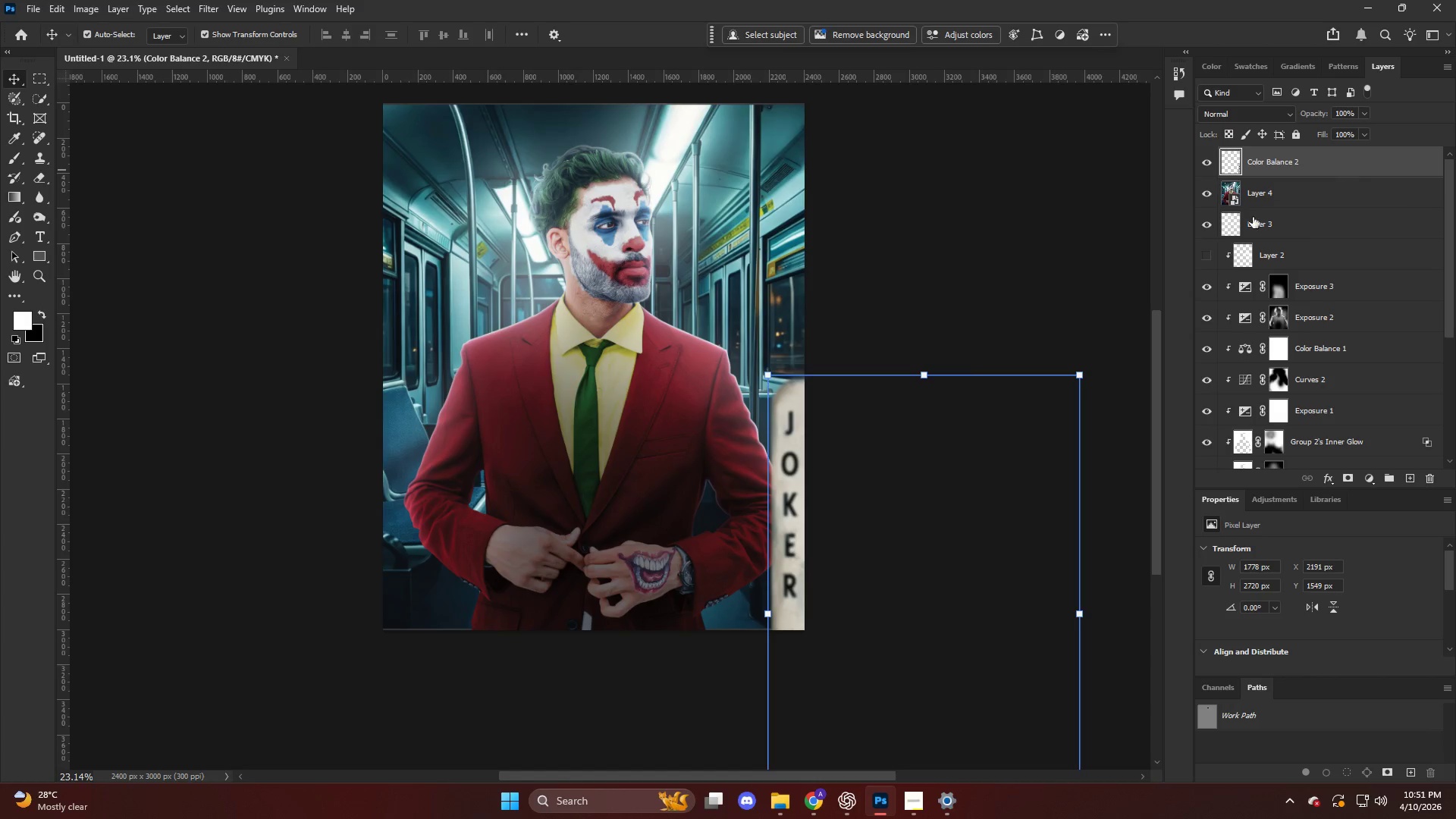 
key(Control+V)
 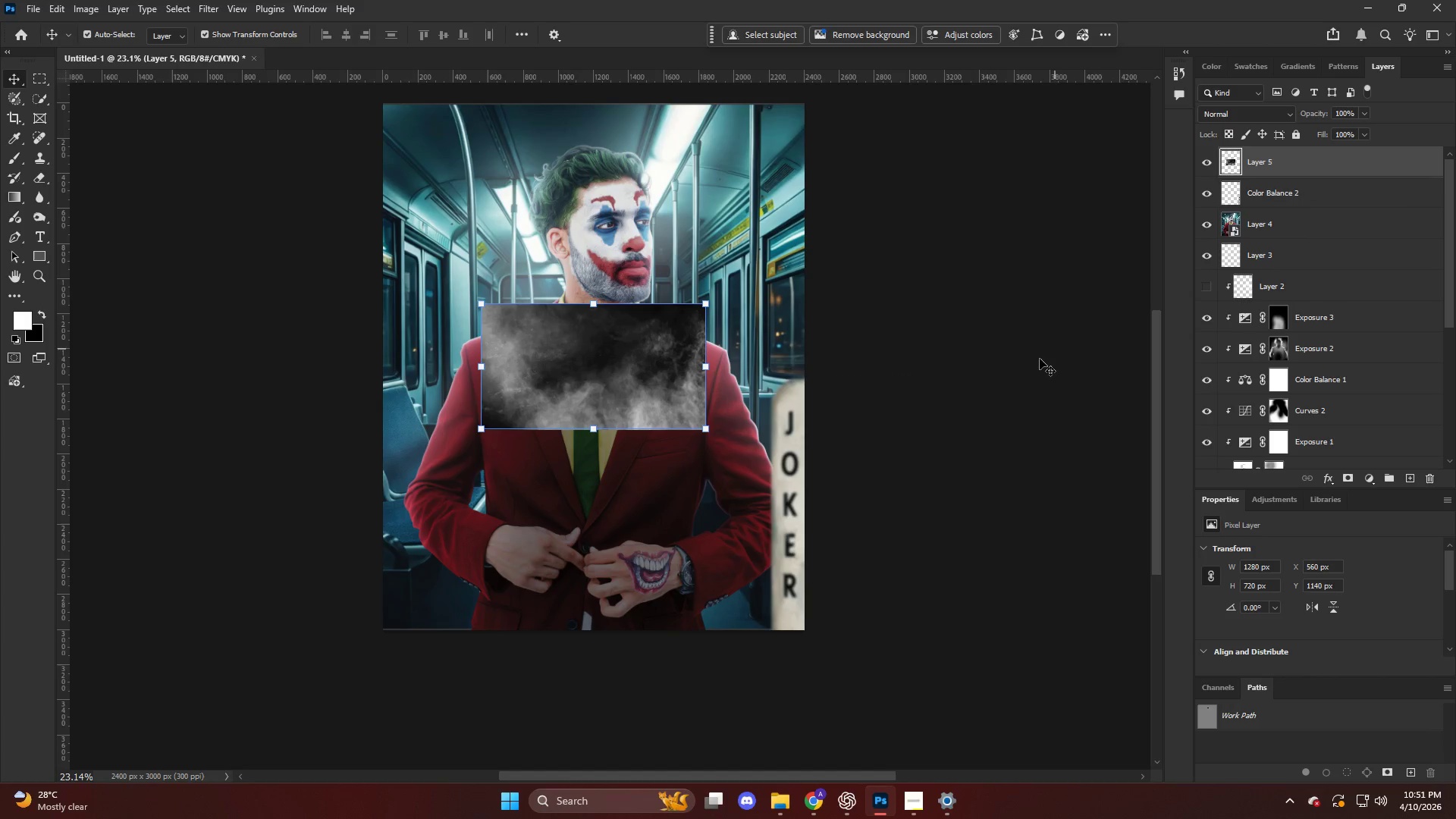 
hold_key(key=AltLeft, duration=1.94)
left_click_drag(start_coordinate=[597, 298], to_coordinate=[776, 102])
 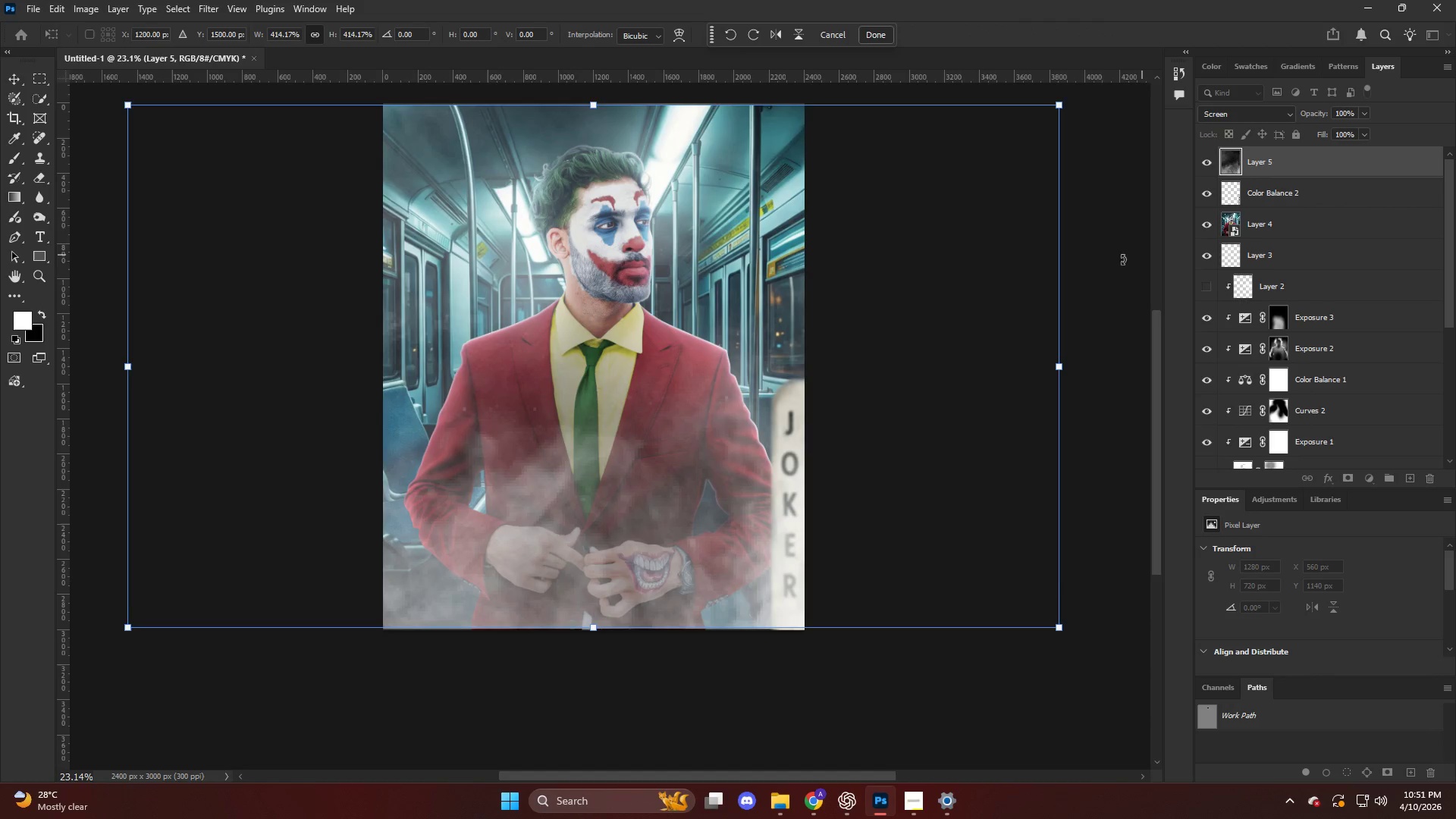 
key(NumpadEnter)
 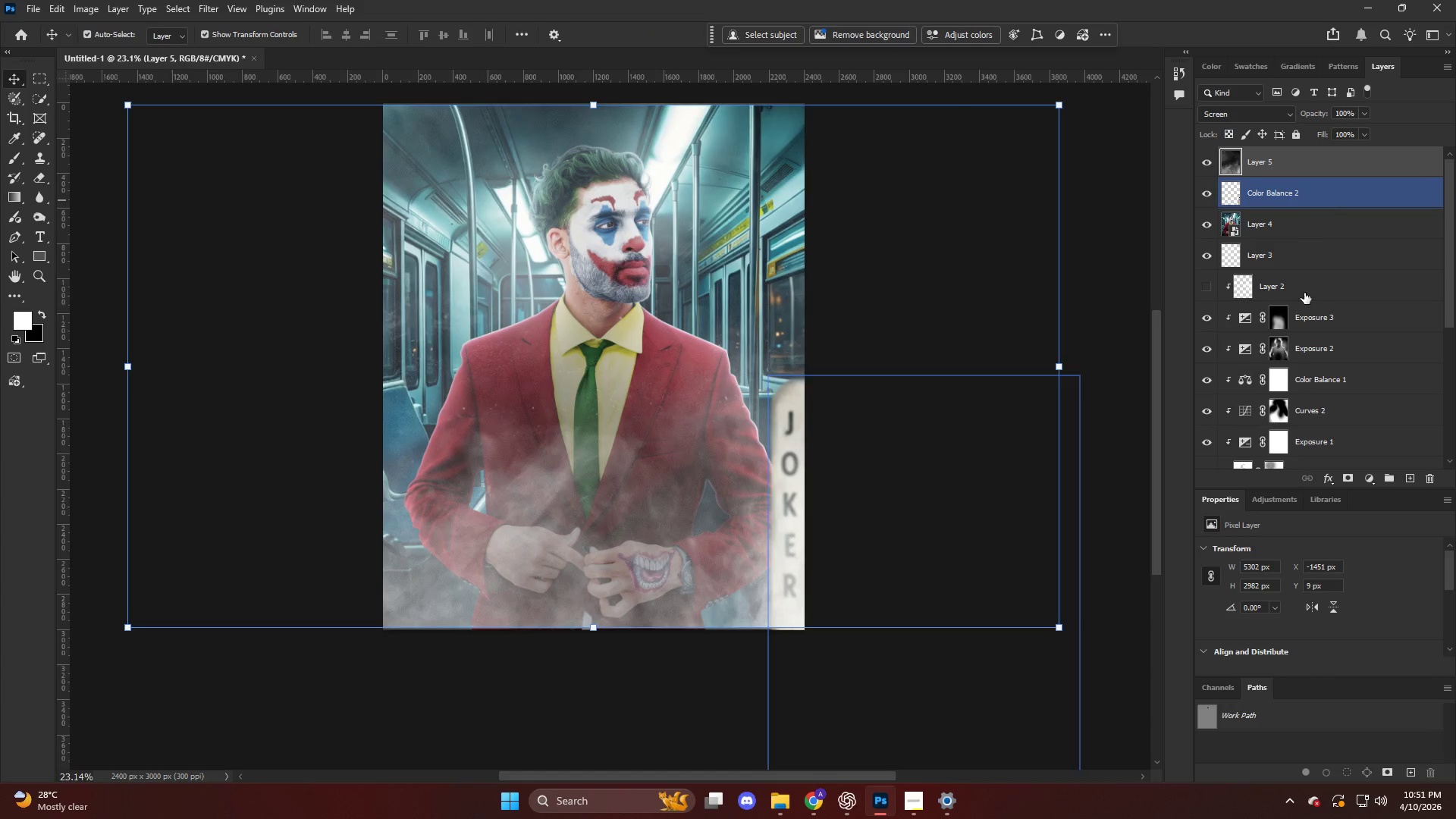 
key(Alt+AltLeft)
 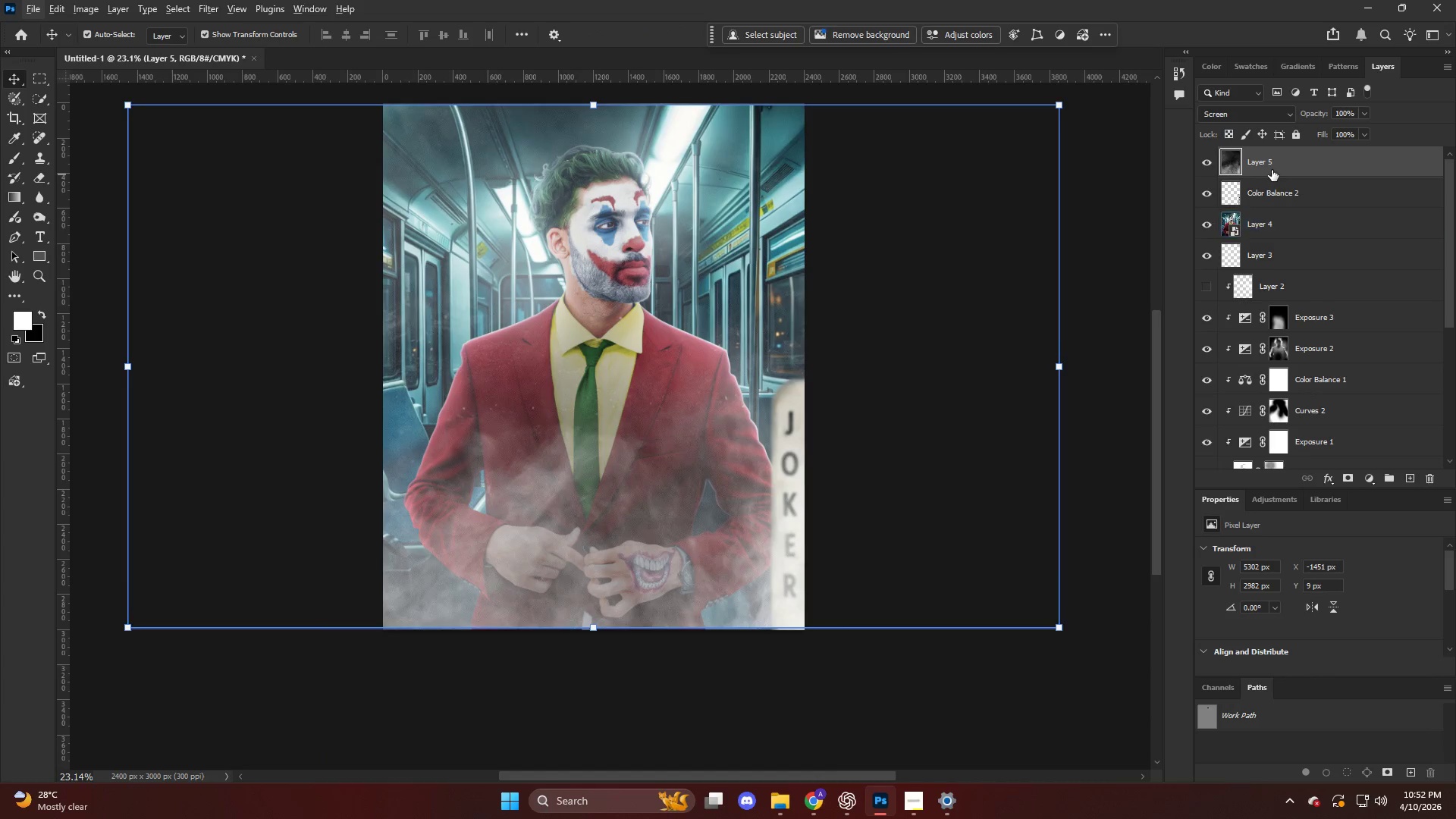 
left_click_drag(start_coordinate=[1278, 163], to_coordinate=[1277, 202])
 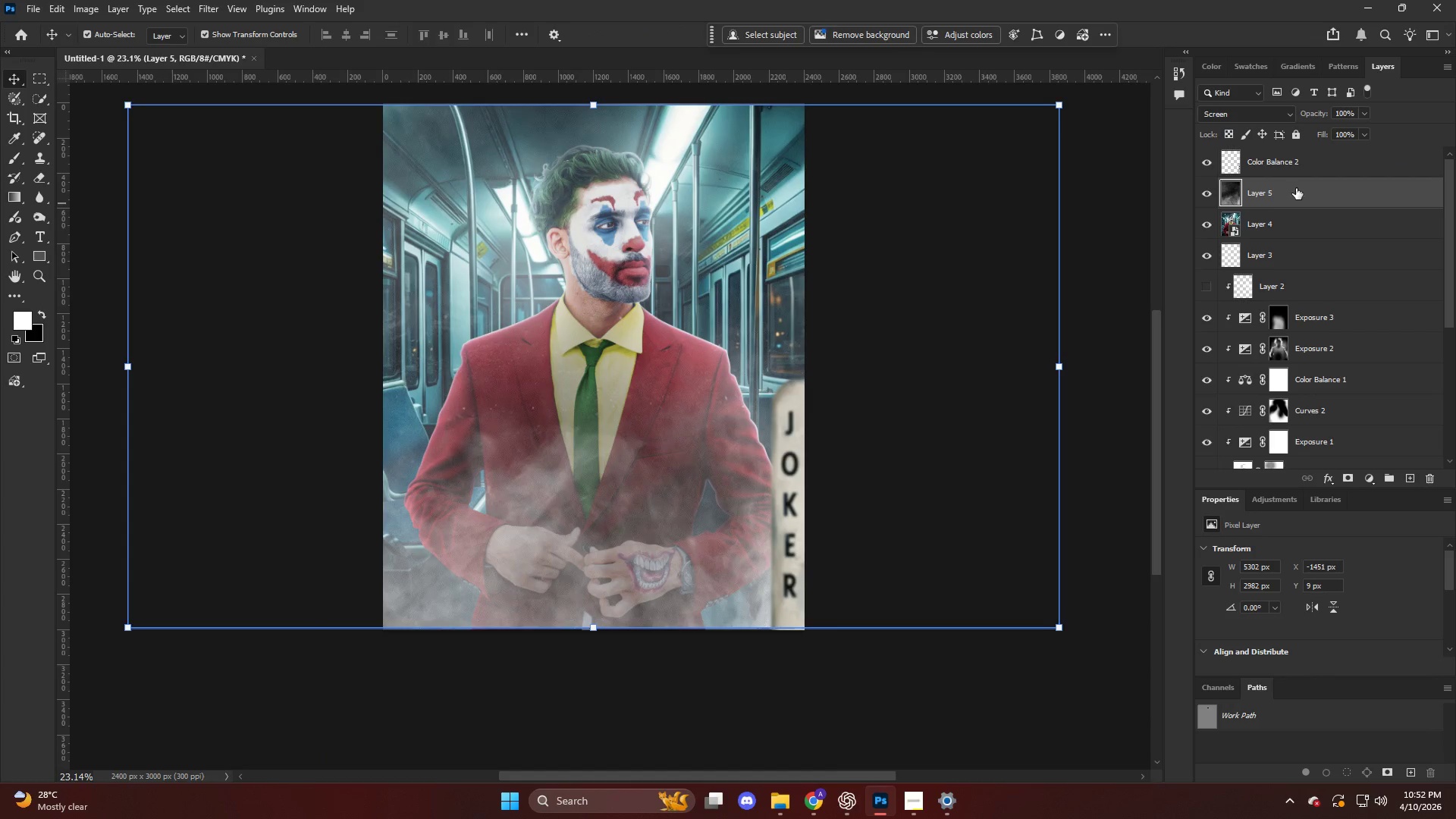 
left_click_drag(start_coordinate=[1296, 187], to_coordinate=[1297, 153])
 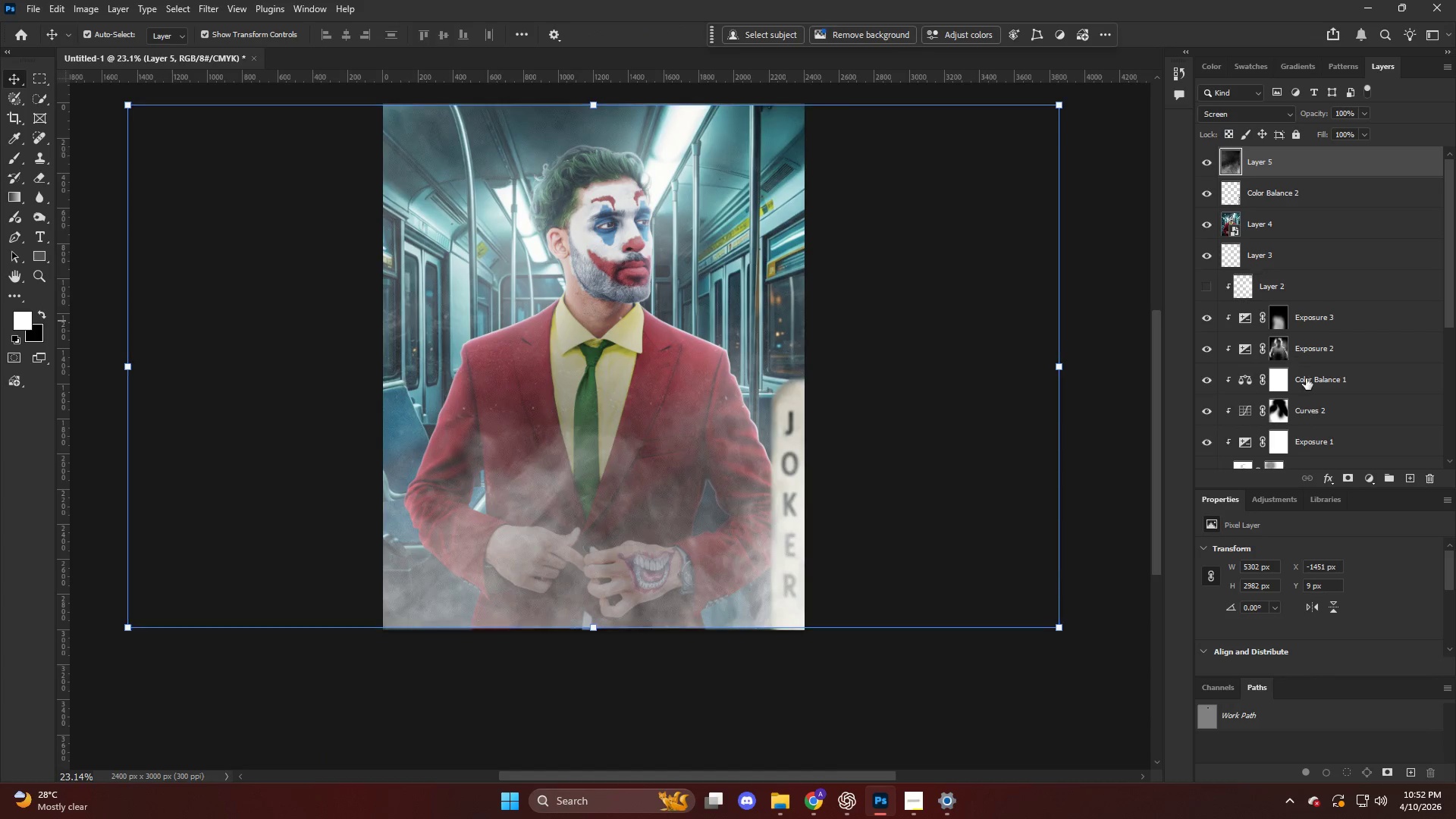 
hold_key(key=AltLeft, duration=0.77)
left_click([1352, 485])
 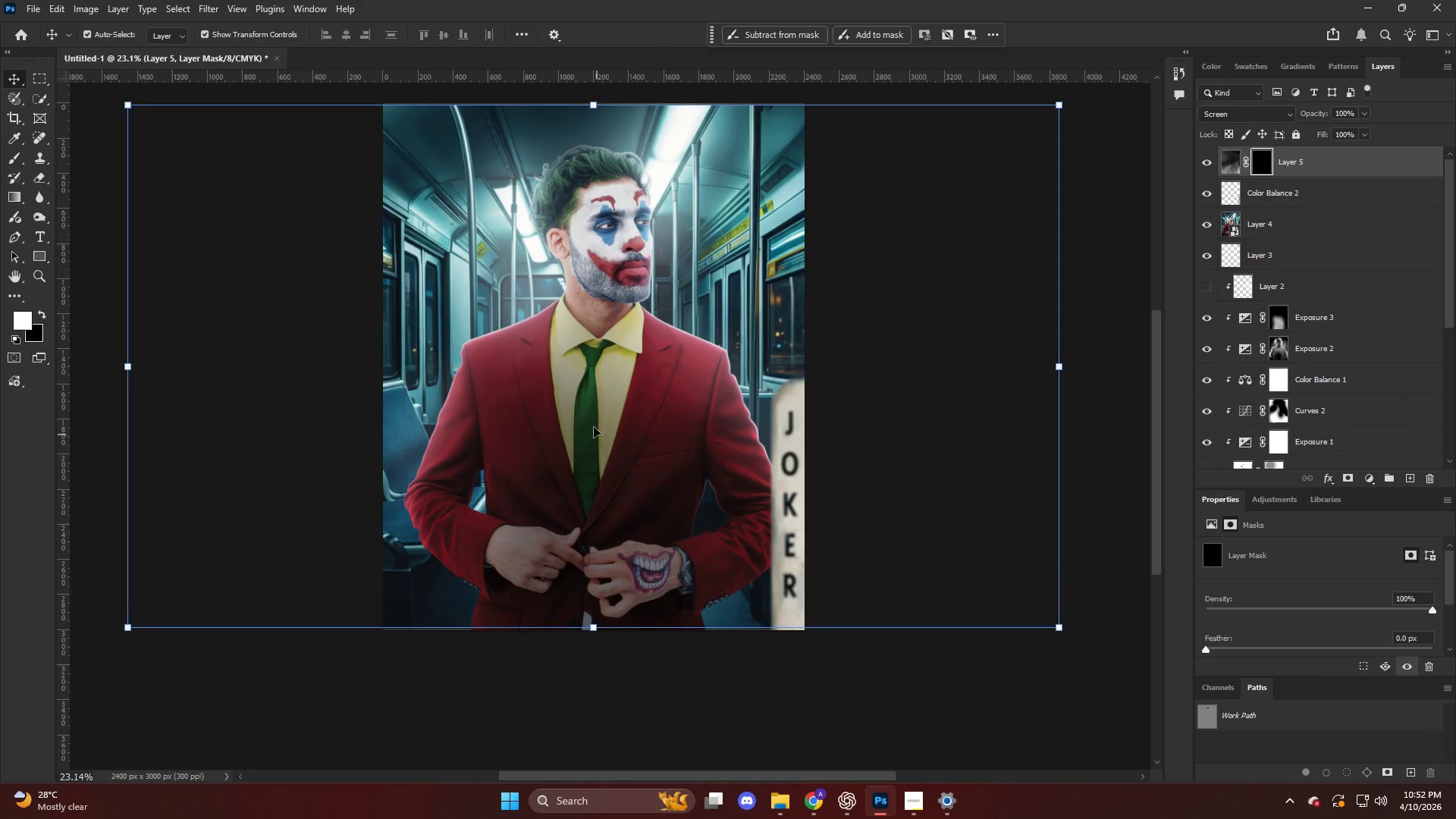 
key(B)
 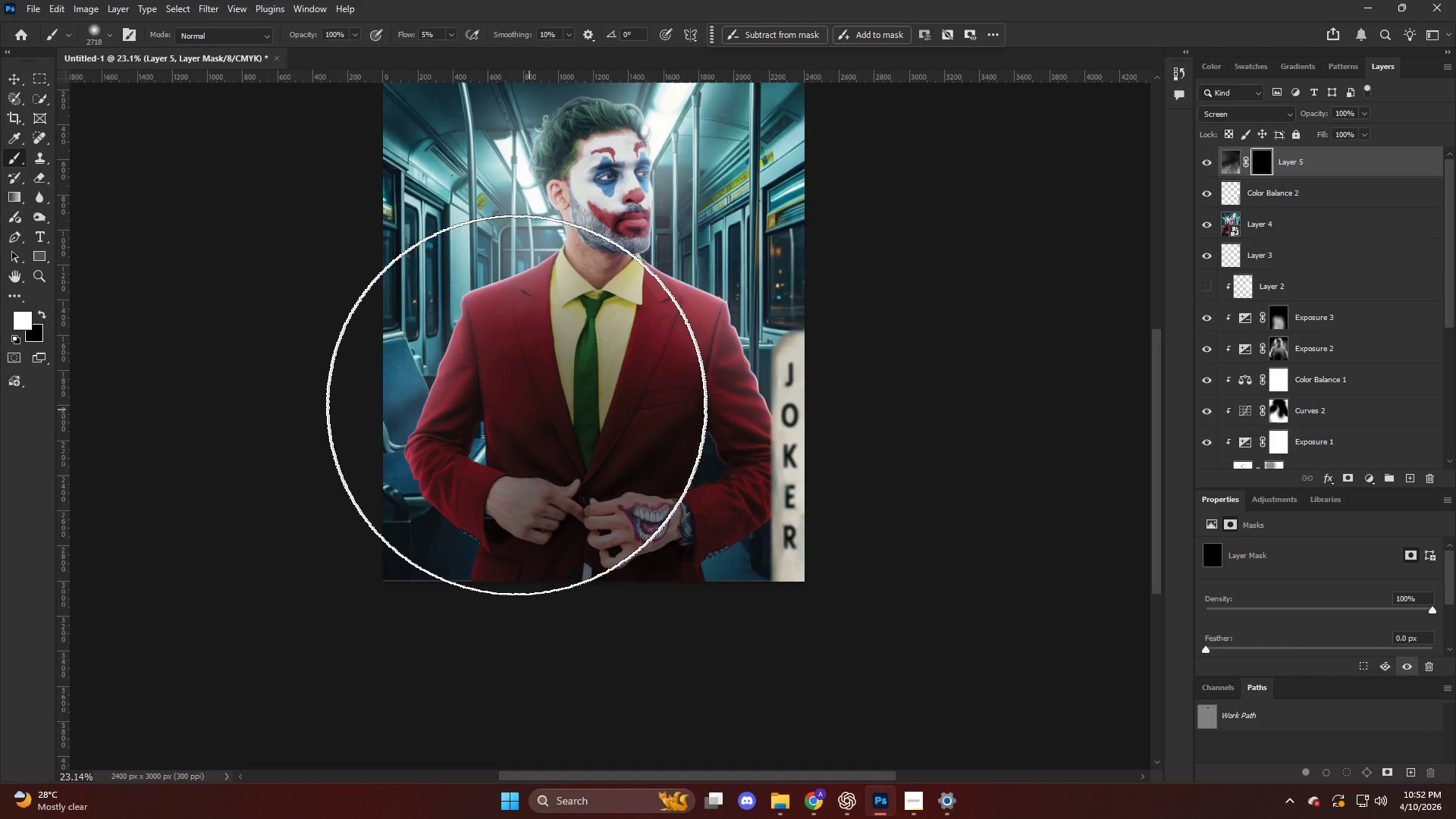 
key(Alt+AltLeft)
 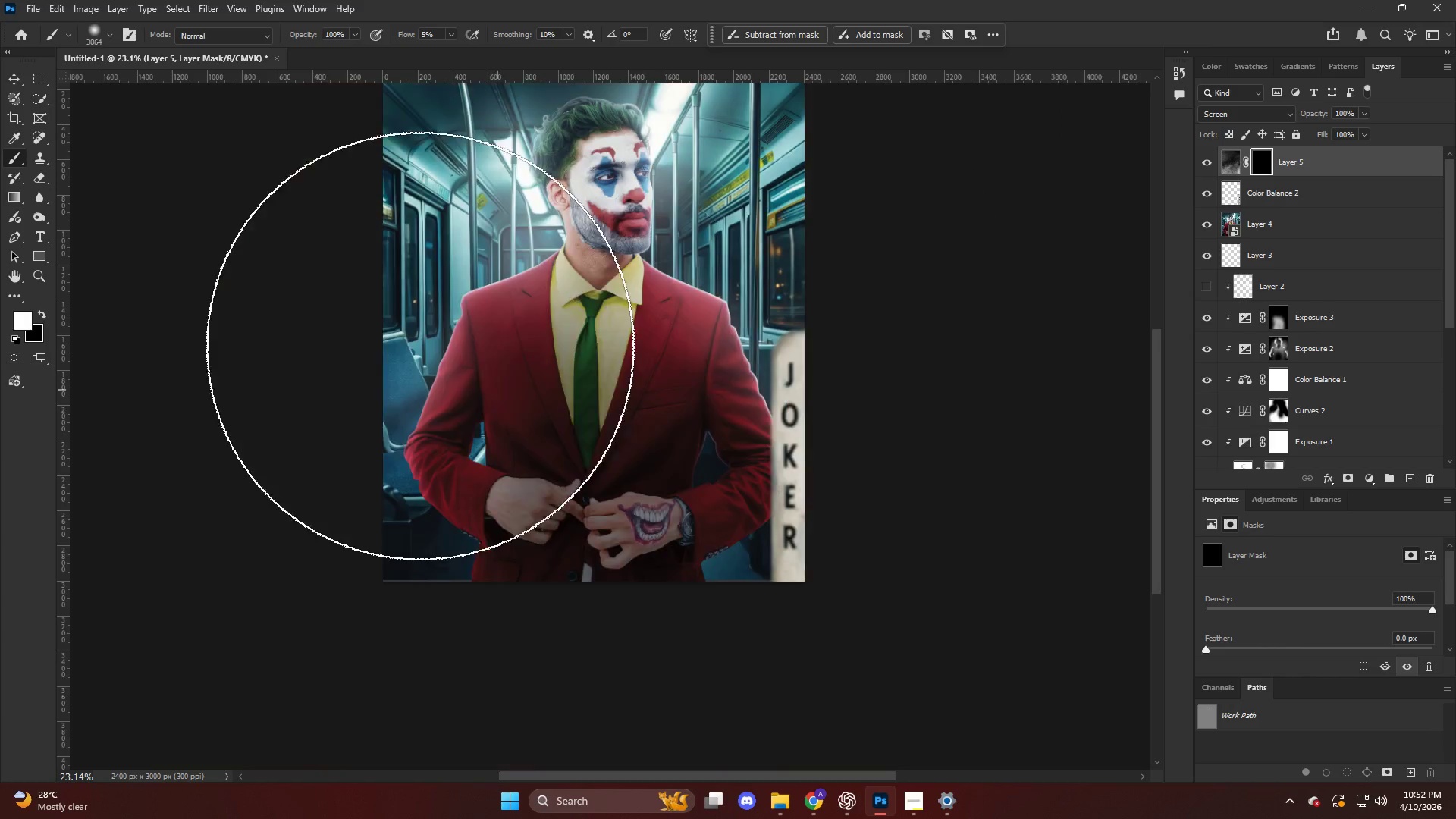 
scroll: coordinate [595, 410], scroll_direction: down, amount: 4.0
 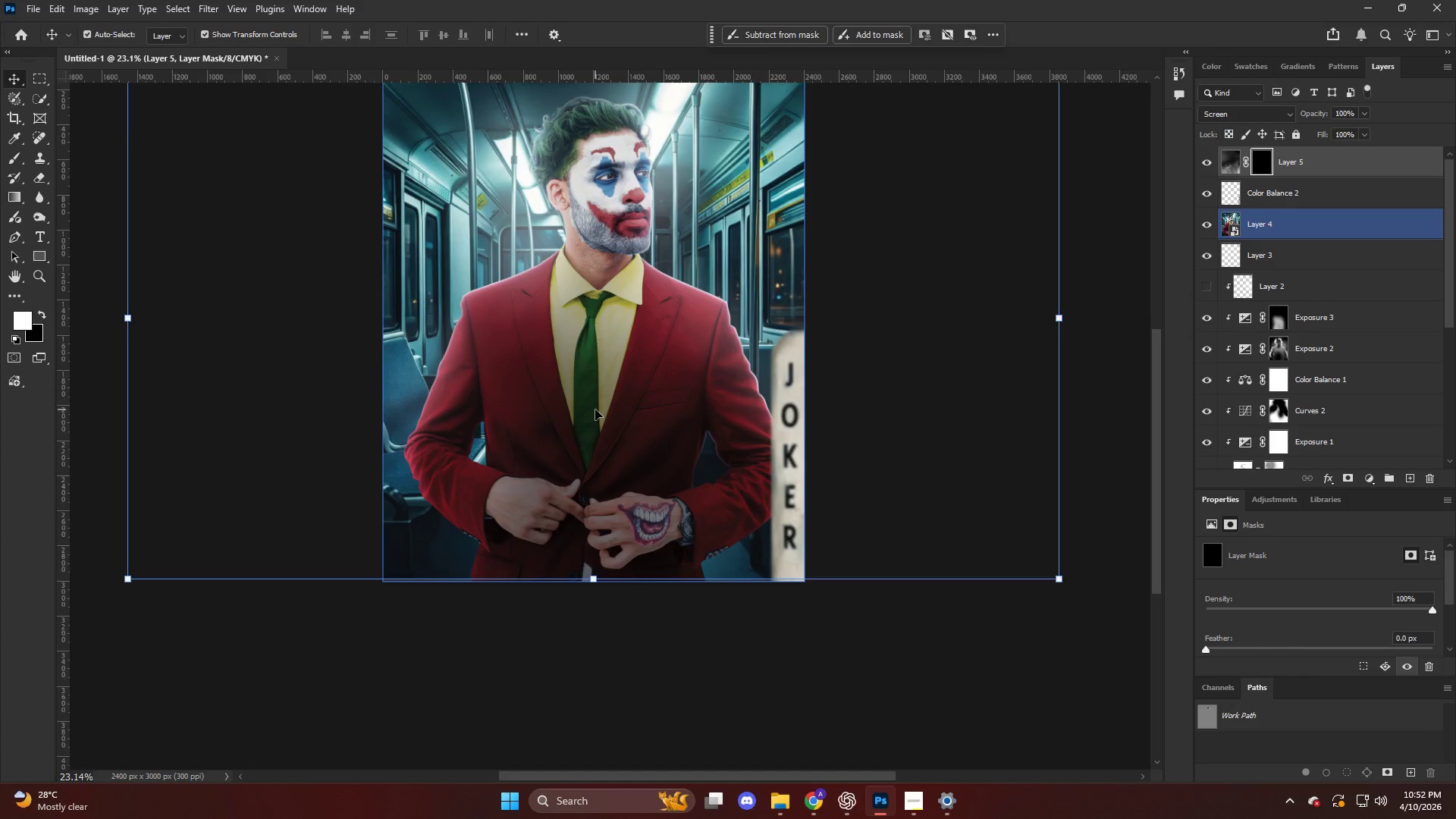 
left_click_drag(start_coordinate=[397, 340], to_coordinate=[445, 557])
 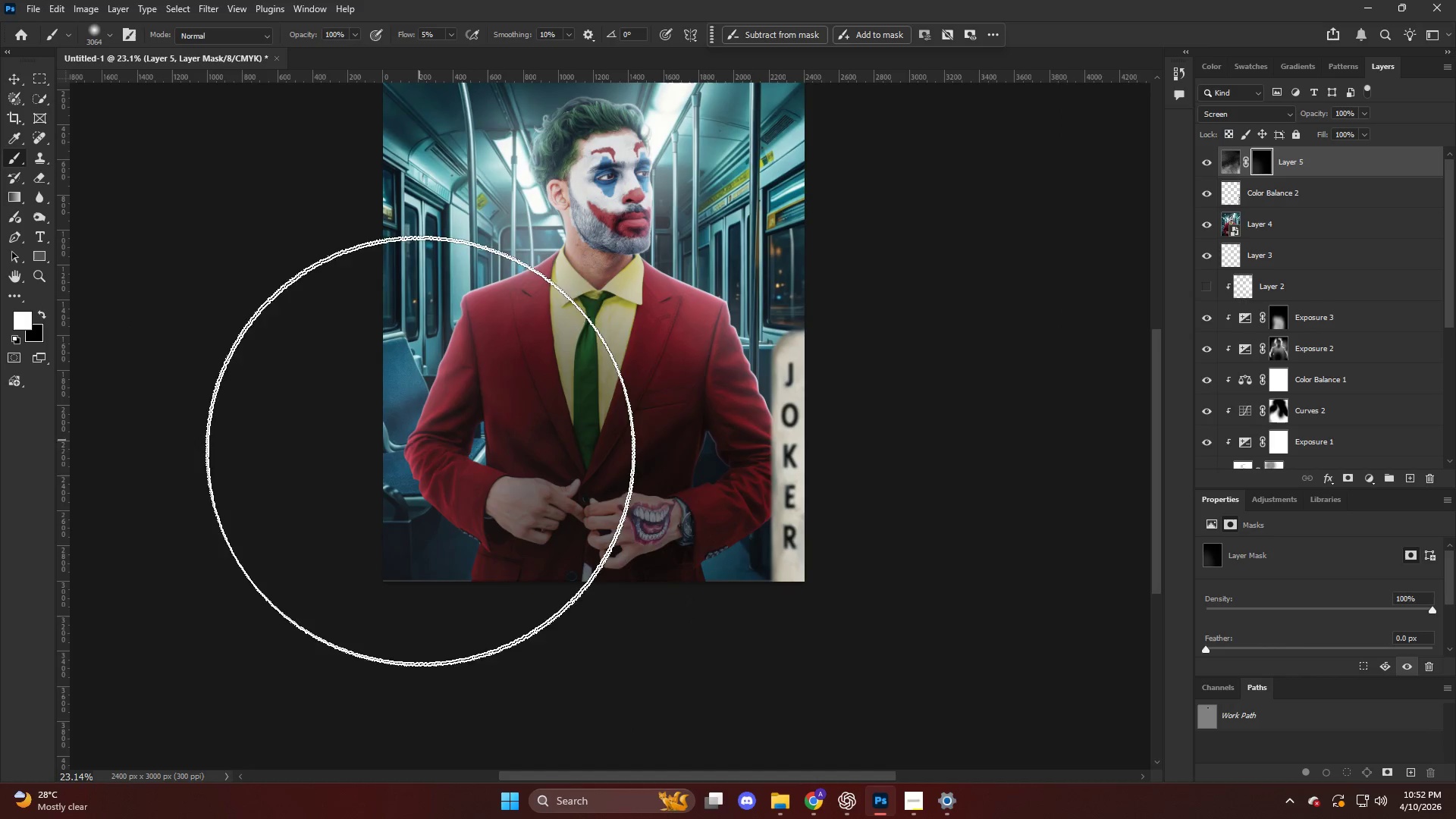 
key(Alt+AltLeft)
 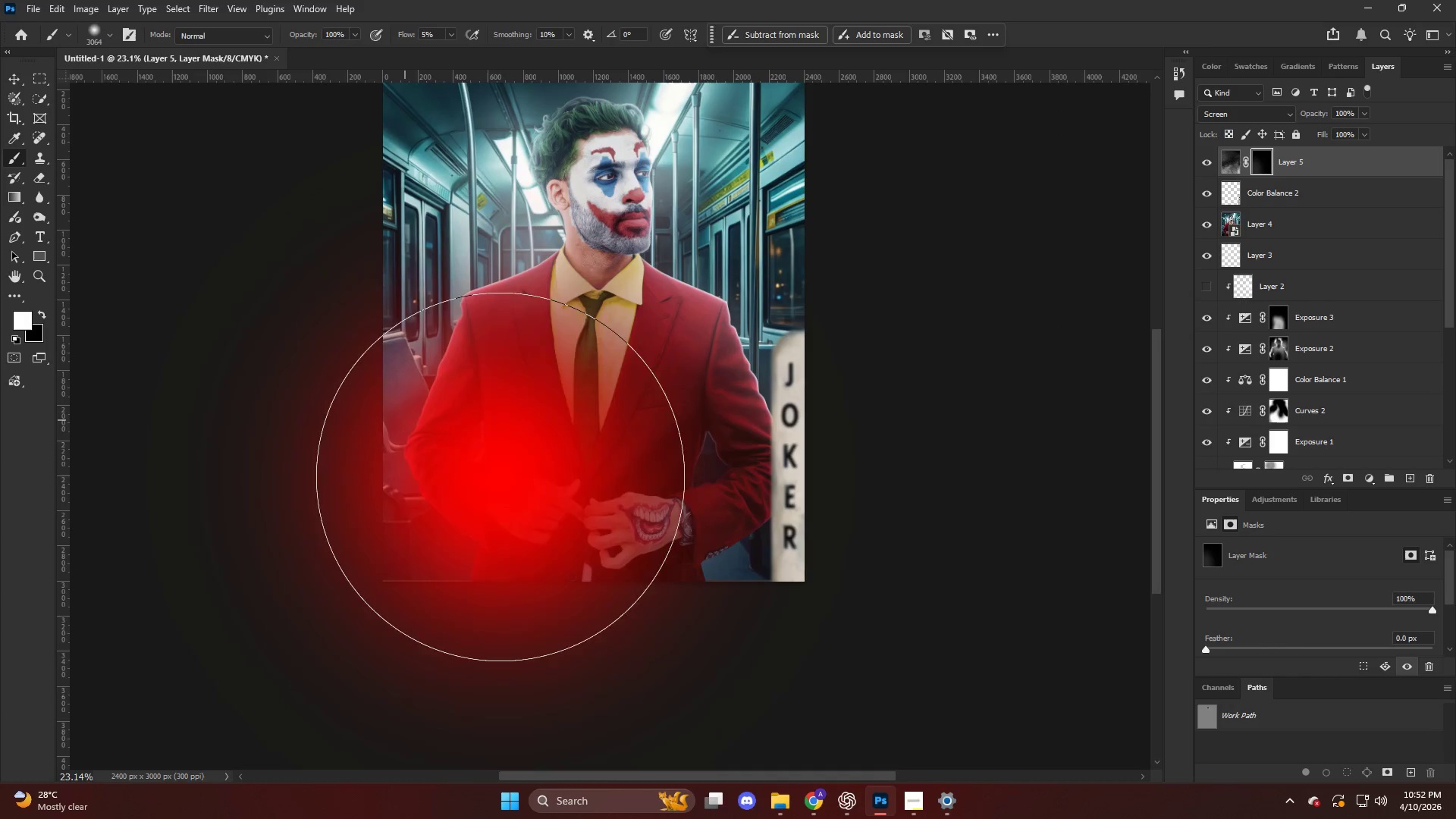 
left_click_drag(start_coordinate=[416, 293], to_coordinate=[881, 375])
 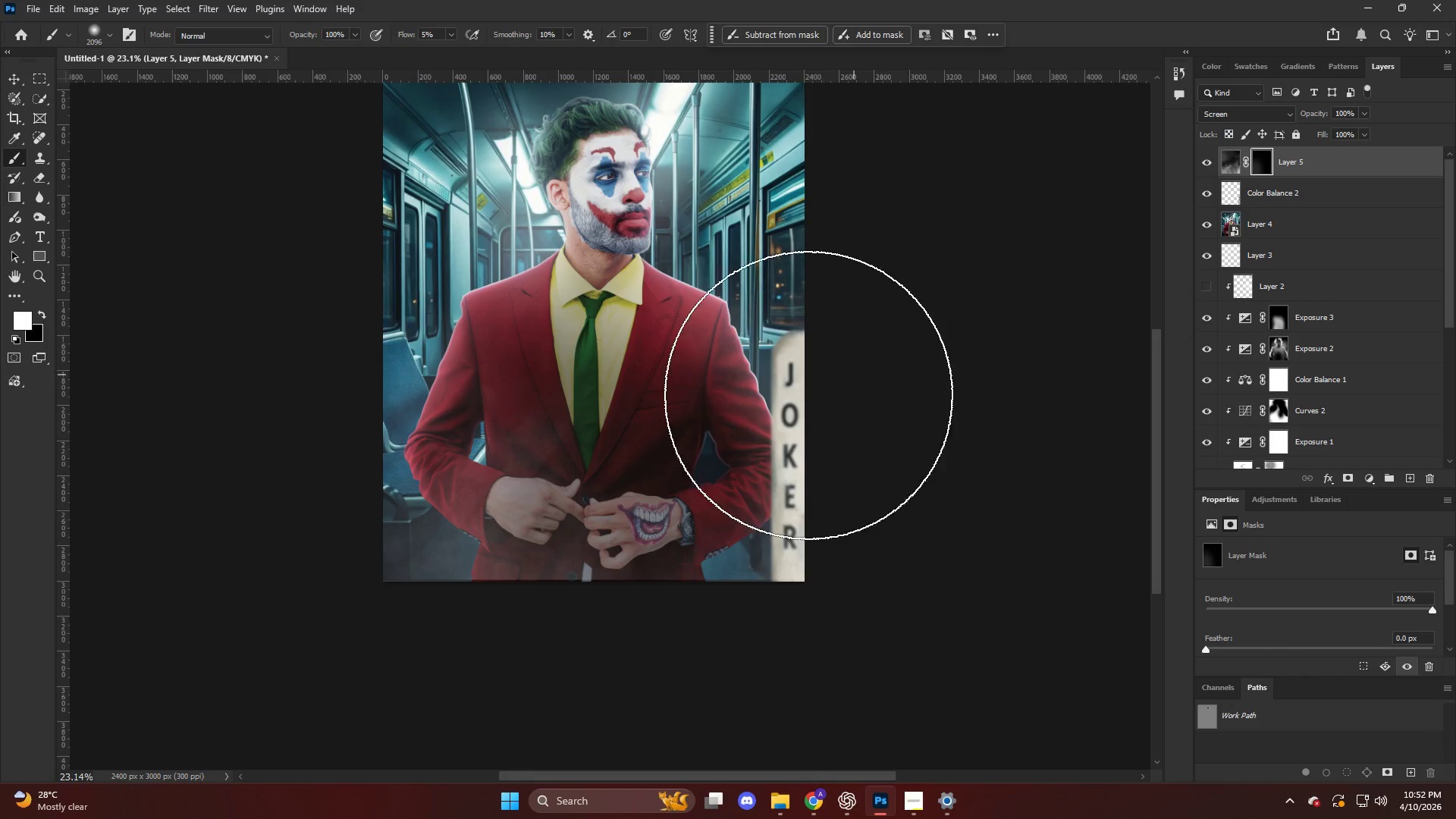 
key(Alt+AltLeft)
 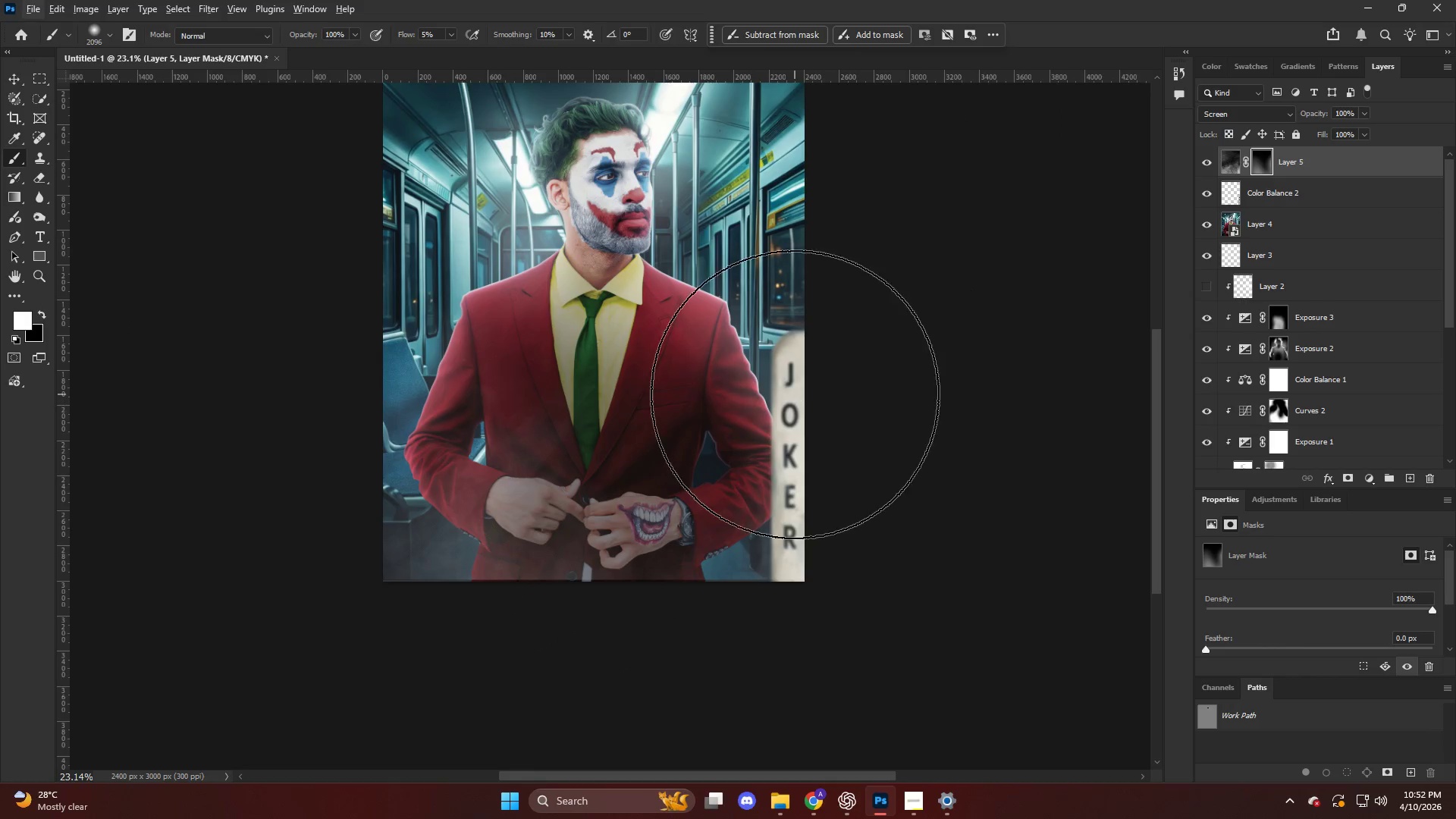 
key(Alt+AltLeft)
 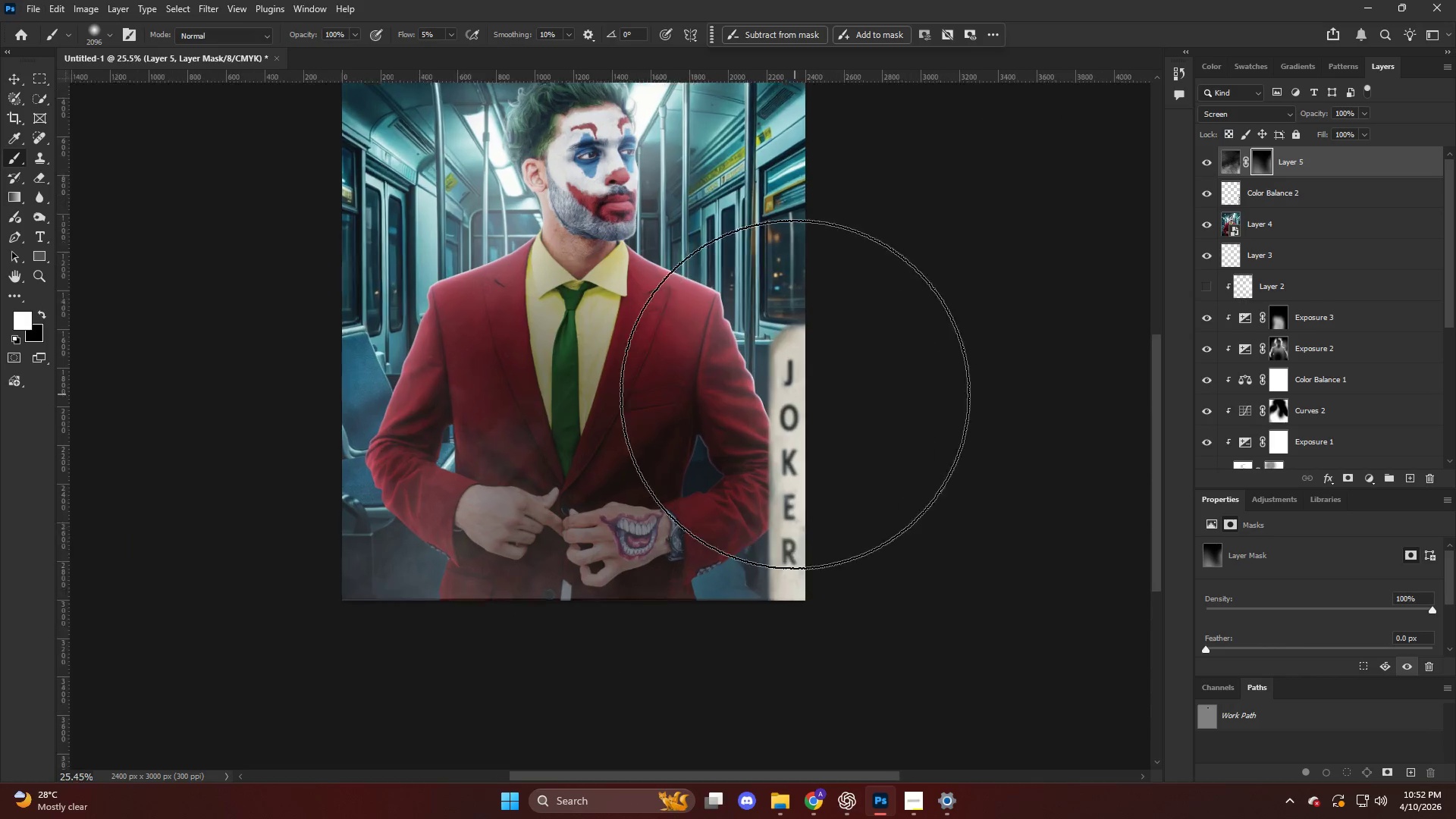 
scroll: coordinate [794, 391], scroll_direction: up, amount: 5.0
 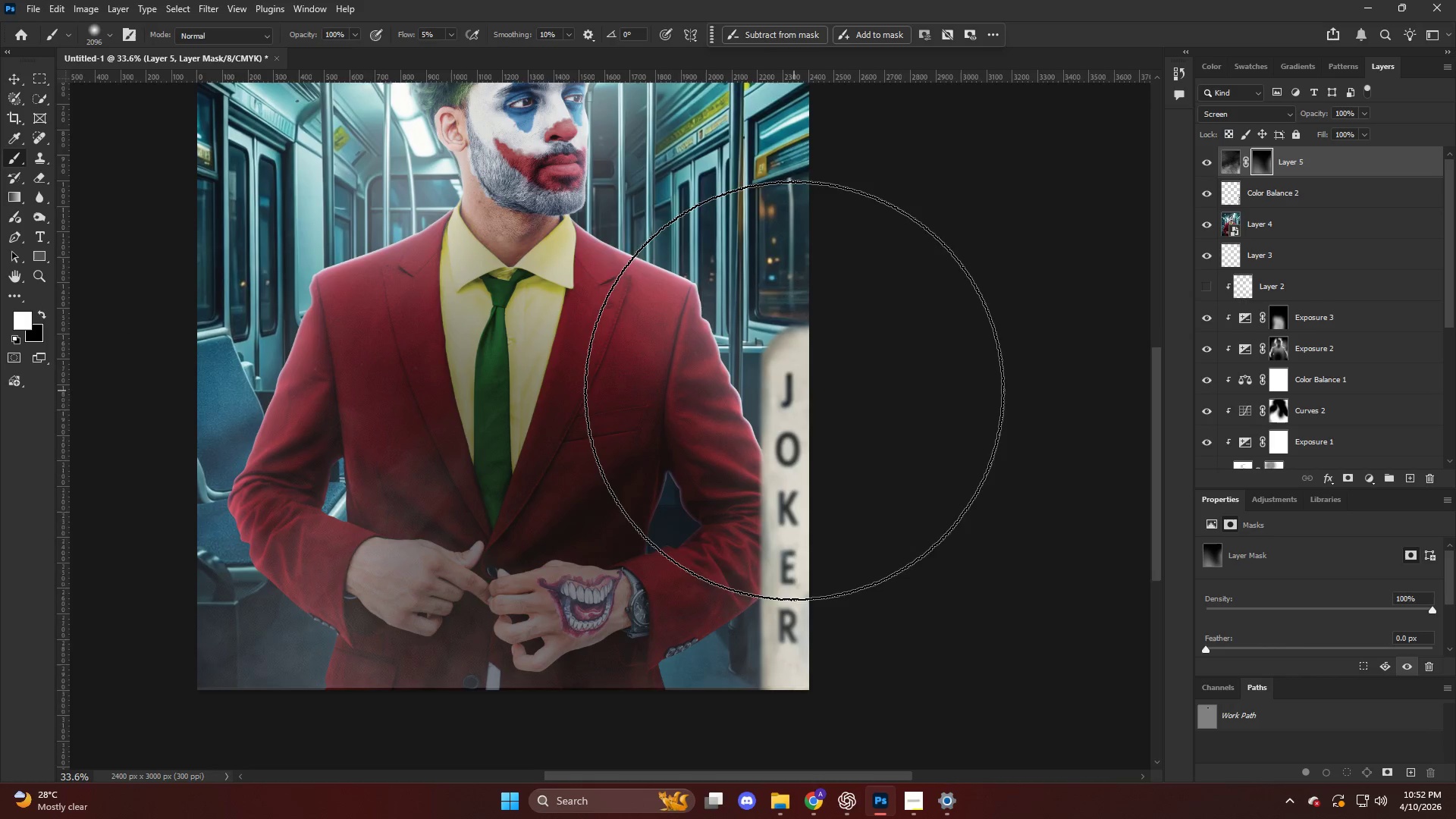 
key(Alt+AltLeft)
 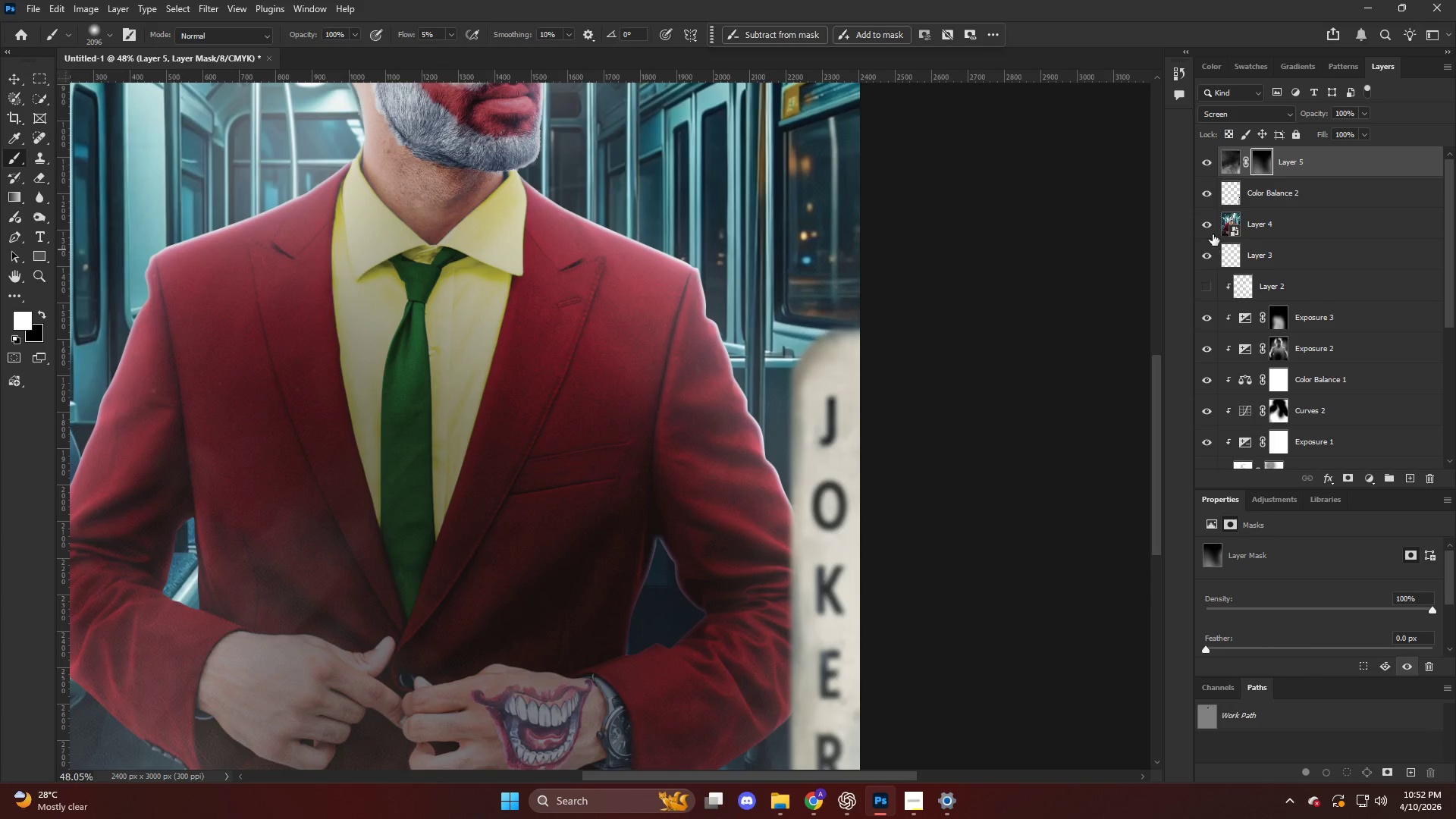 
scroll: coordinate [690, 359], scroll_direction: up, amount: 6.0
 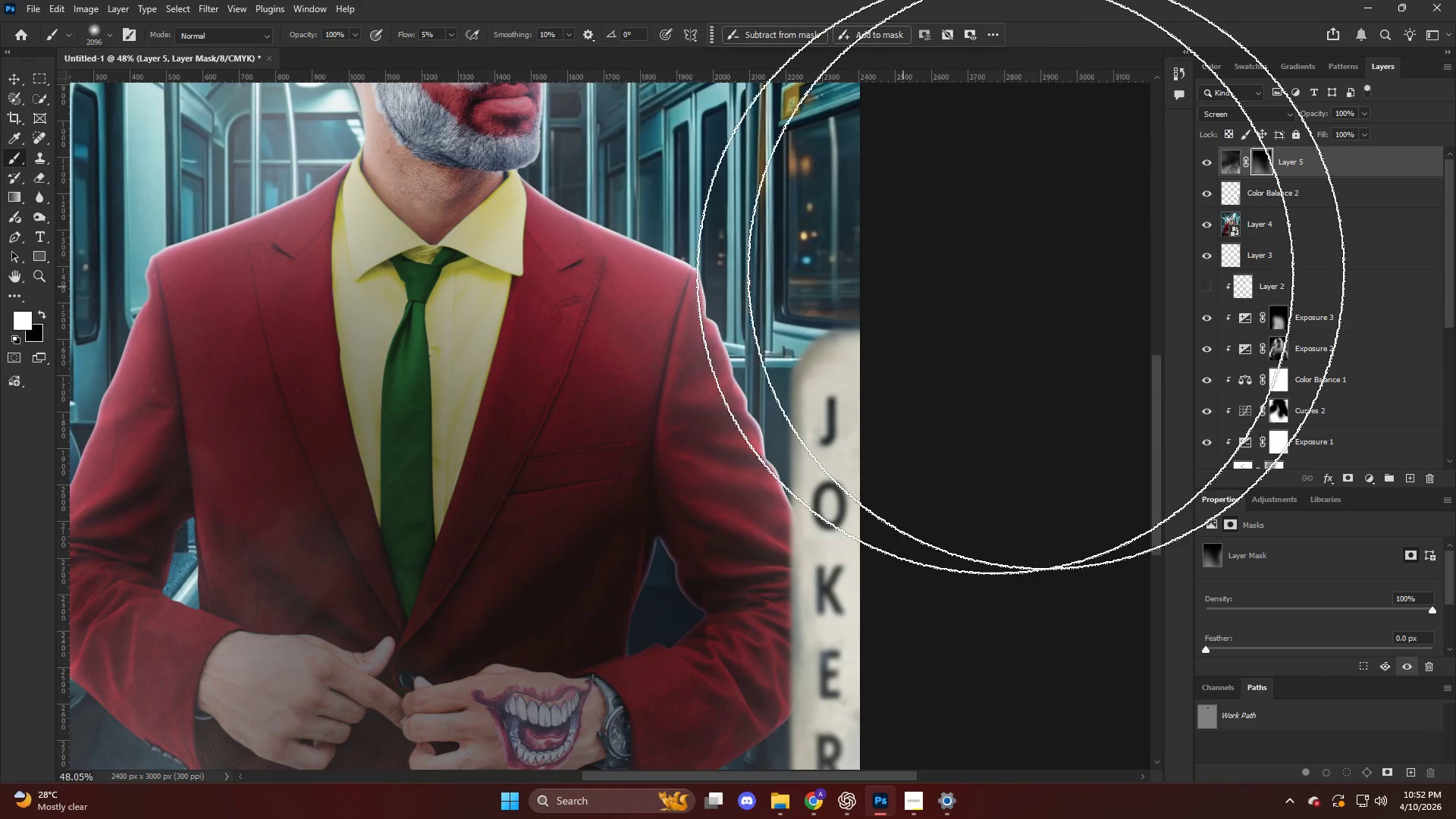 
left_click([1204, 162])
 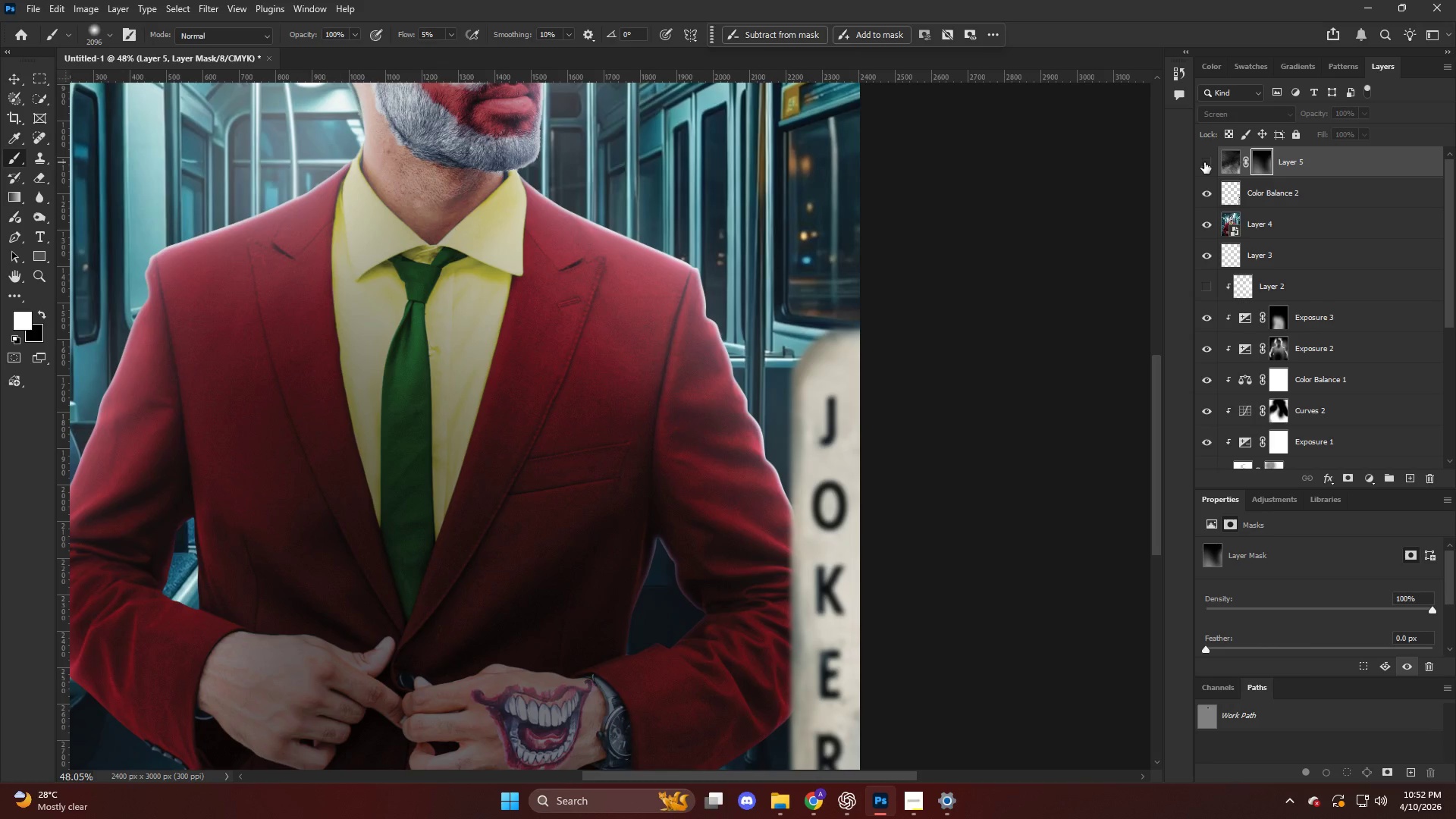 
left_click([1204, 162])
 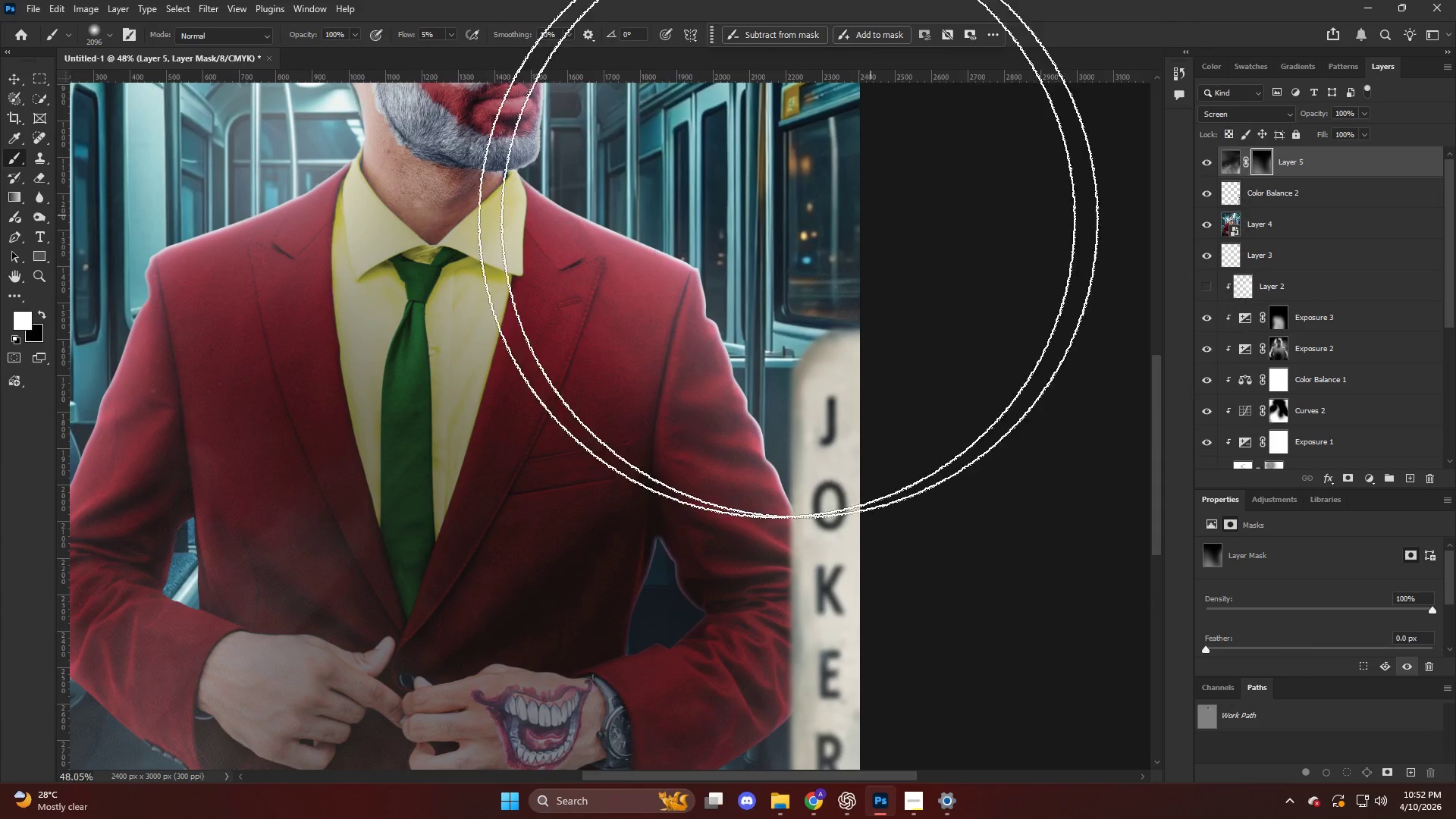 
key(V)
 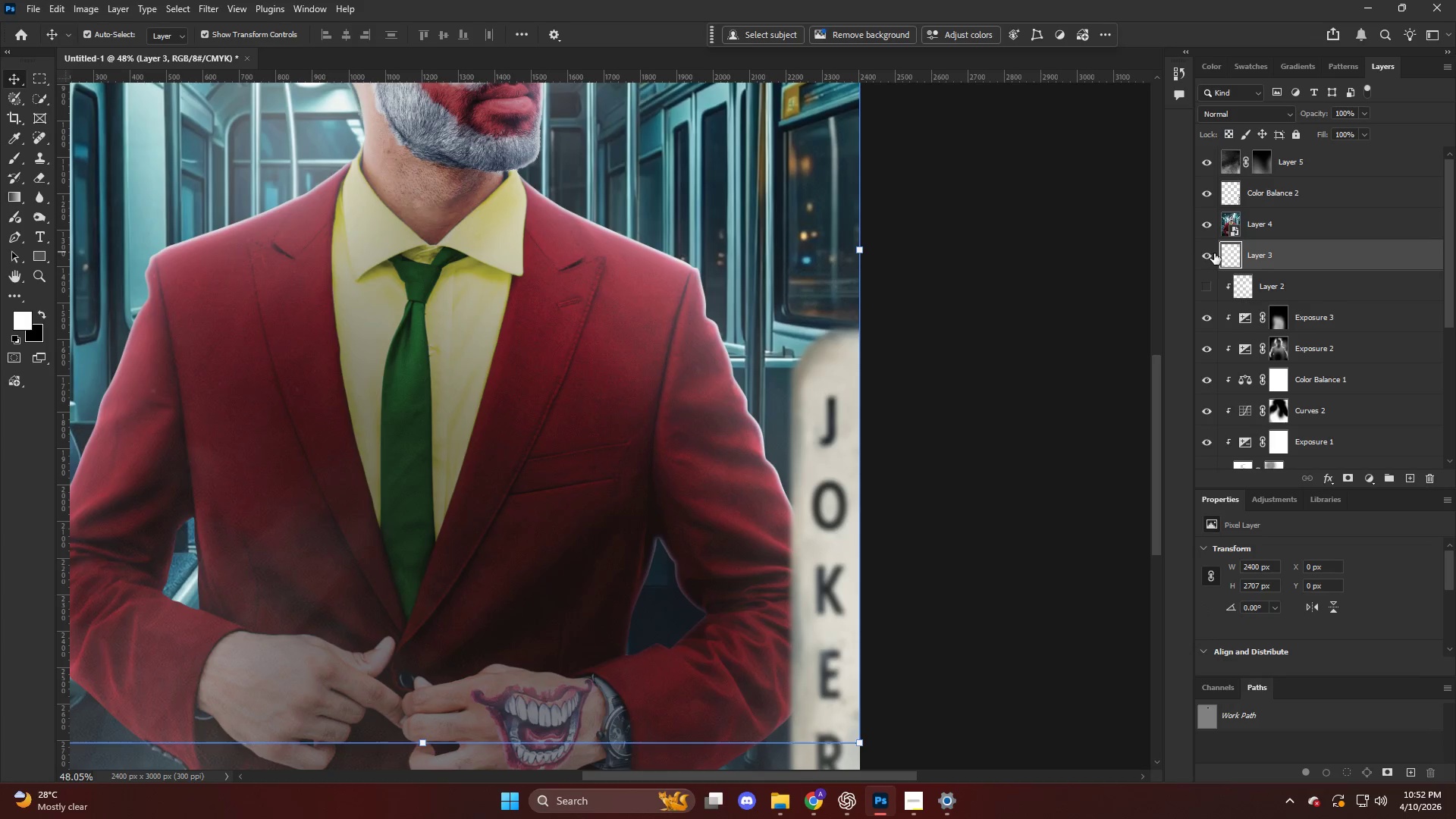 
double_click([1190, 254])
 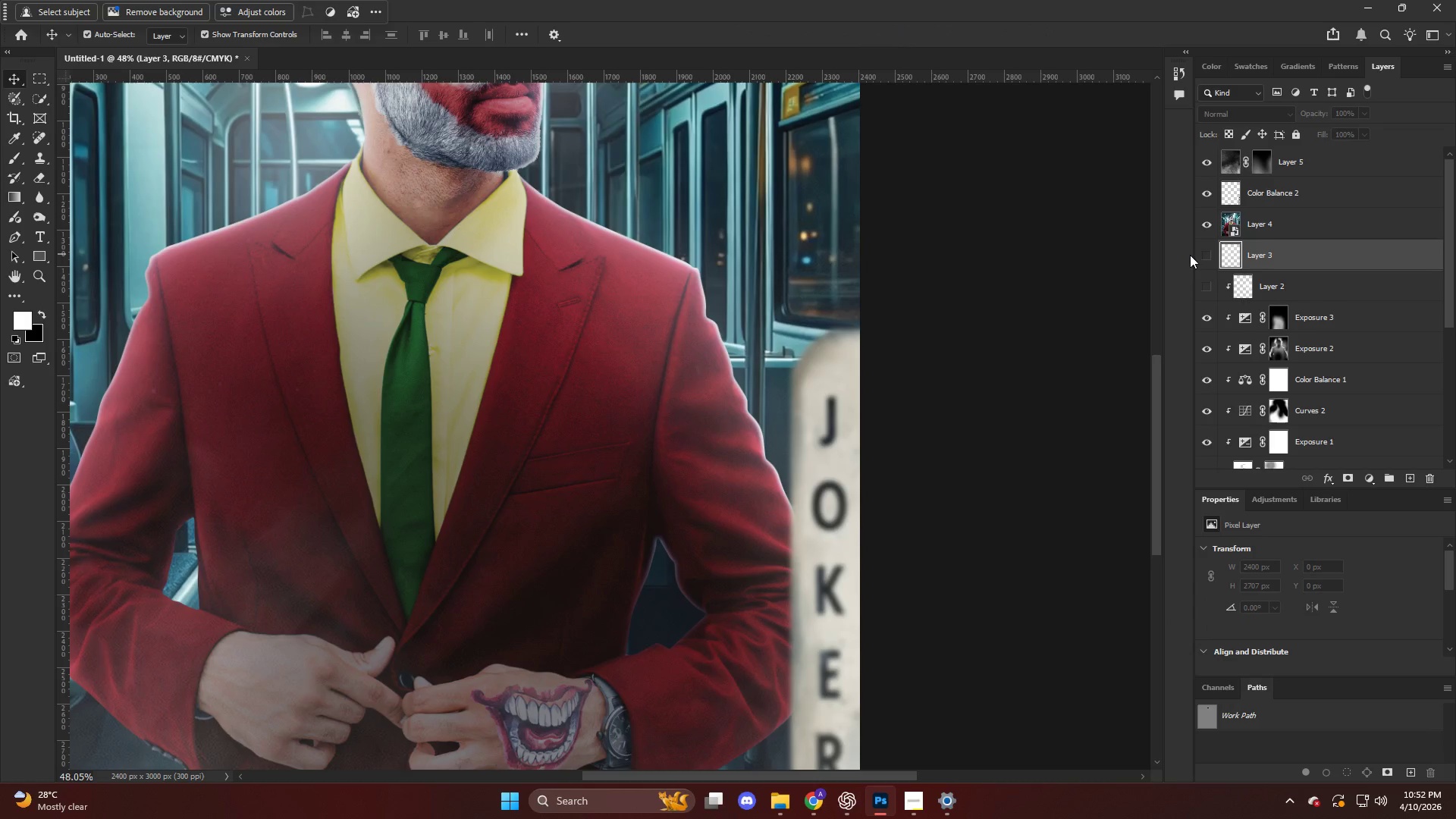 
triple_click([1190, 255])
 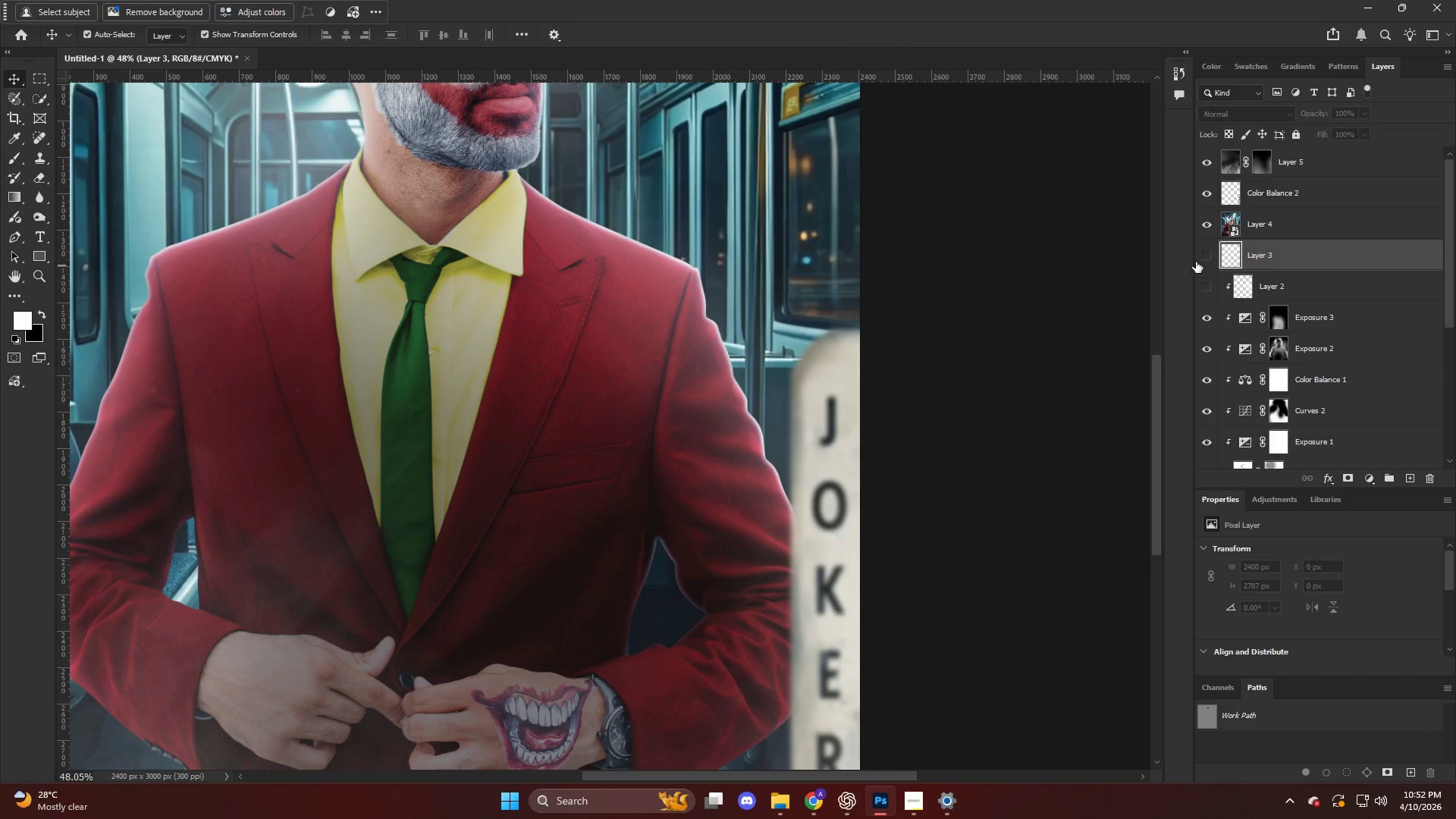 
left_click([1202, 255])
 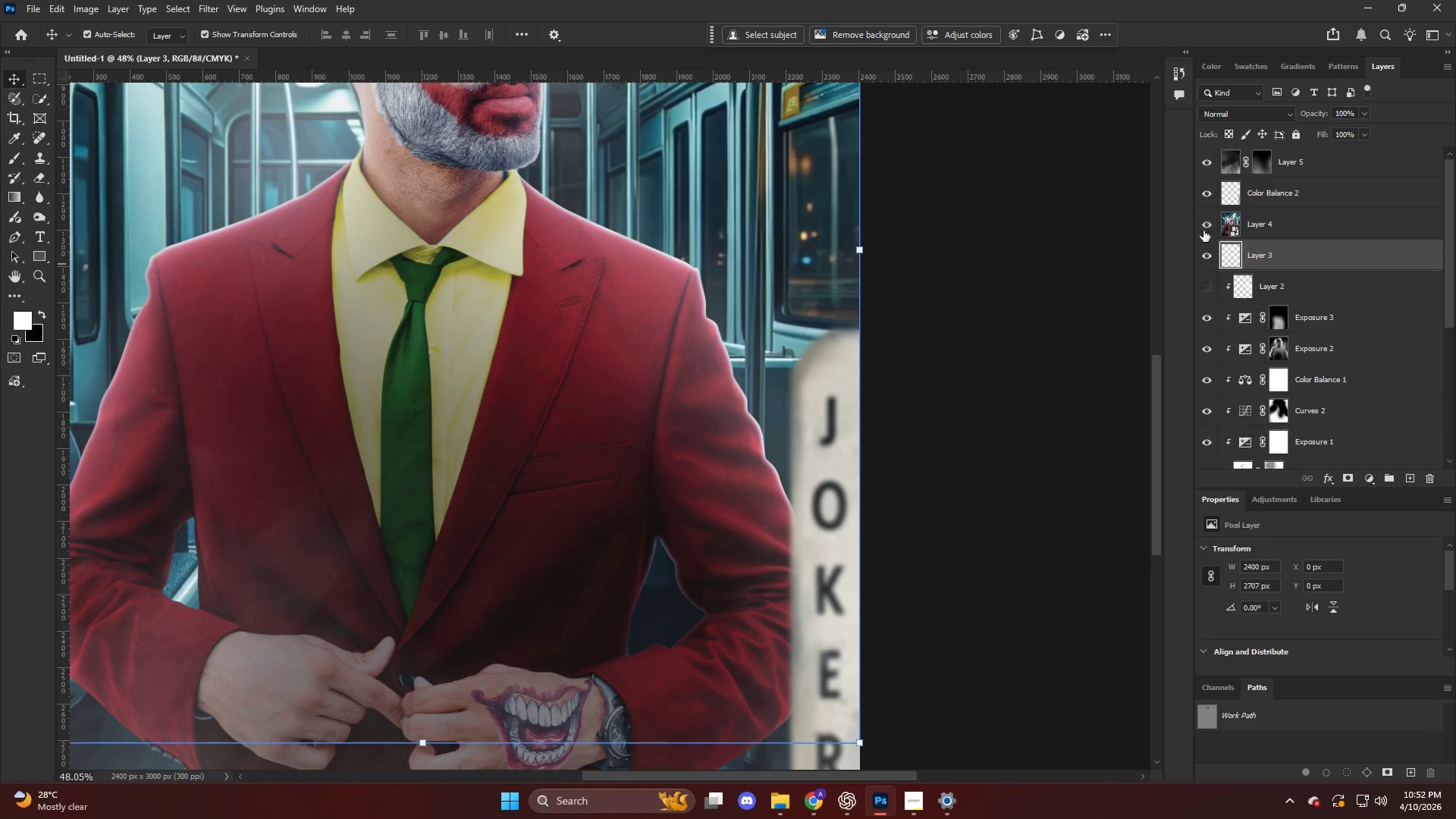 
left_click([1203, 193])
 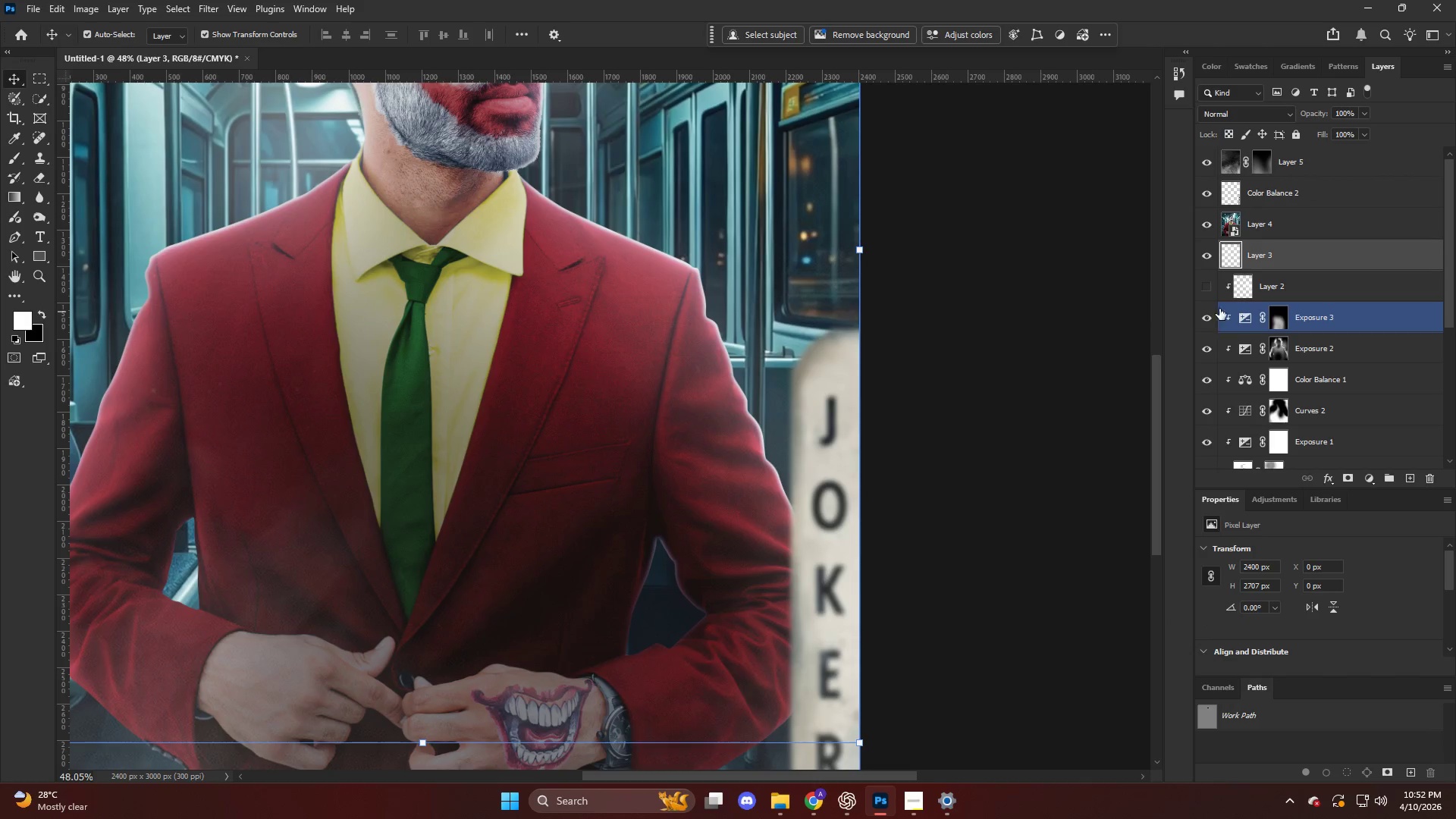 
left_click([1210, 284])
 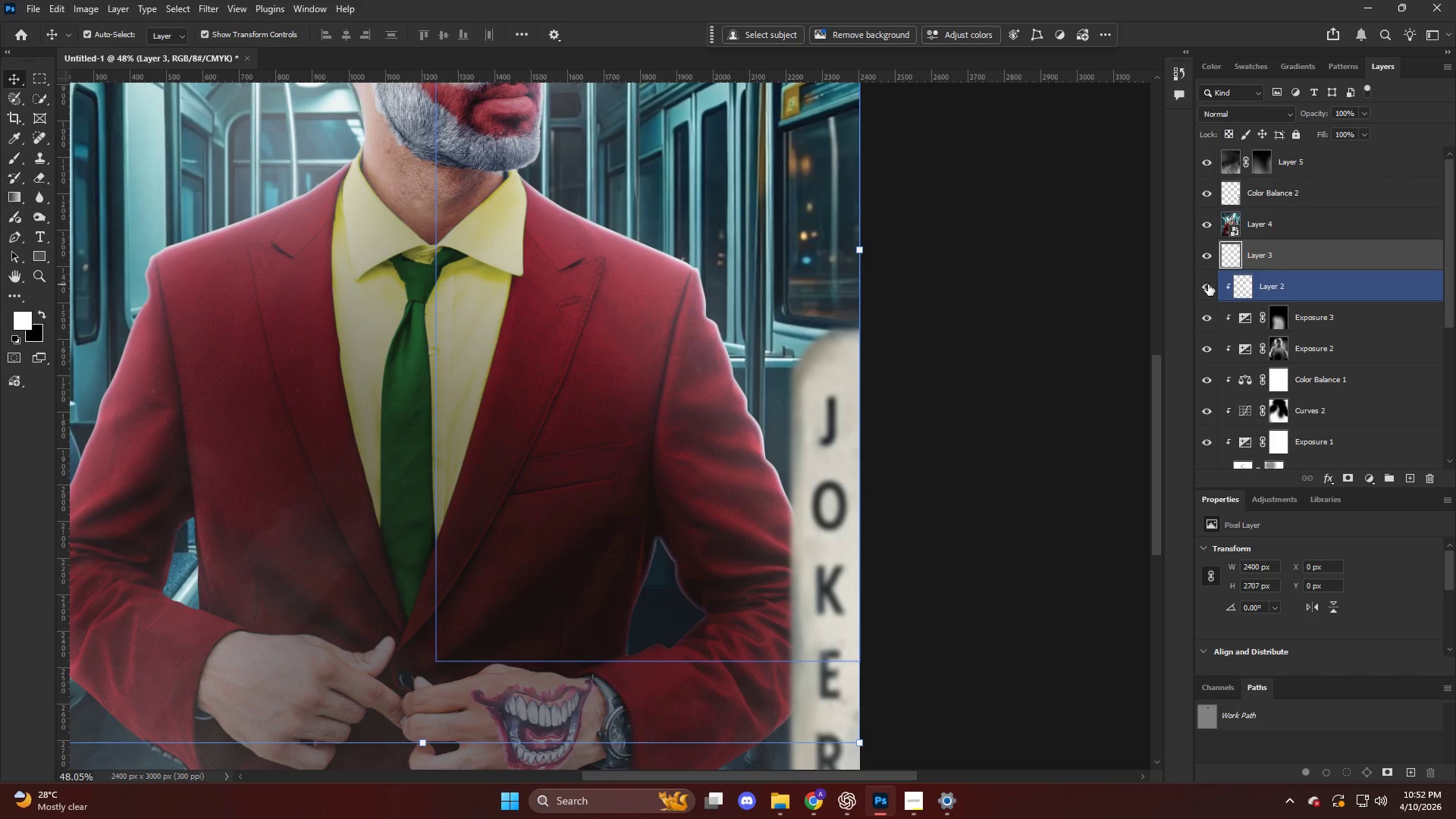 
left_click([1208, 284])
 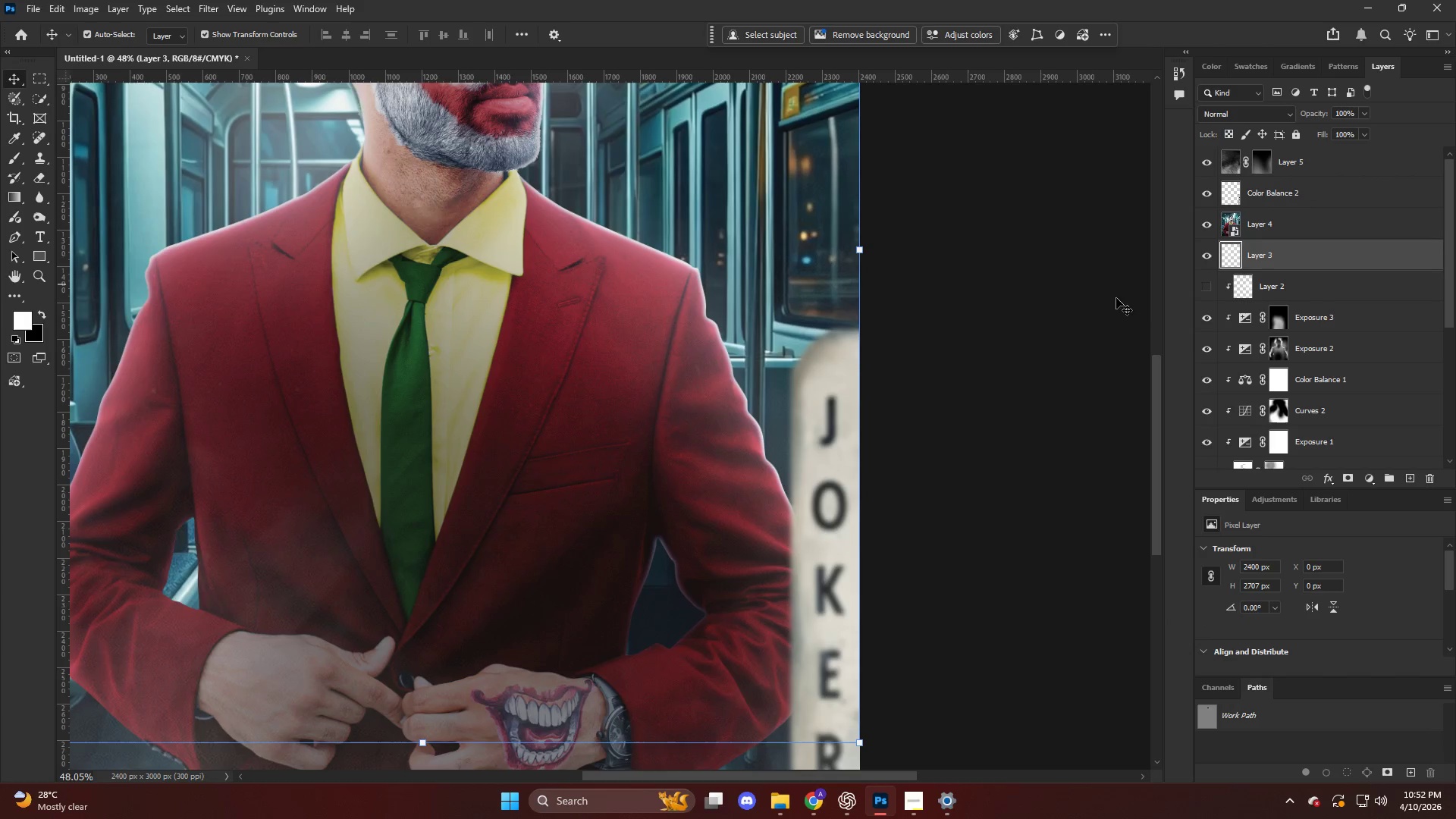 
key(Alt+AltLeft)
 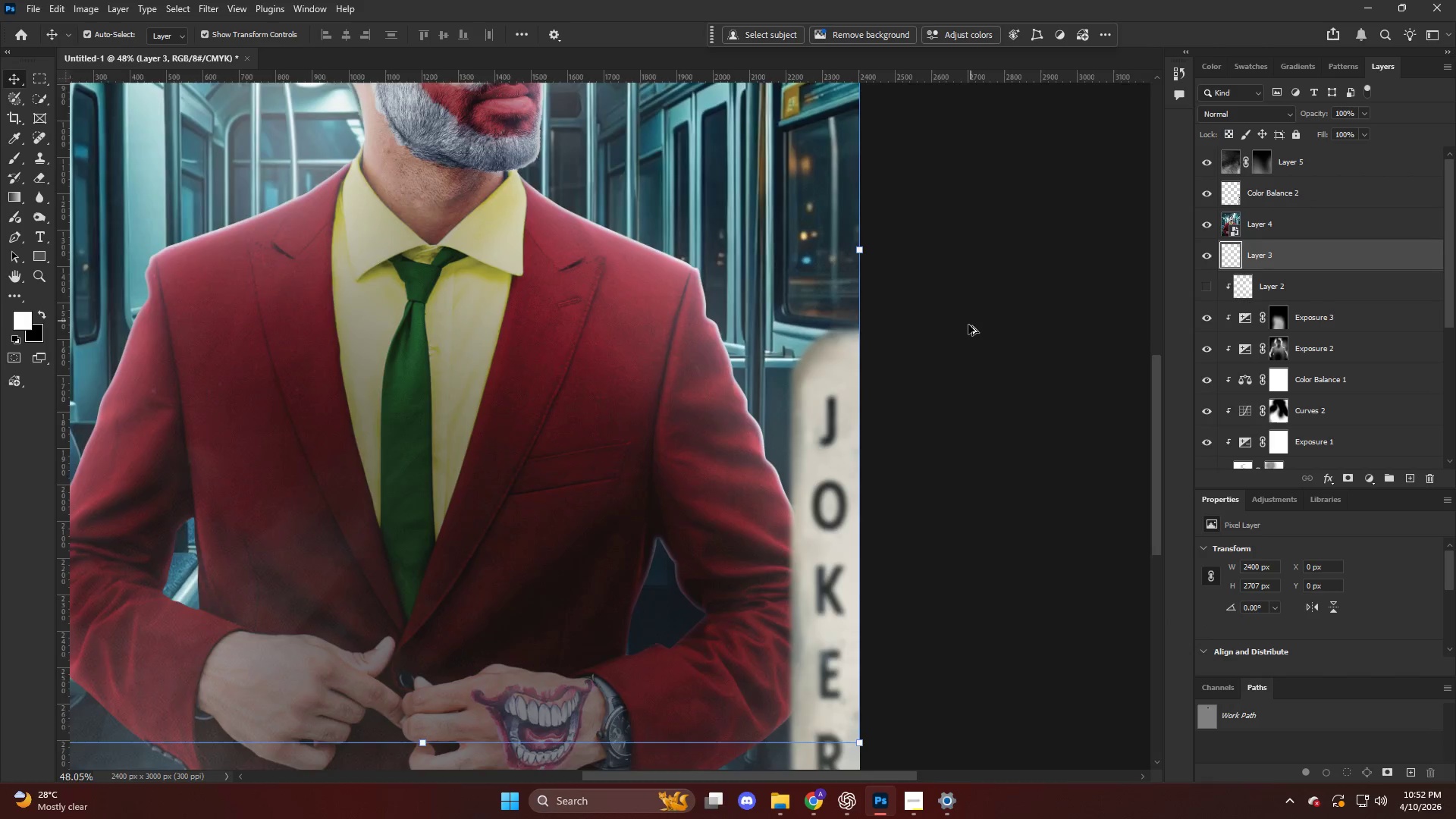 
scroll: coordinate [1221, 415], scroll_direction: down, amount: 6.0
 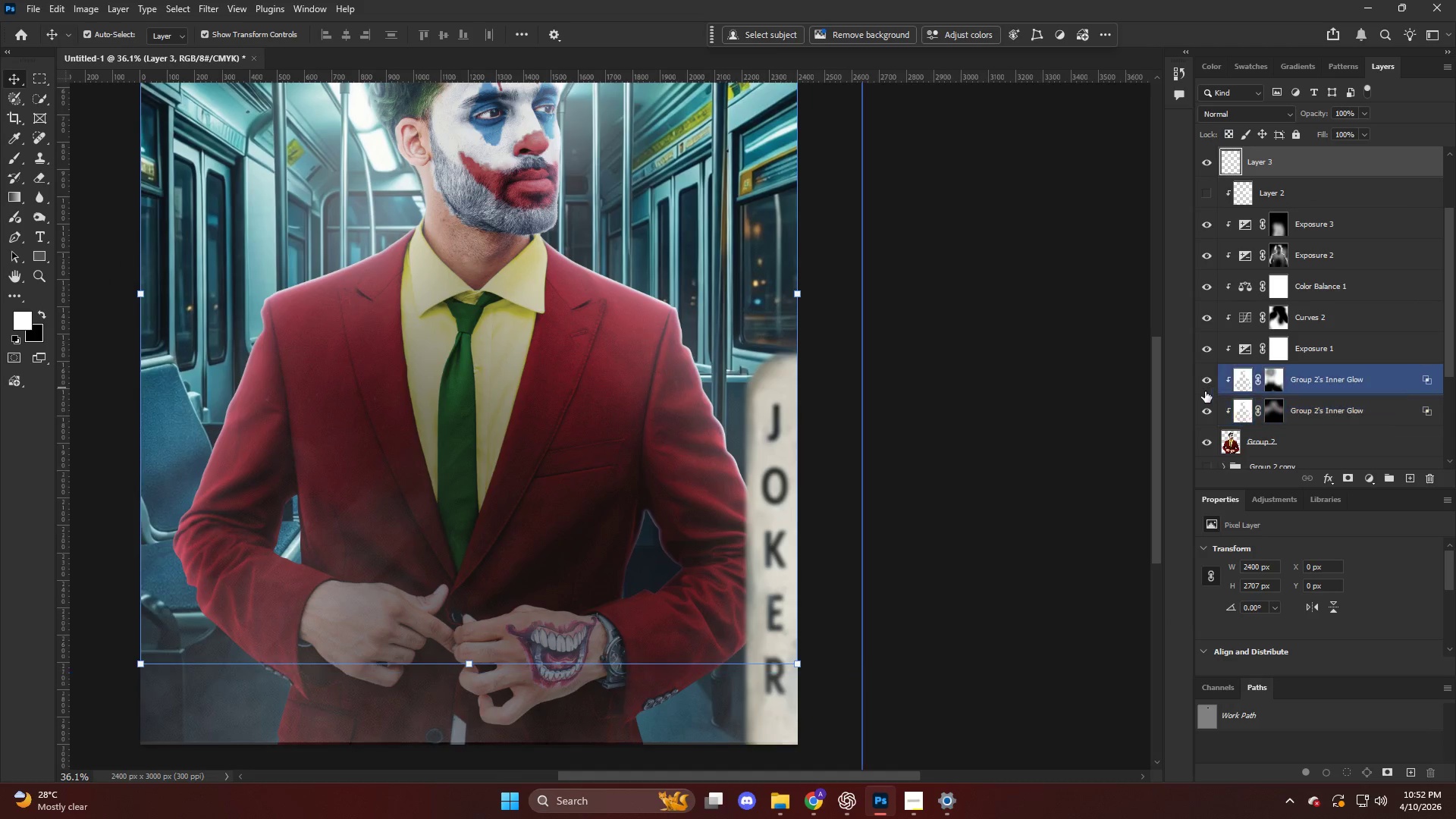 
scroll: coordinate [1223, 354], scroll_direction: up, amount: 3.0
 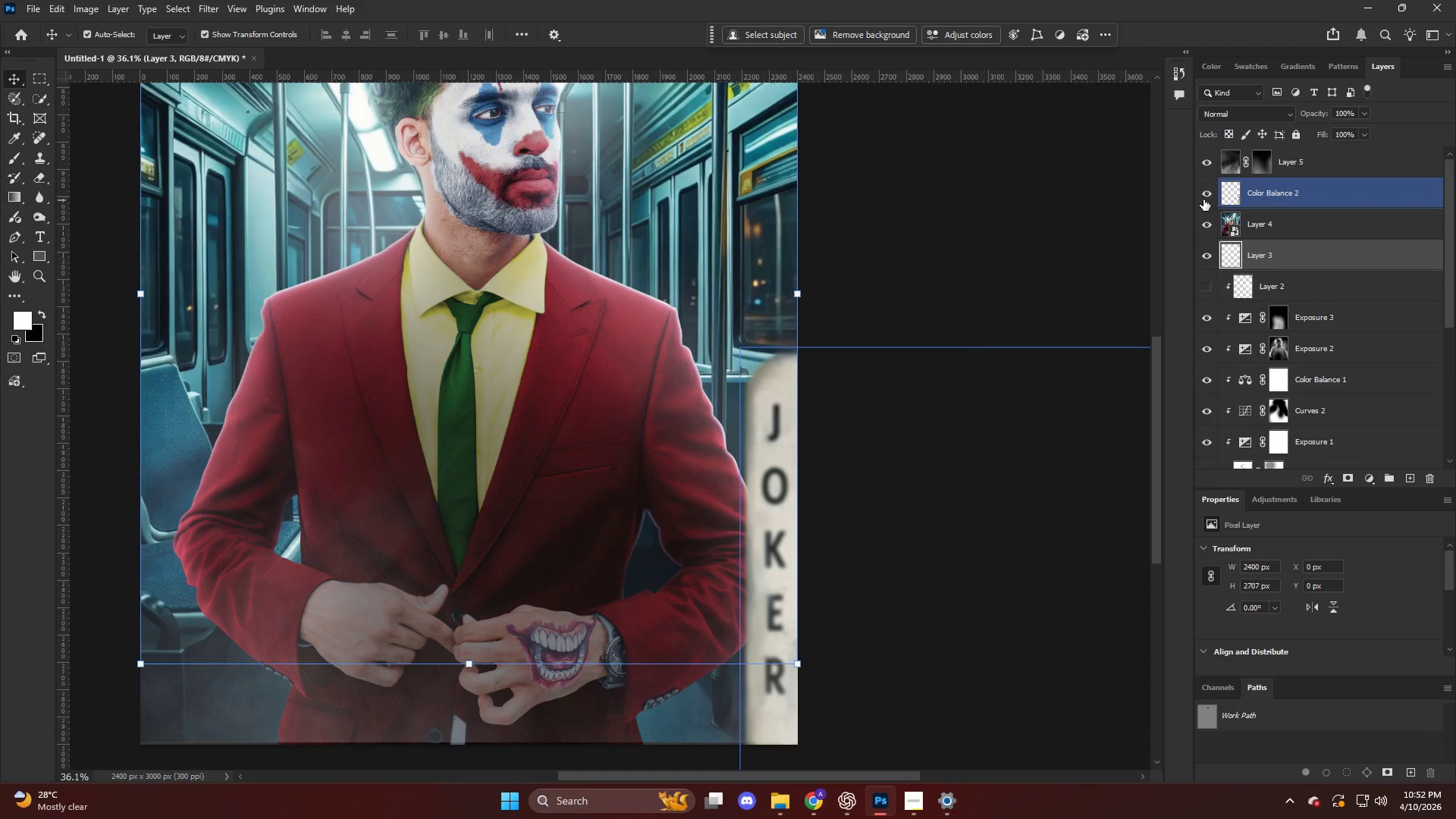 
left_click([1203, 199])
 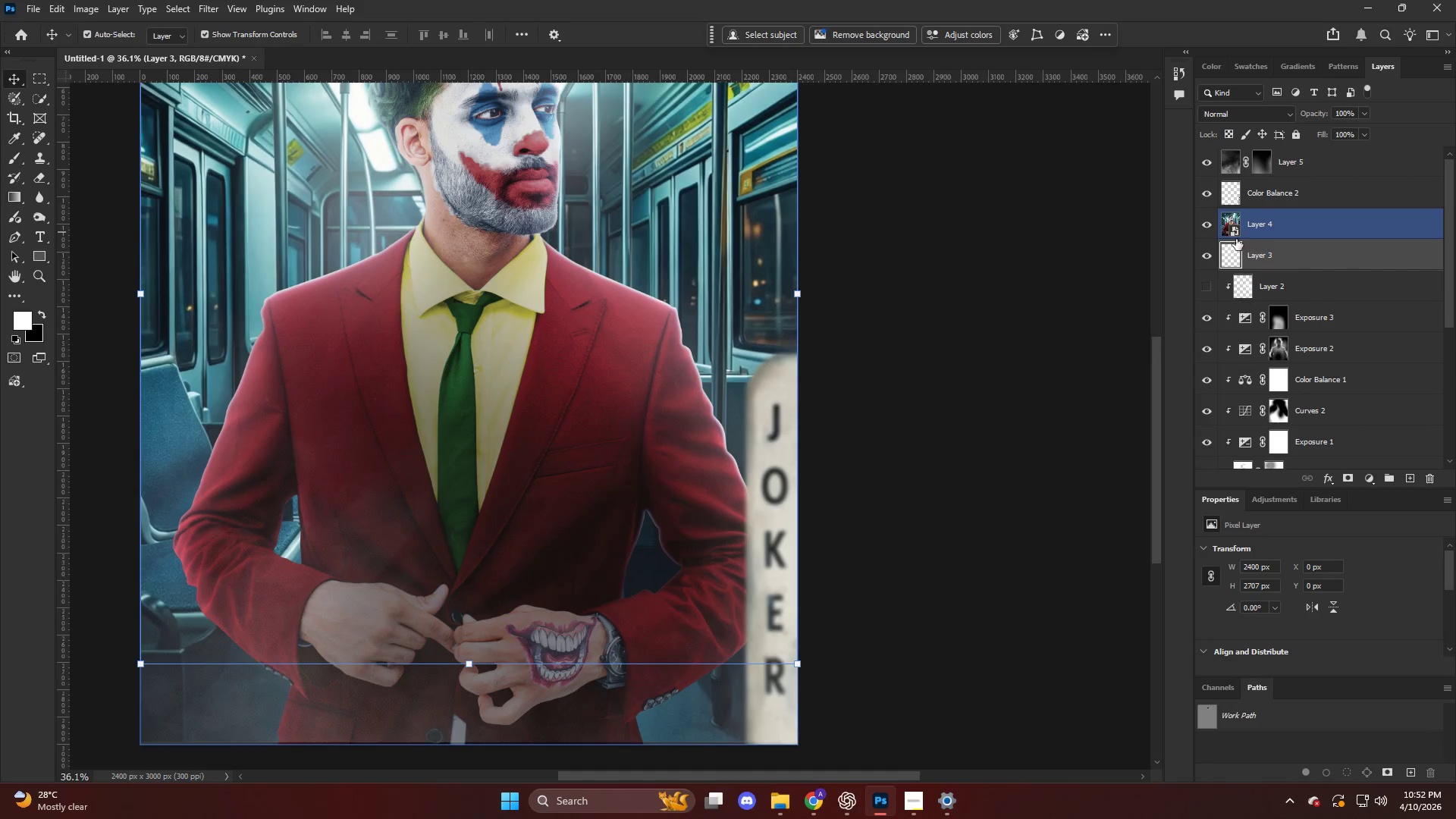 
left_click([1206, 230])
 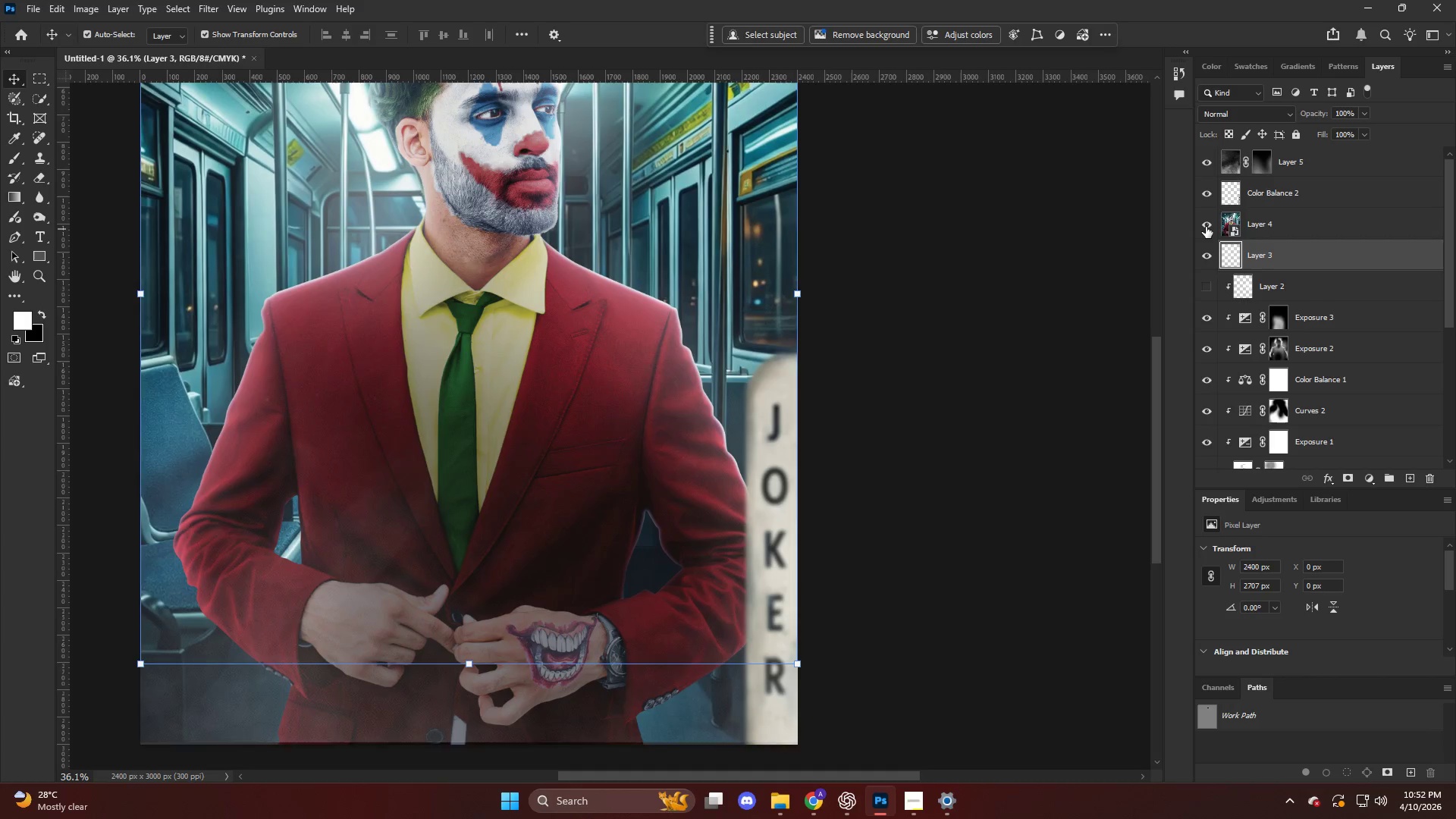 
double_click([1206, 227])
 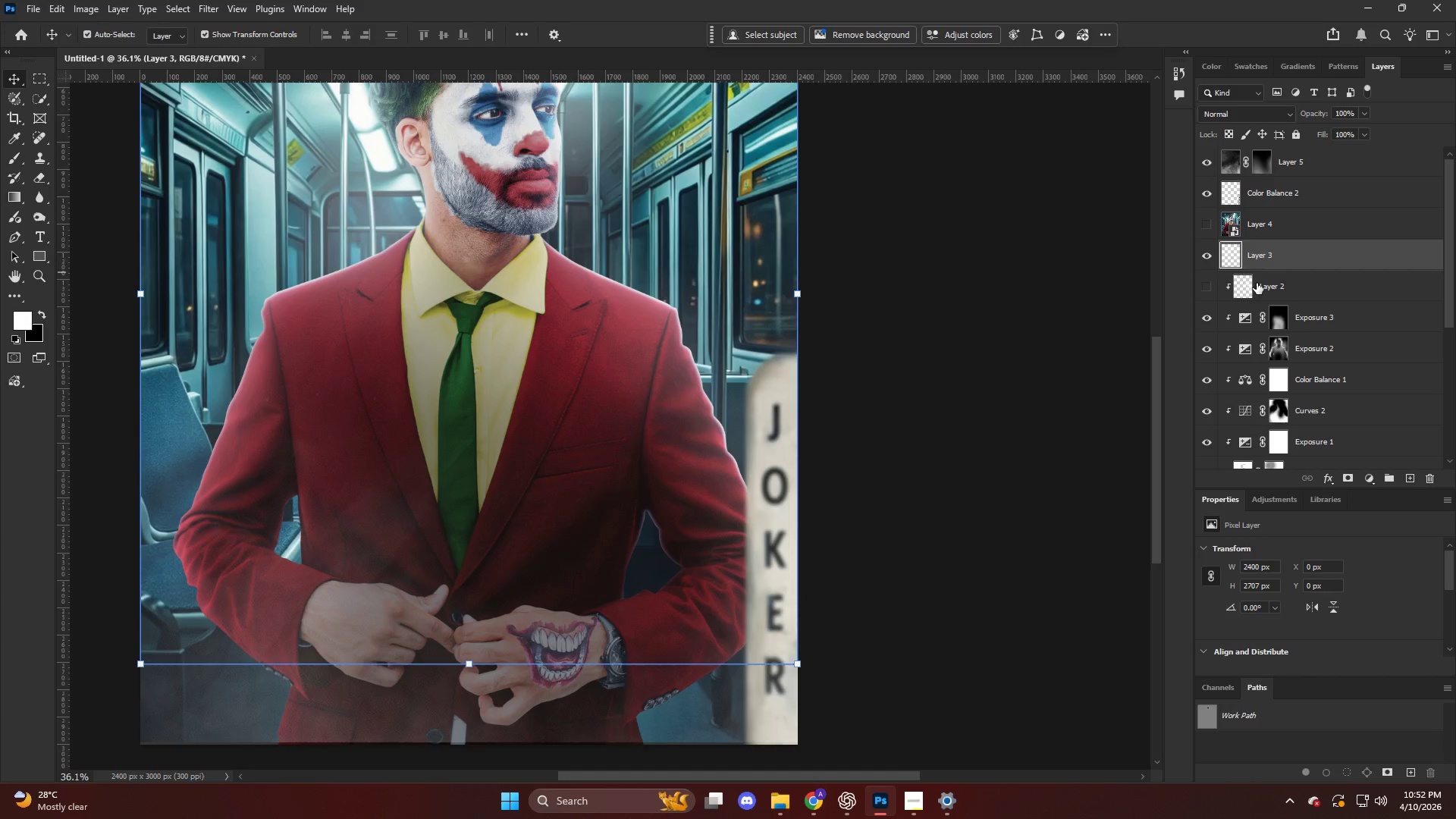 
scroll: coordinate [1254, 284], scroll_direction: down, amount: 2.0
 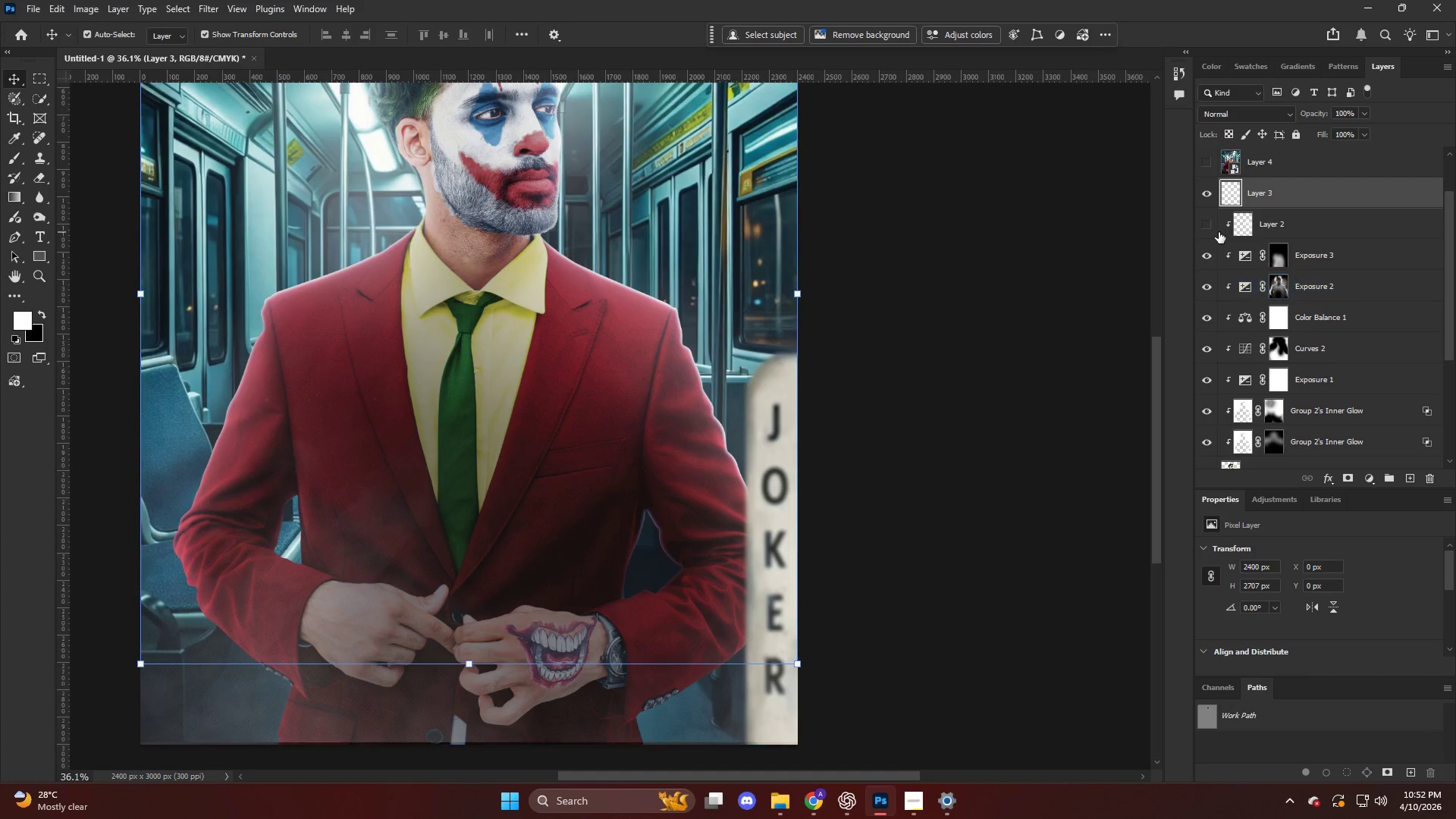 
left_click([1207, 227])
 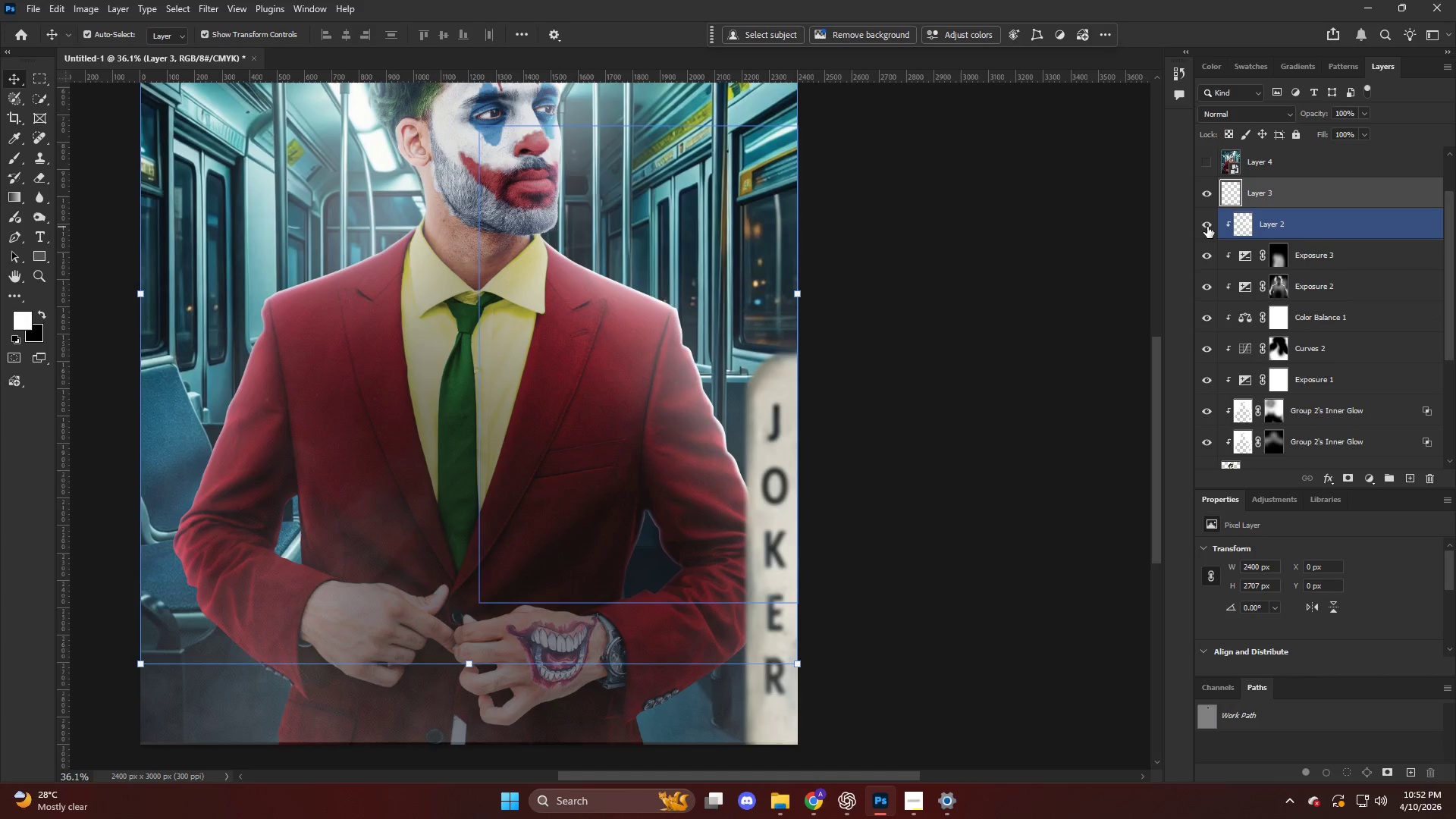 
left_click([1207, 227])
 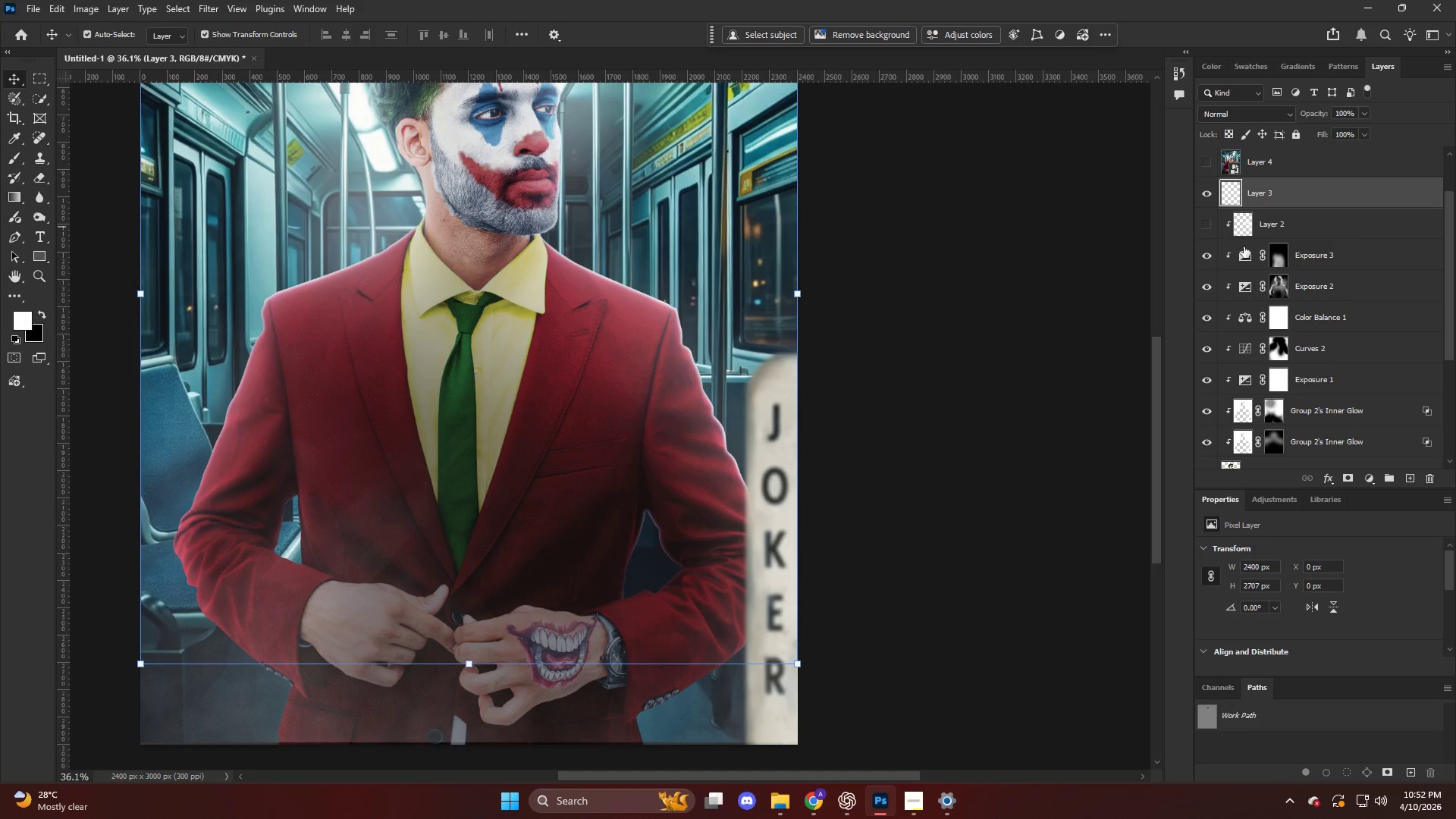 
scroll: coordinate [1276, 291], scroll_direction: down, amount: 5.0
 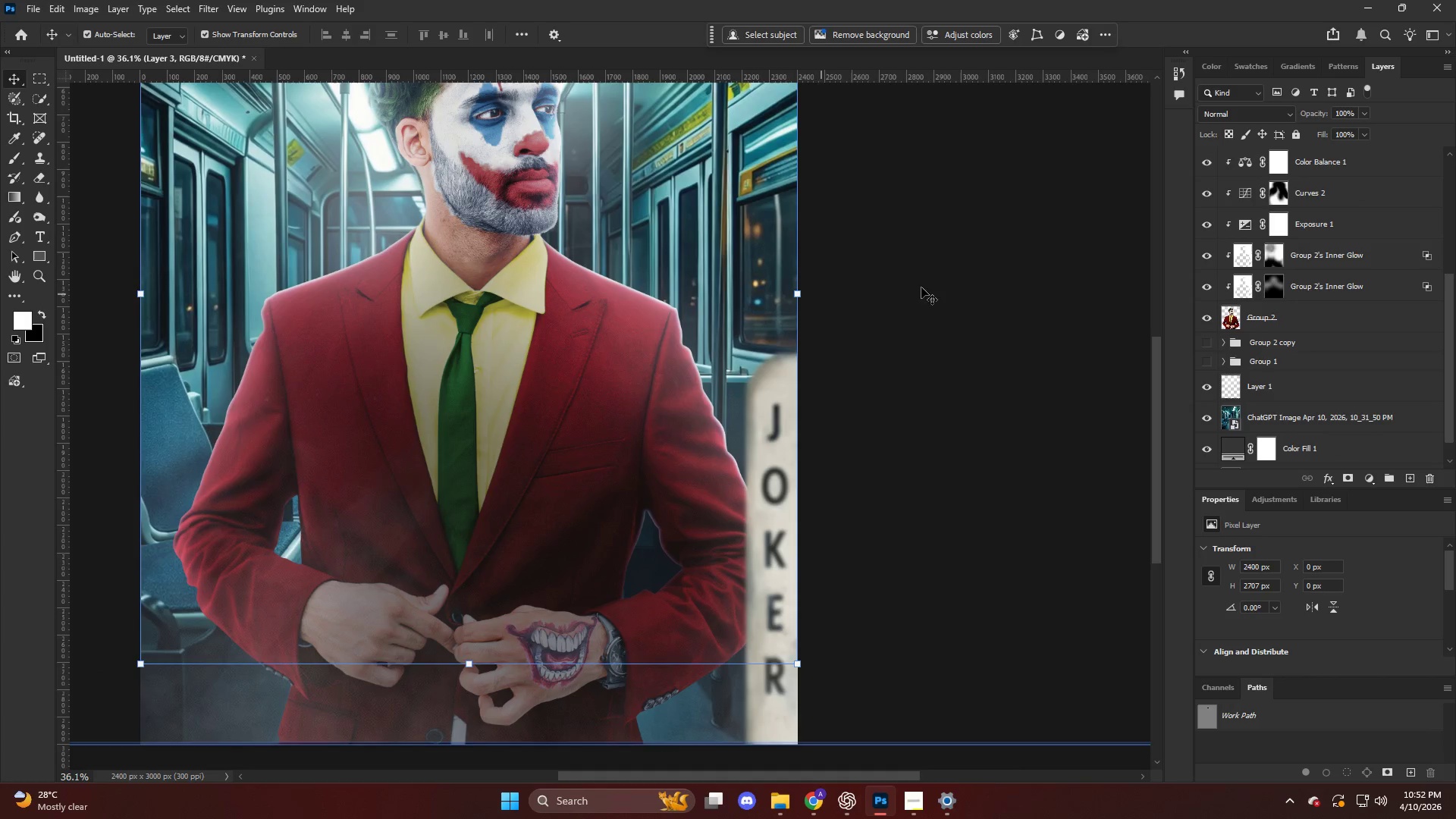 
scroll: coordinate [1200, 215], scroll_direction: up, amount: 8.0
 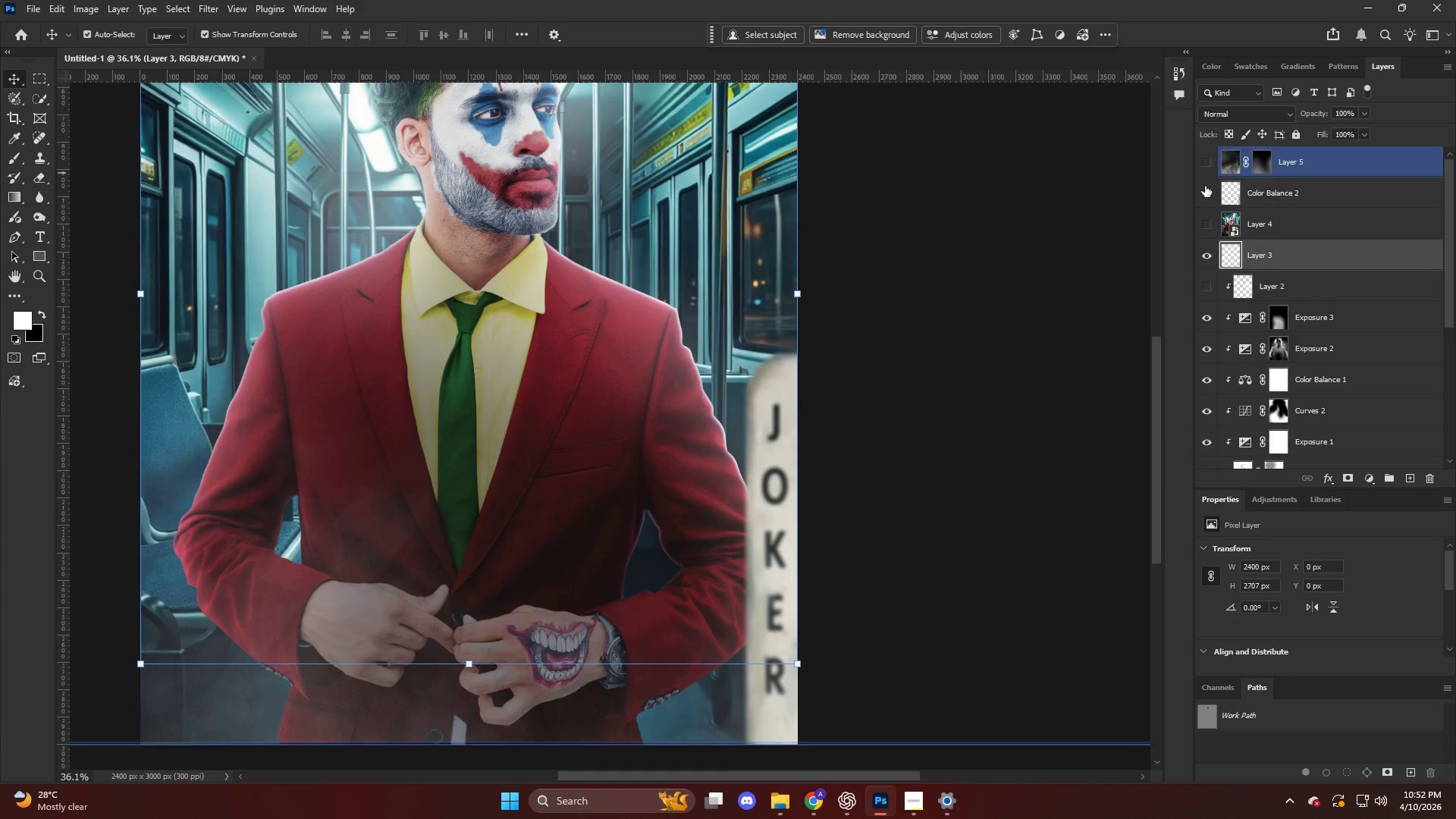 
double_click([1206, 192])
 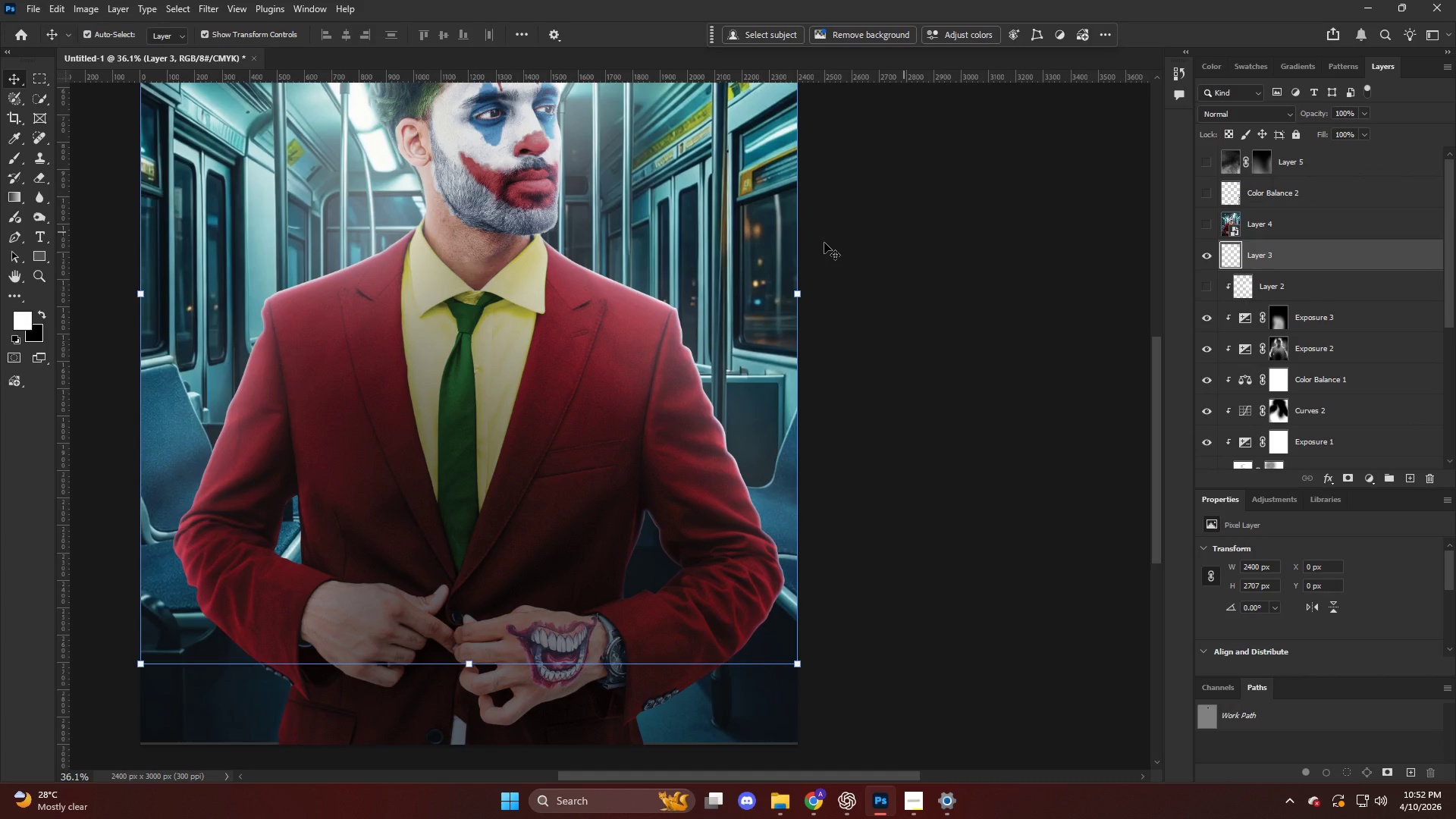 
left_click([631, 271])
 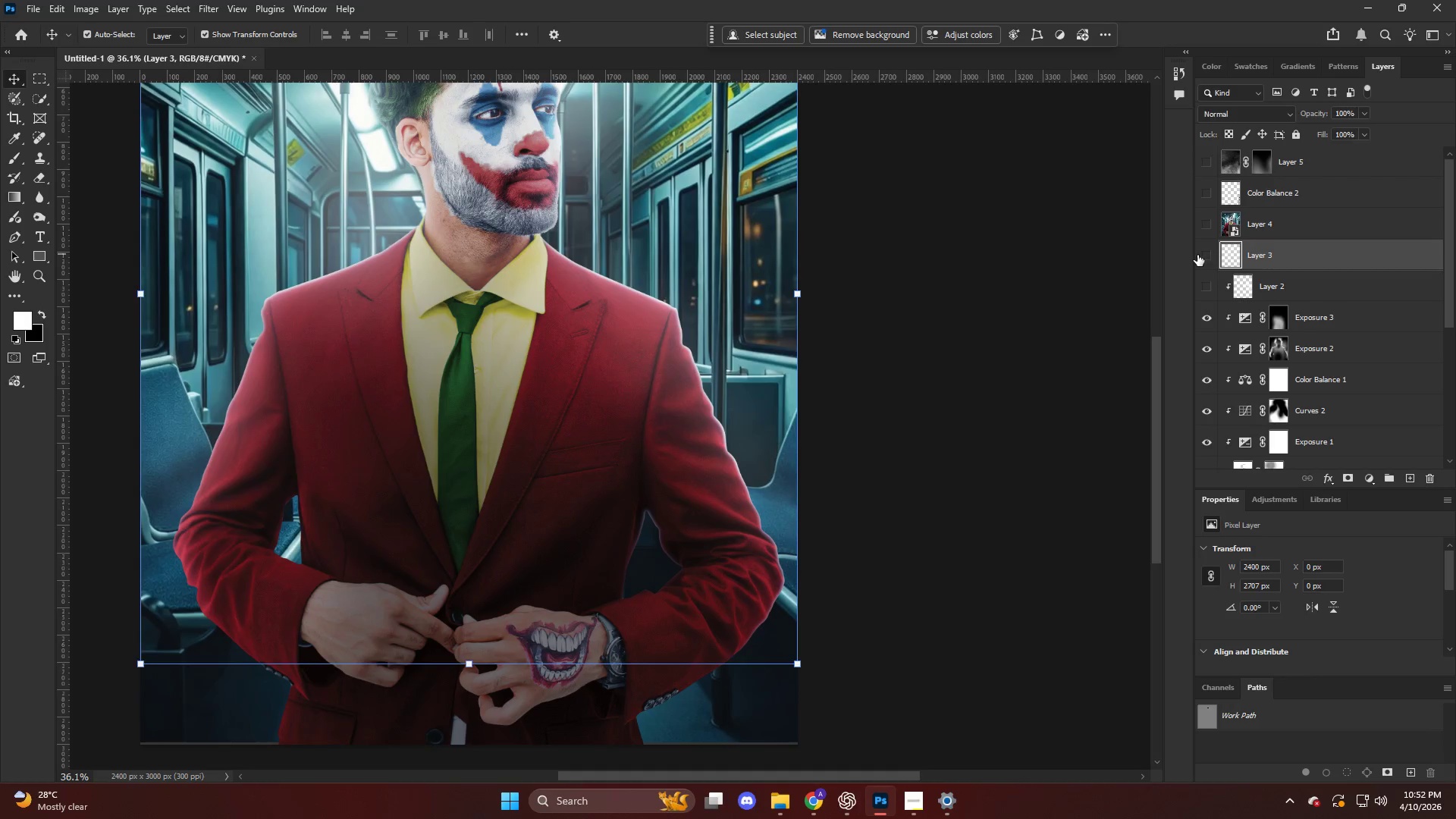 
double_click([1213, 255])
 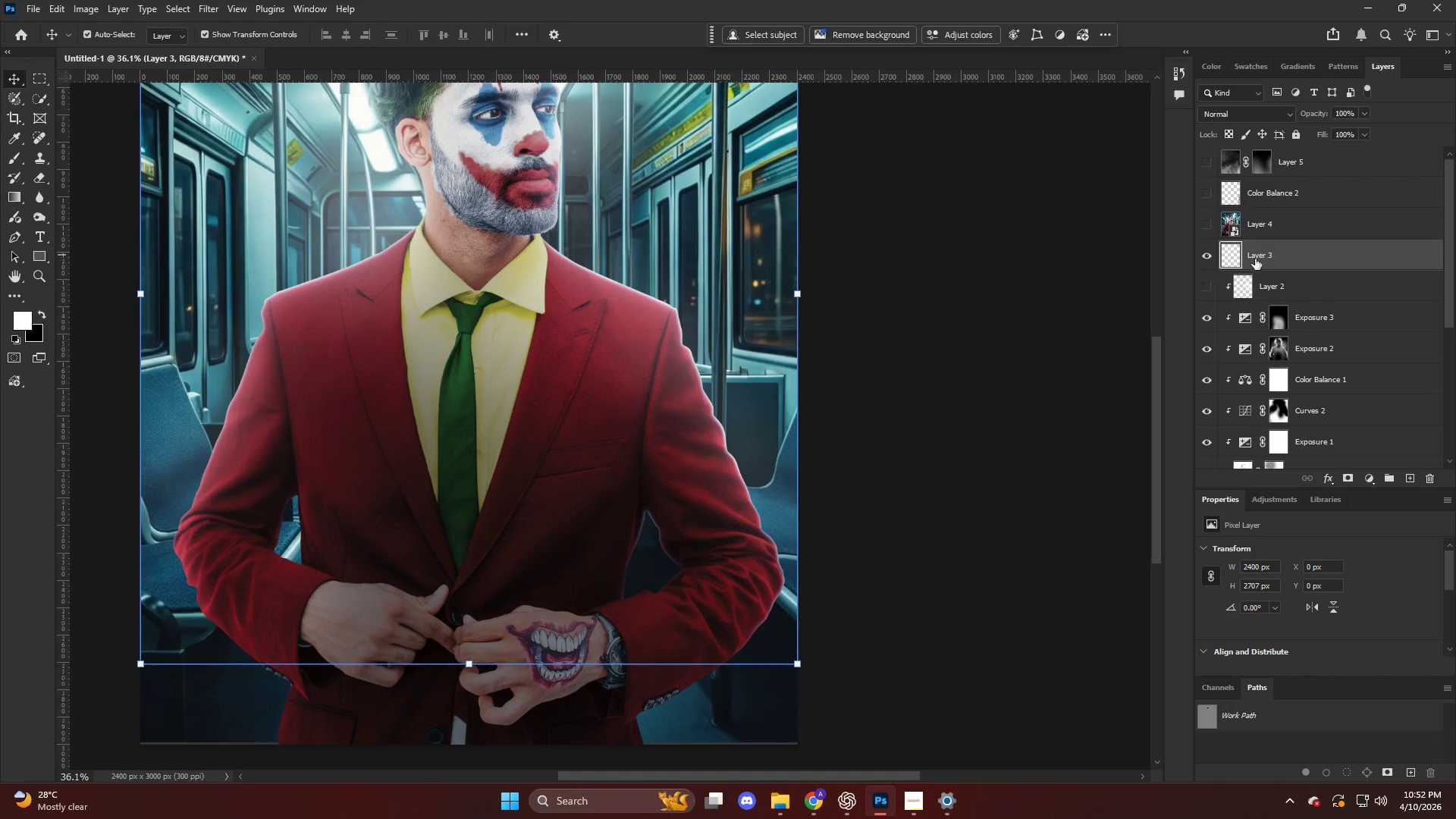 
hold_key(key=AltLeft, duration=0.47)
left_click_drag(start_coordinate=[1279, 259], to_coordinate=[1280, 254])
 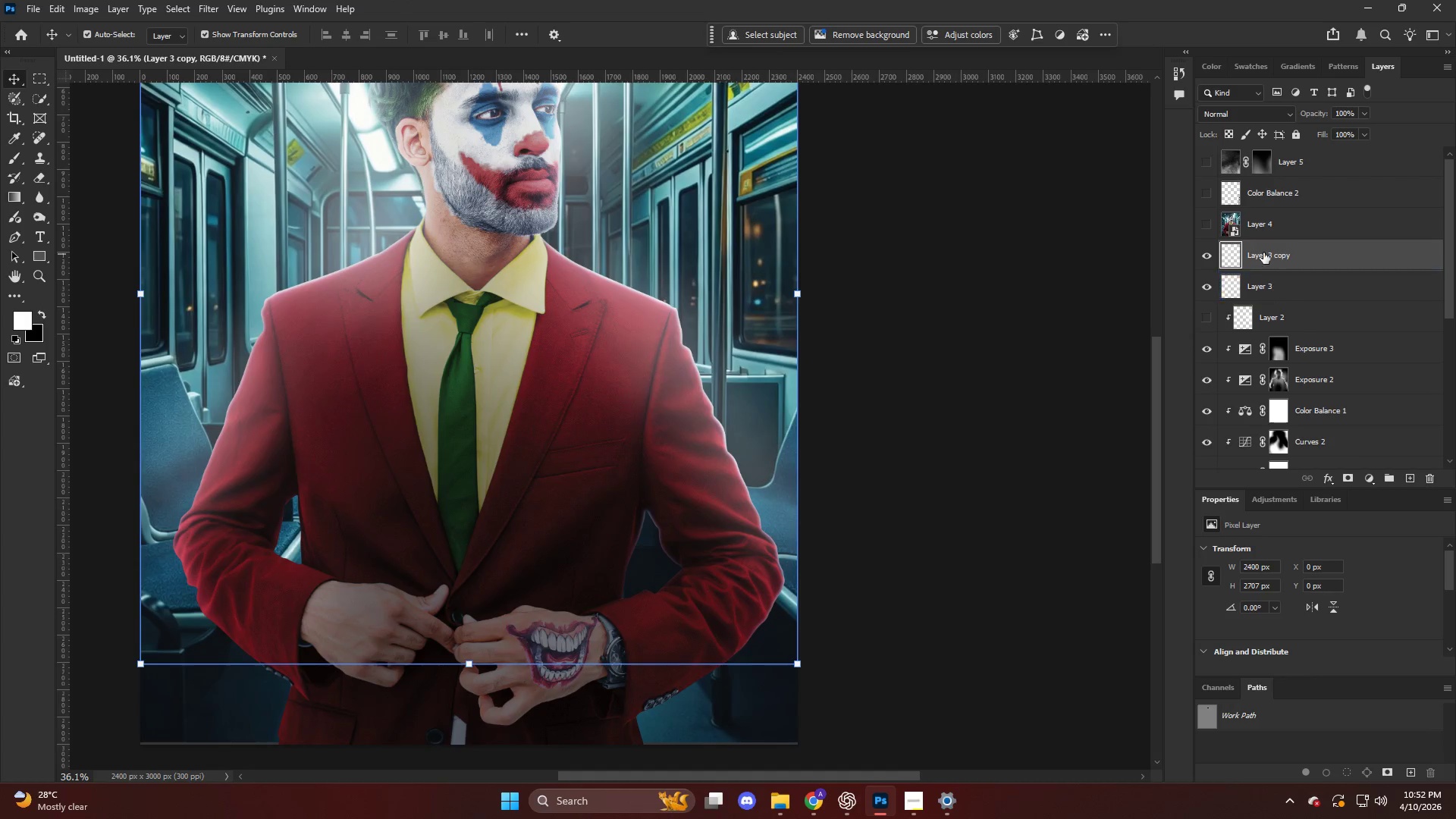 
key(Alt+AltLeft)
 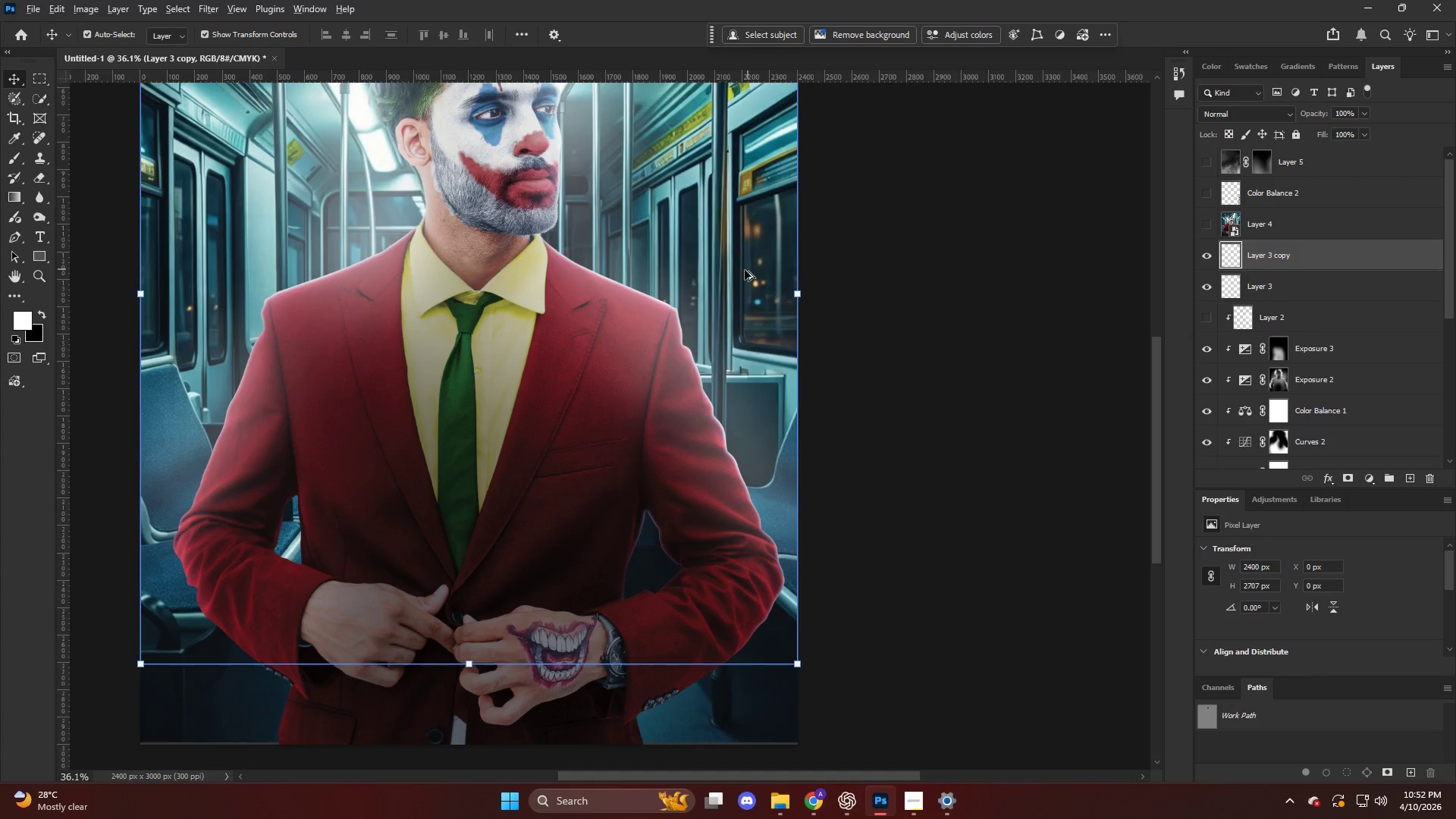 
scroll: coordinate [741, 271], scroll_direction: down, amount: 2.0
 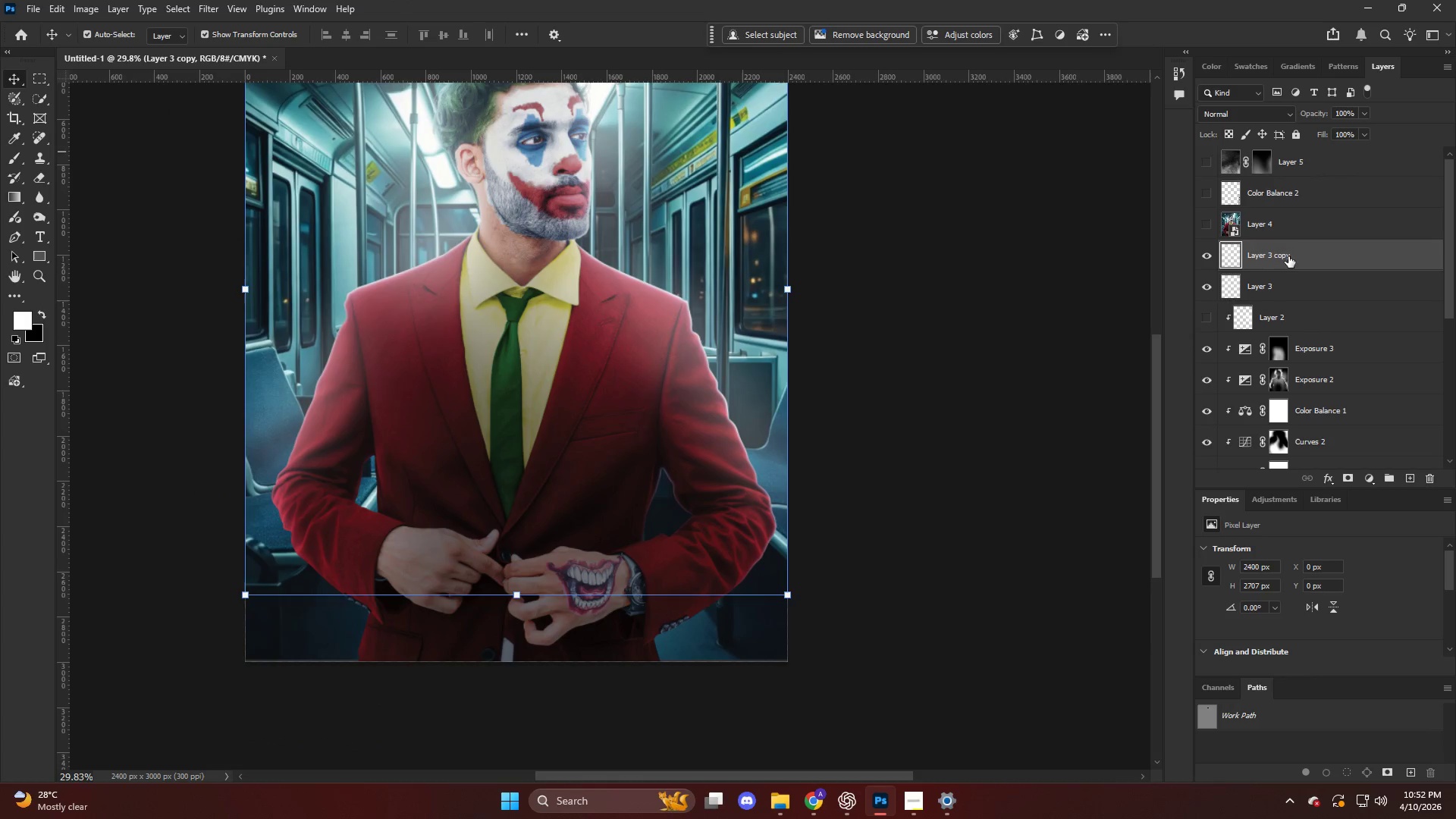 
left_click_drag(start_coordinate=[1286, 256], to_coordinate=[1272, 305])
 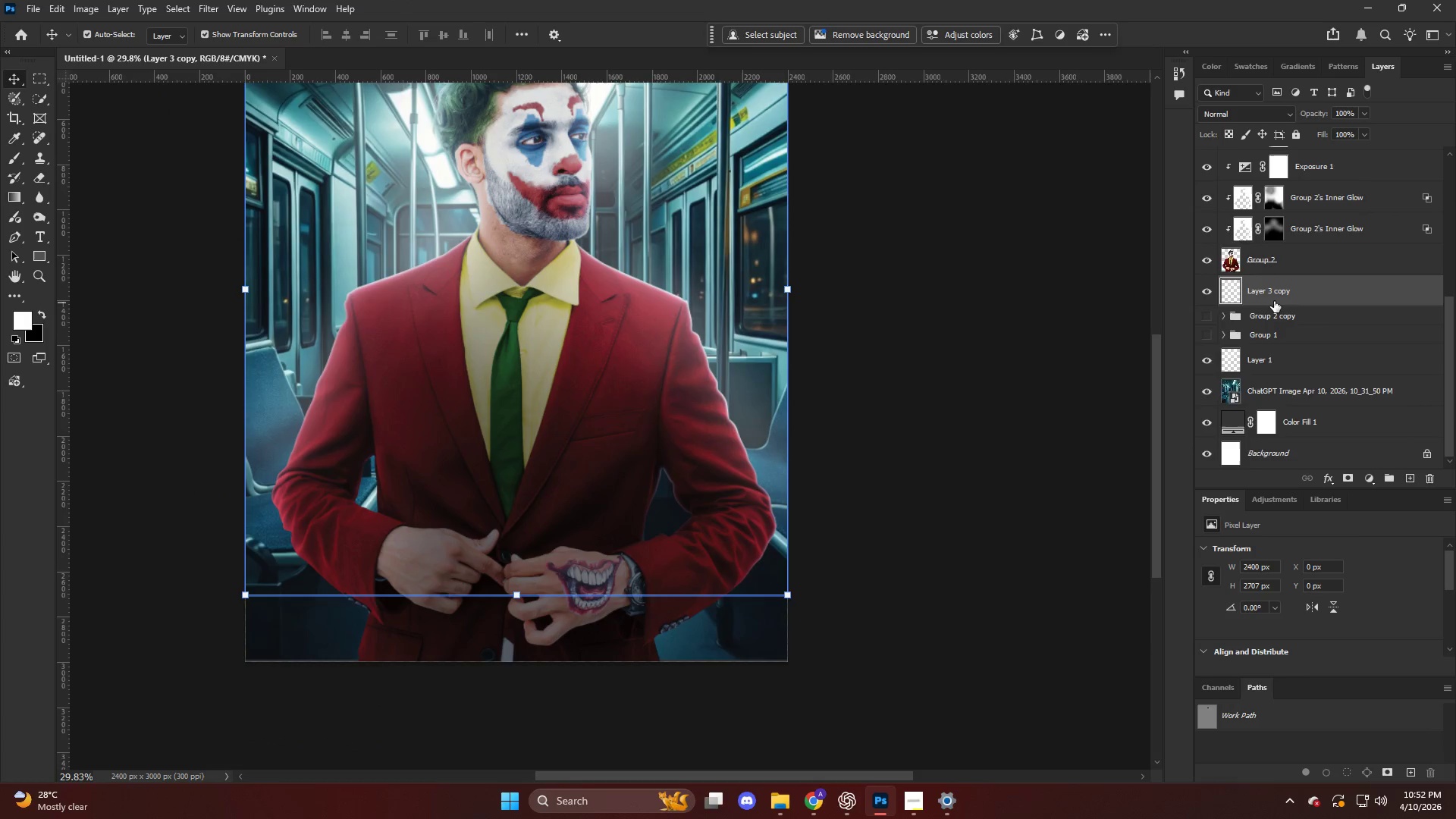 
key(Alt+AltLeft)
 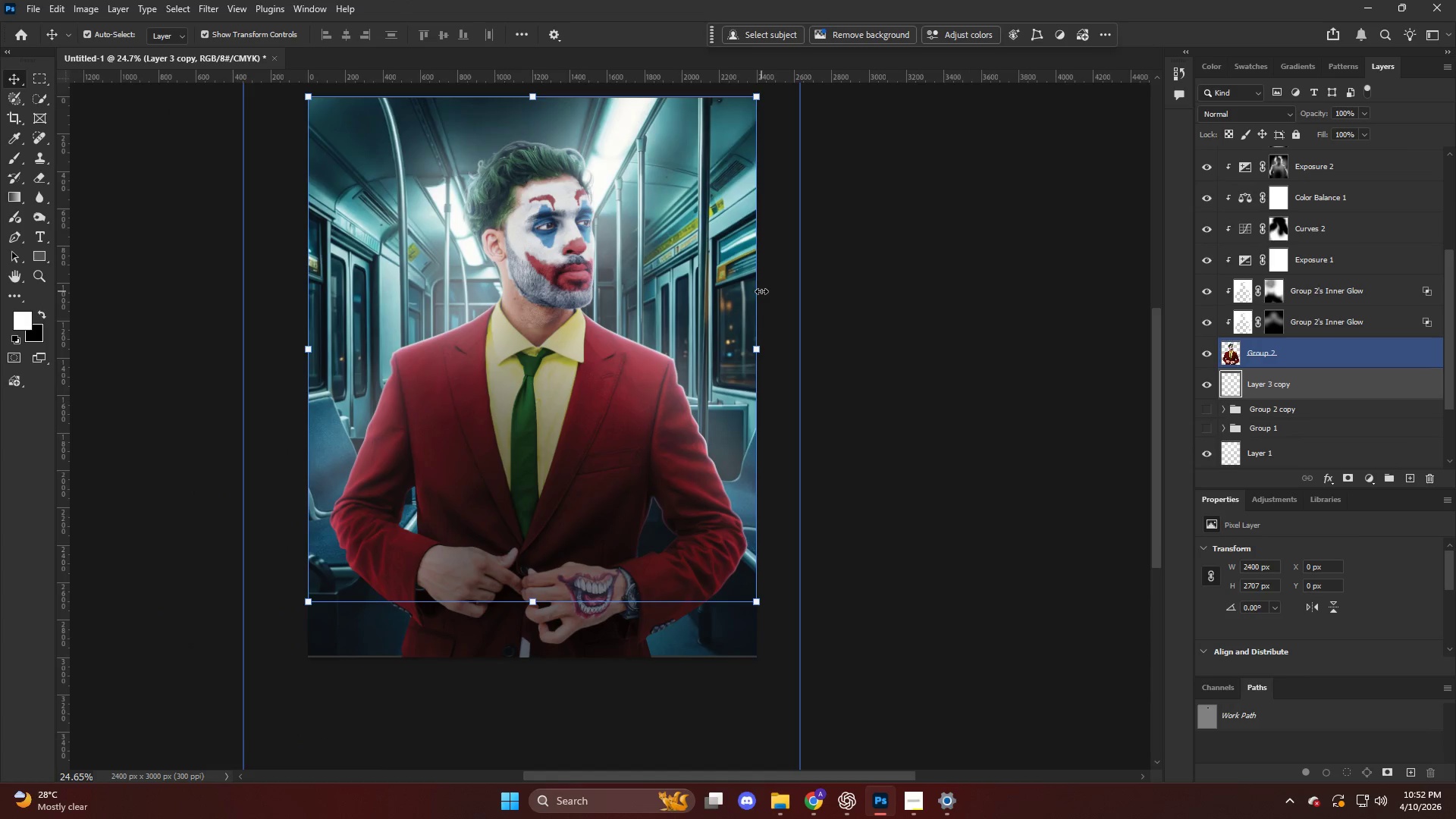 
scroll: coordinate [1285, 346], scroll_direction: up, amount: 23.0
 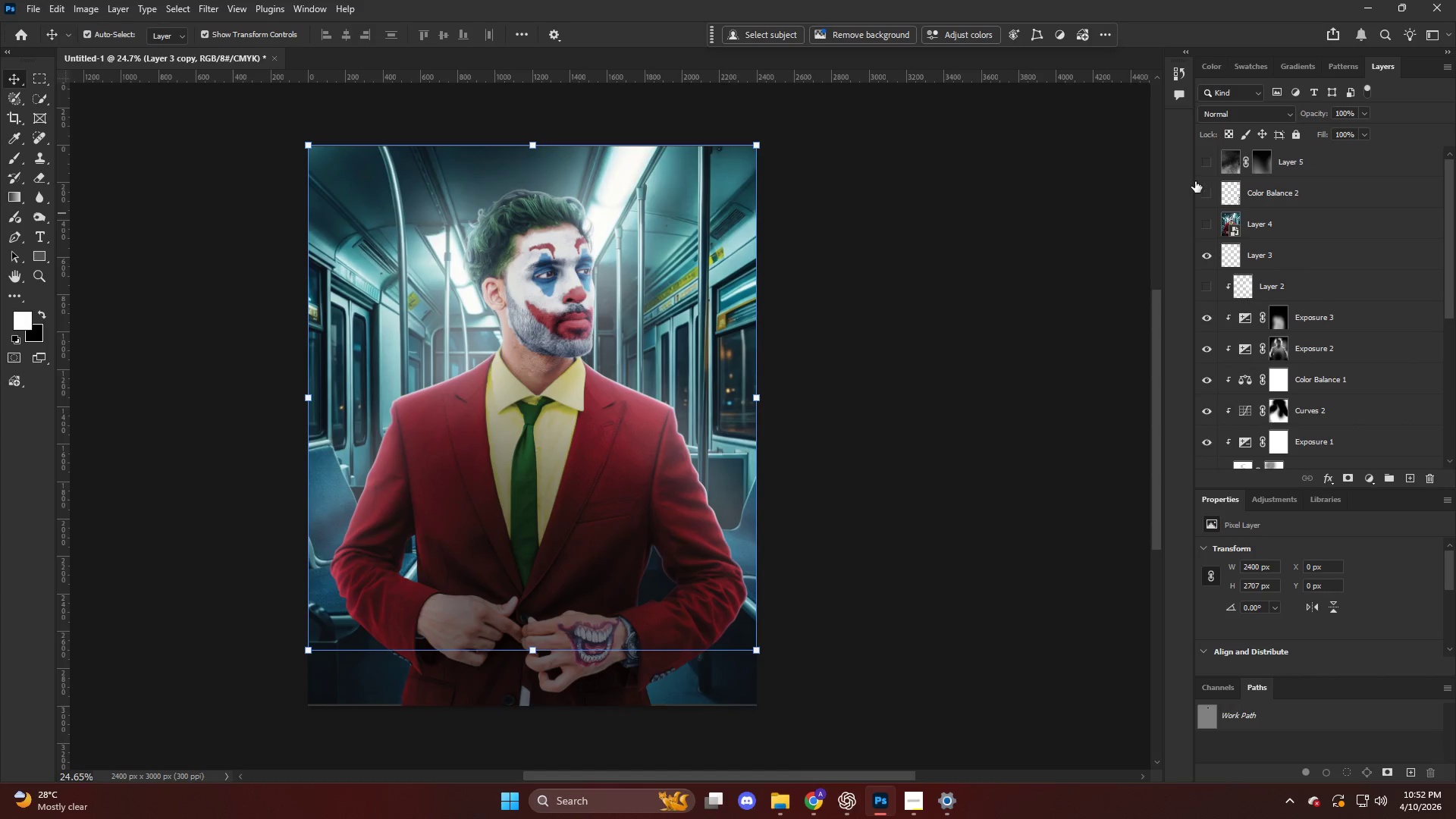 
left_click([1201, 168])
 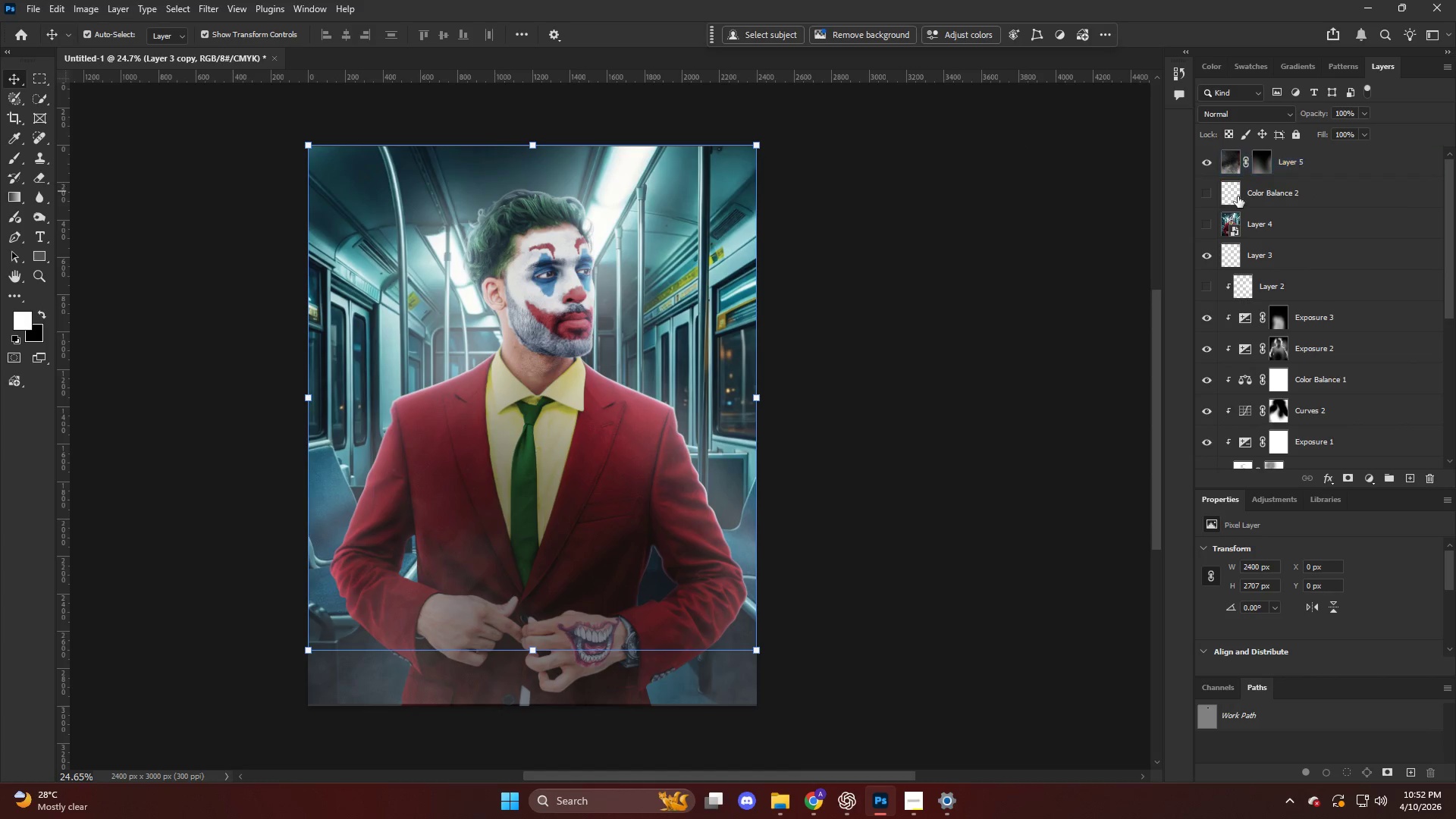 
left_click([1199, 201])
 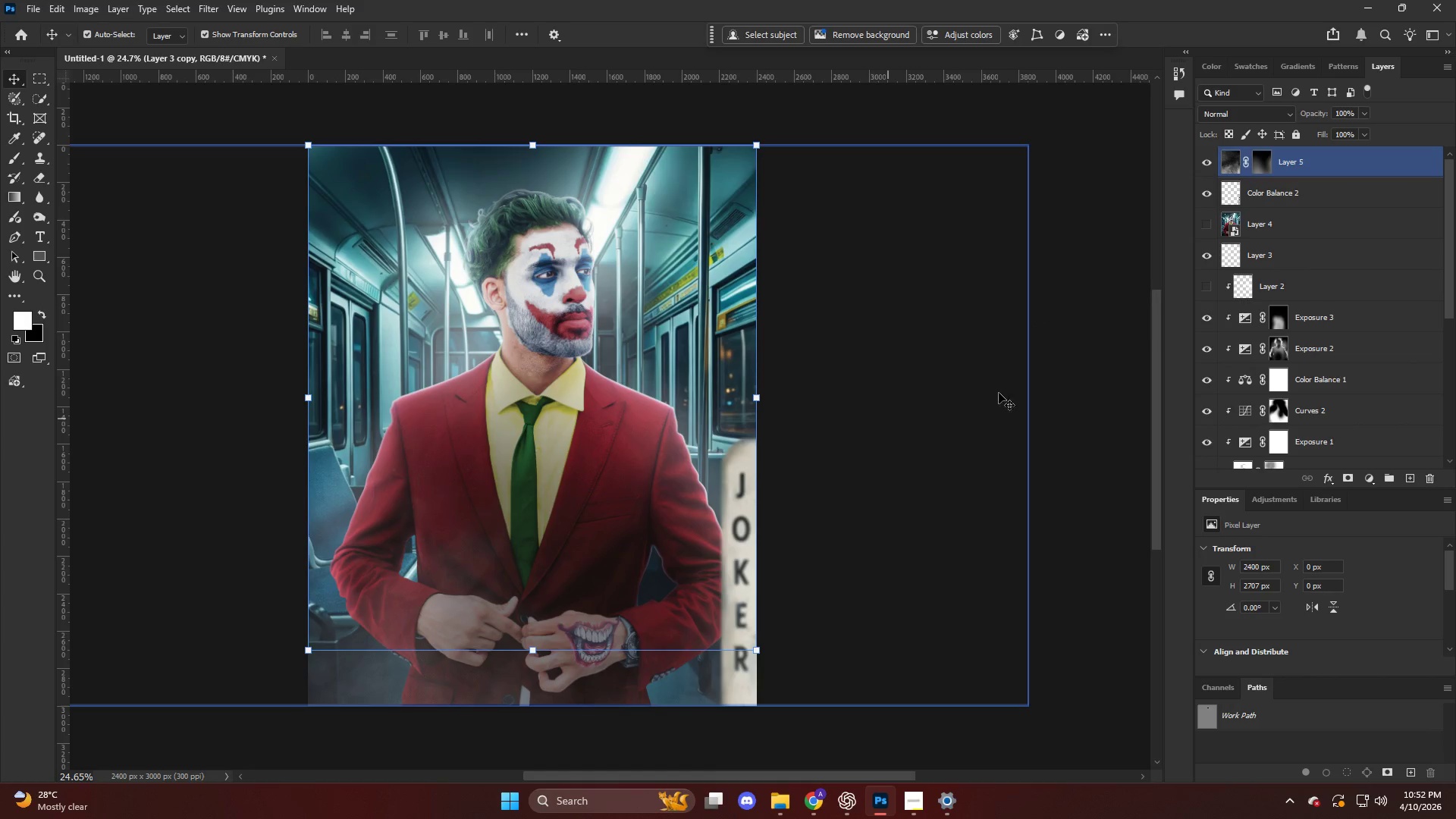 
left_click([1268, 202])
 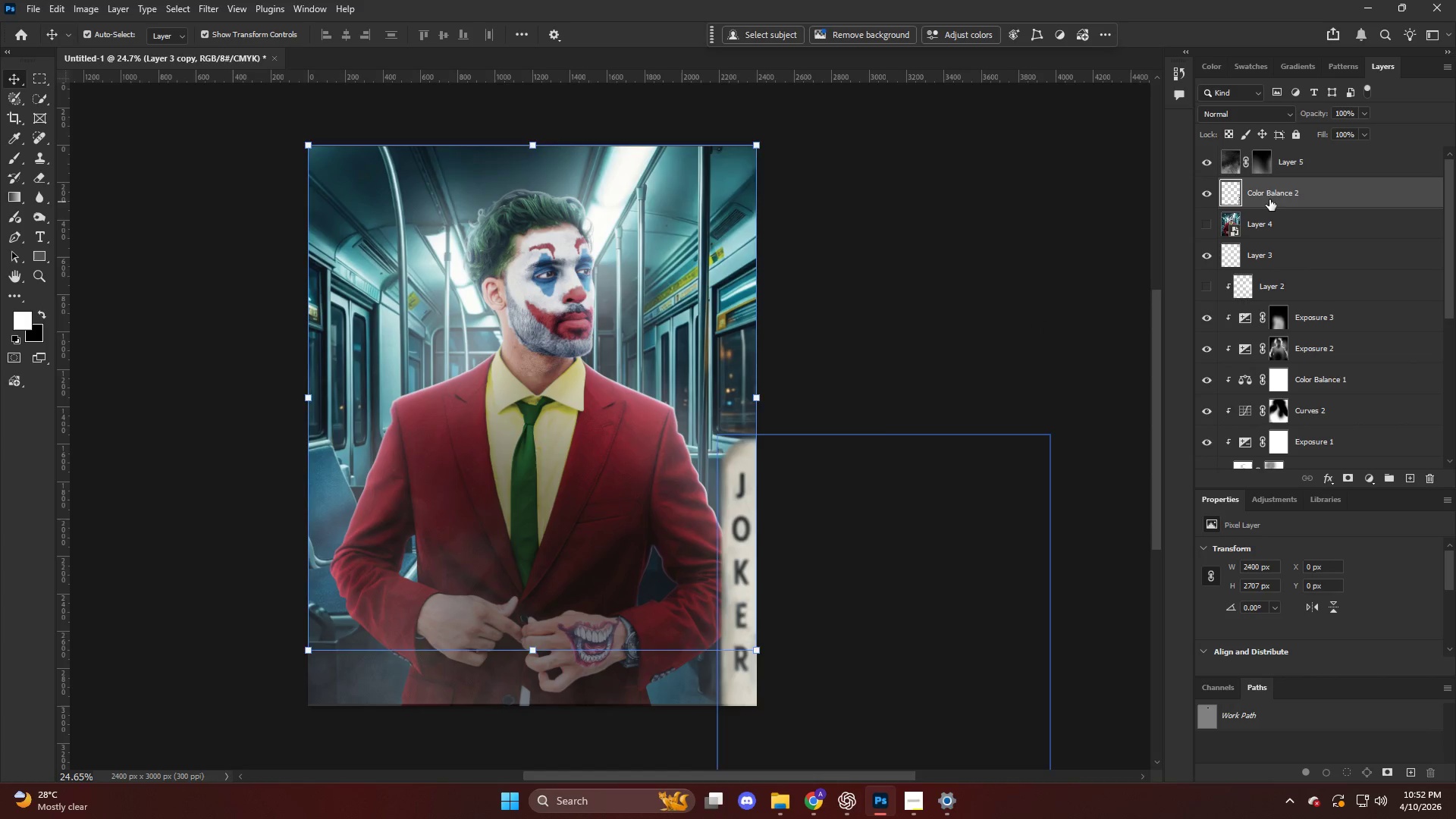 
hold_key(key=AltLeft, duration=0.45)
left_click_drag(start_coordinate=[1291, 189], to_coordinate=[1291, 182])
 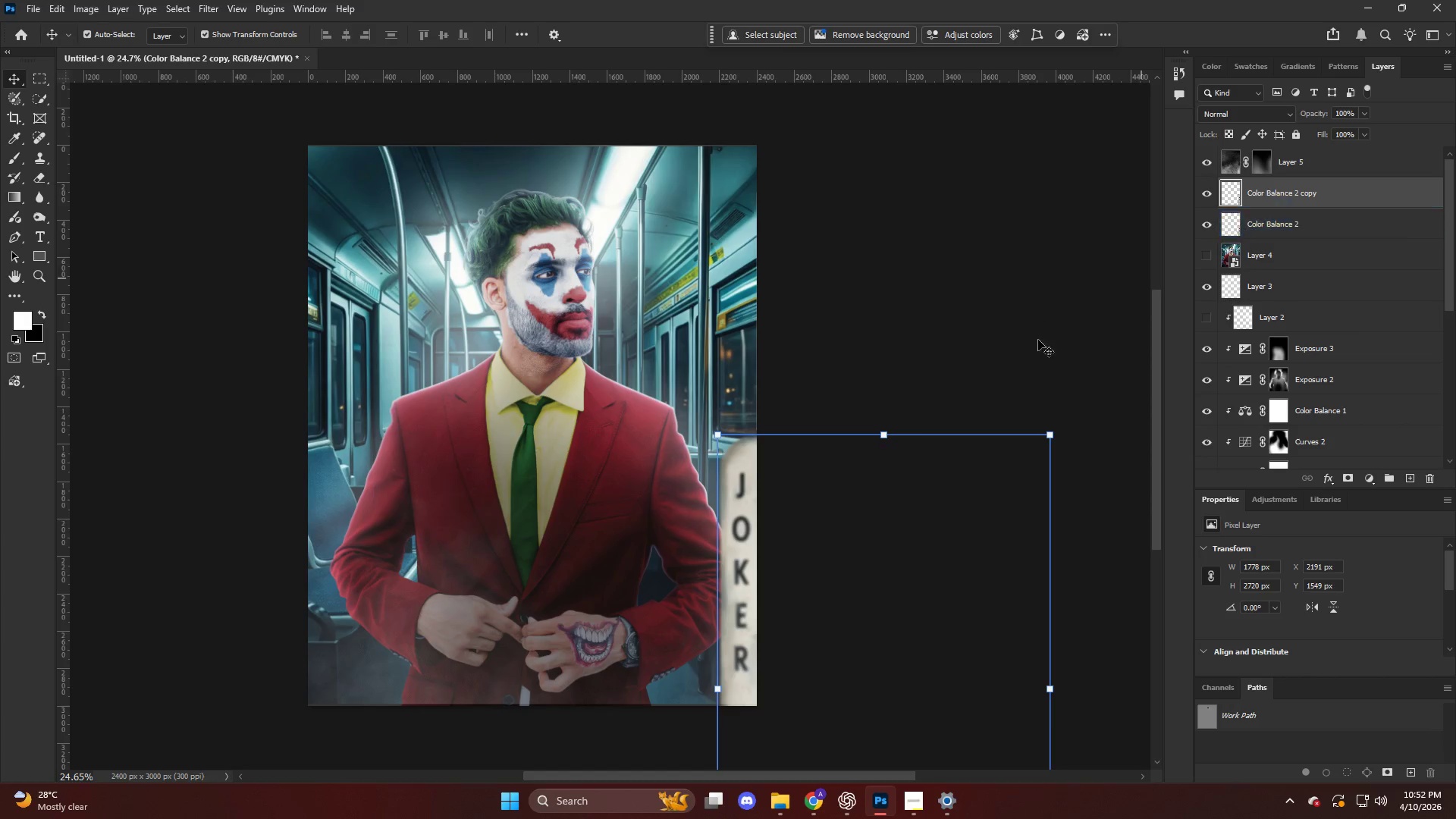 
key(Control+T)
 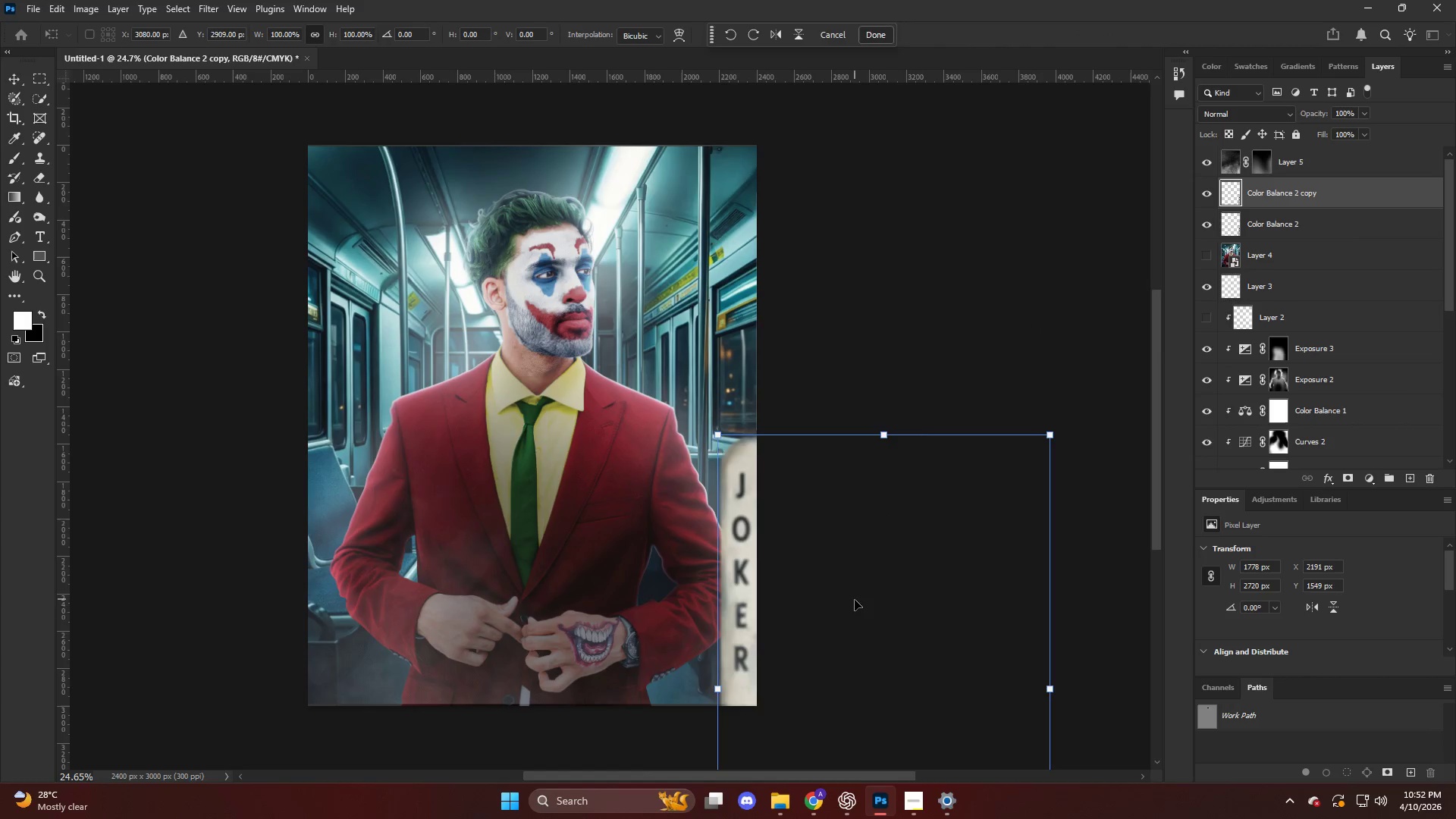 
left_click_drag(start_coordinate=[853, 601], to_coordinate=[190, 121])
 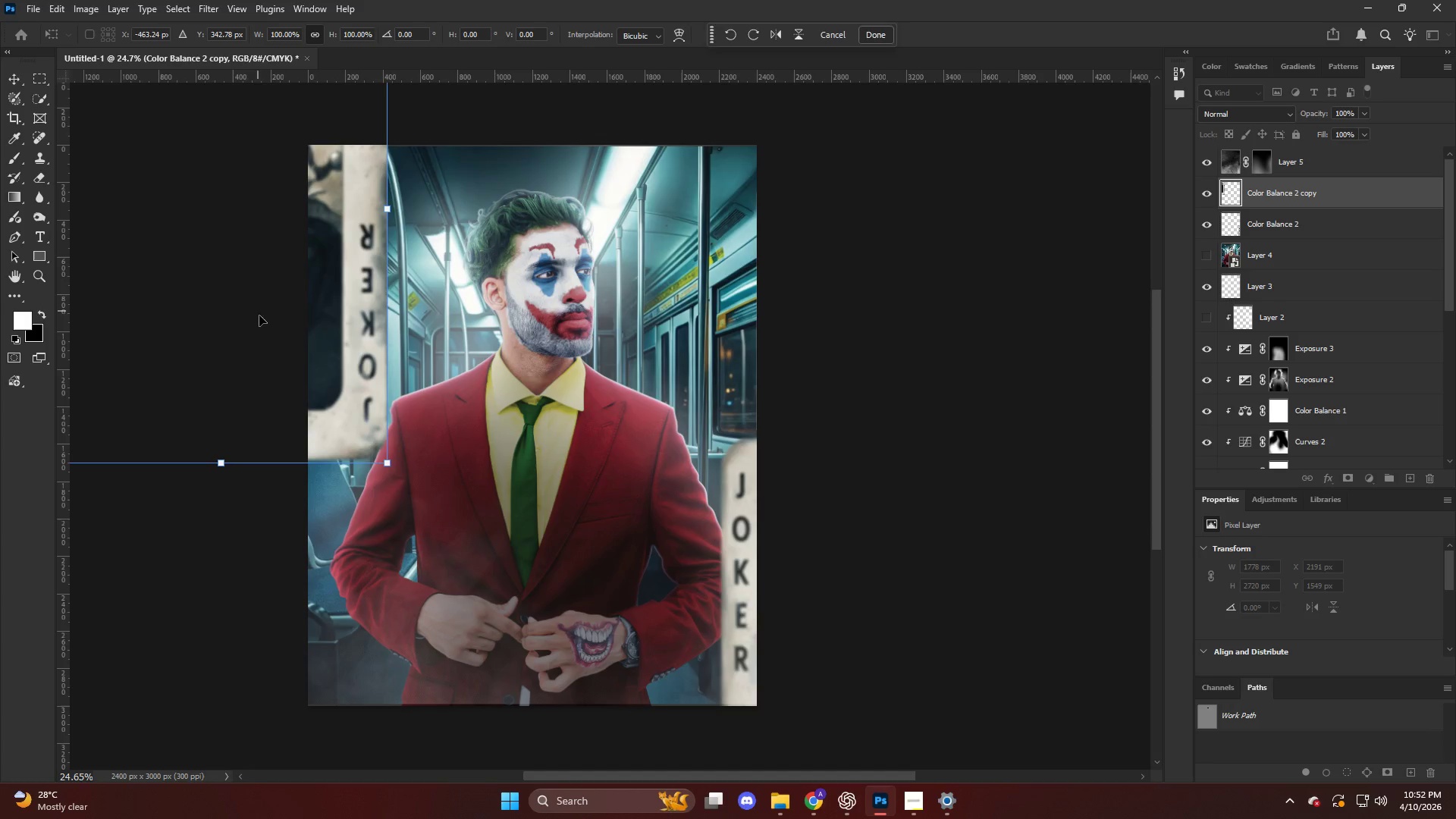 
left_click_drag(start_coordinate=[260, 317], to_coordinate=[224, 271])
 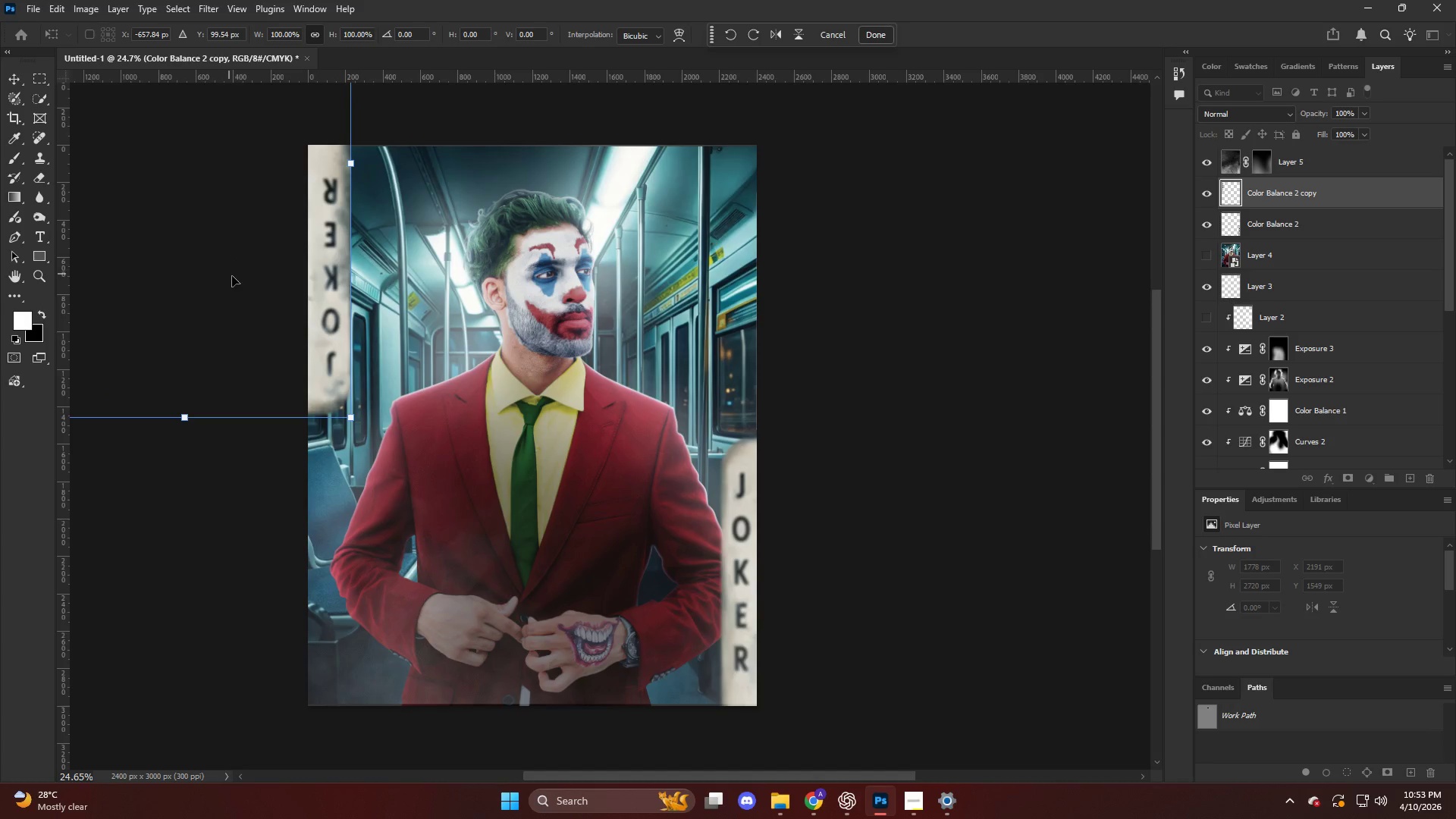 
left_click_drag(start_coordinate=[234, 276], to_coordinate=[229, 270])
 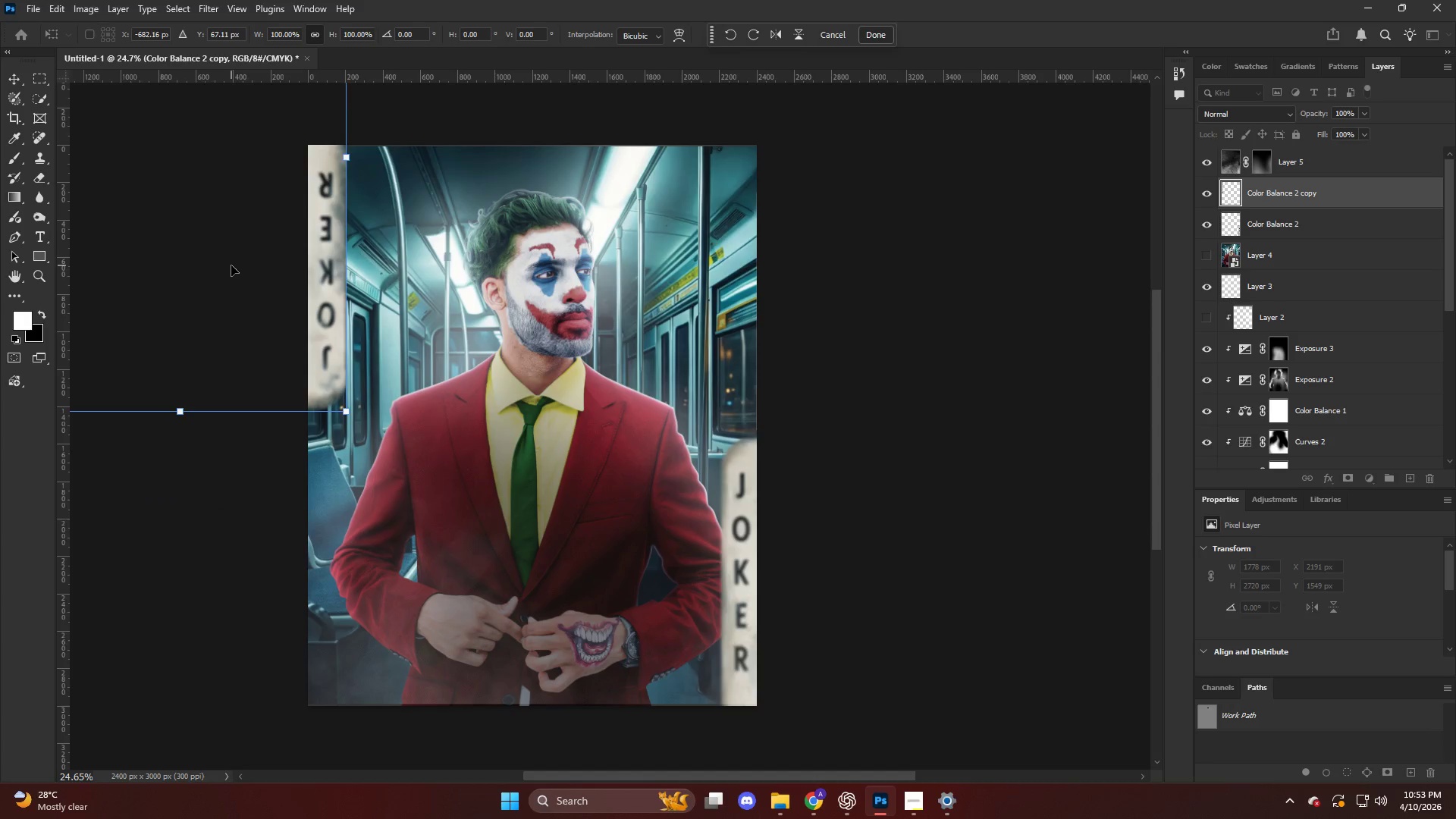 
key(NumpadEnter)
 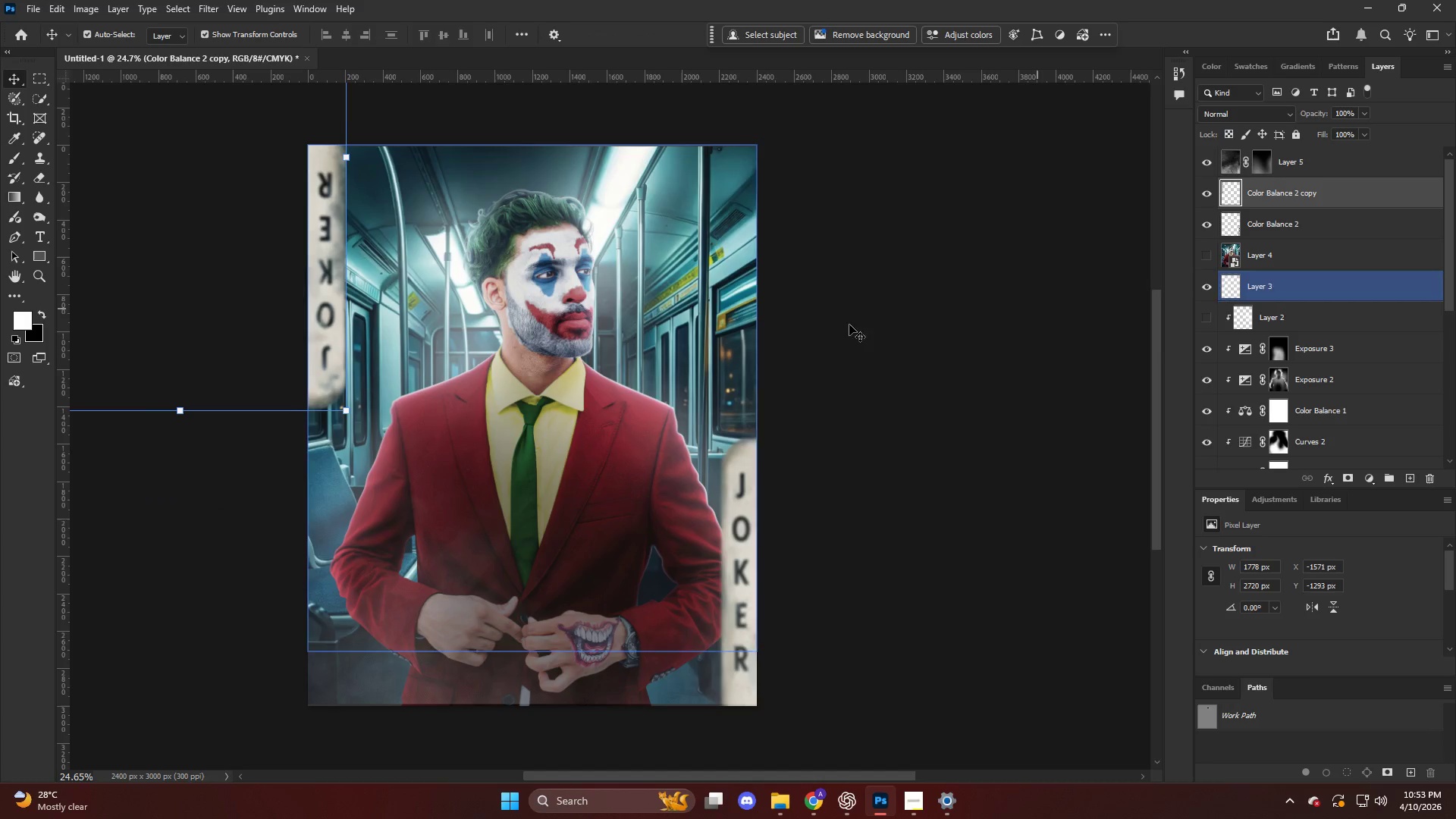 
left_click_drag(start_coordinate=[223, 351], to_coordinate=[238, 575])
 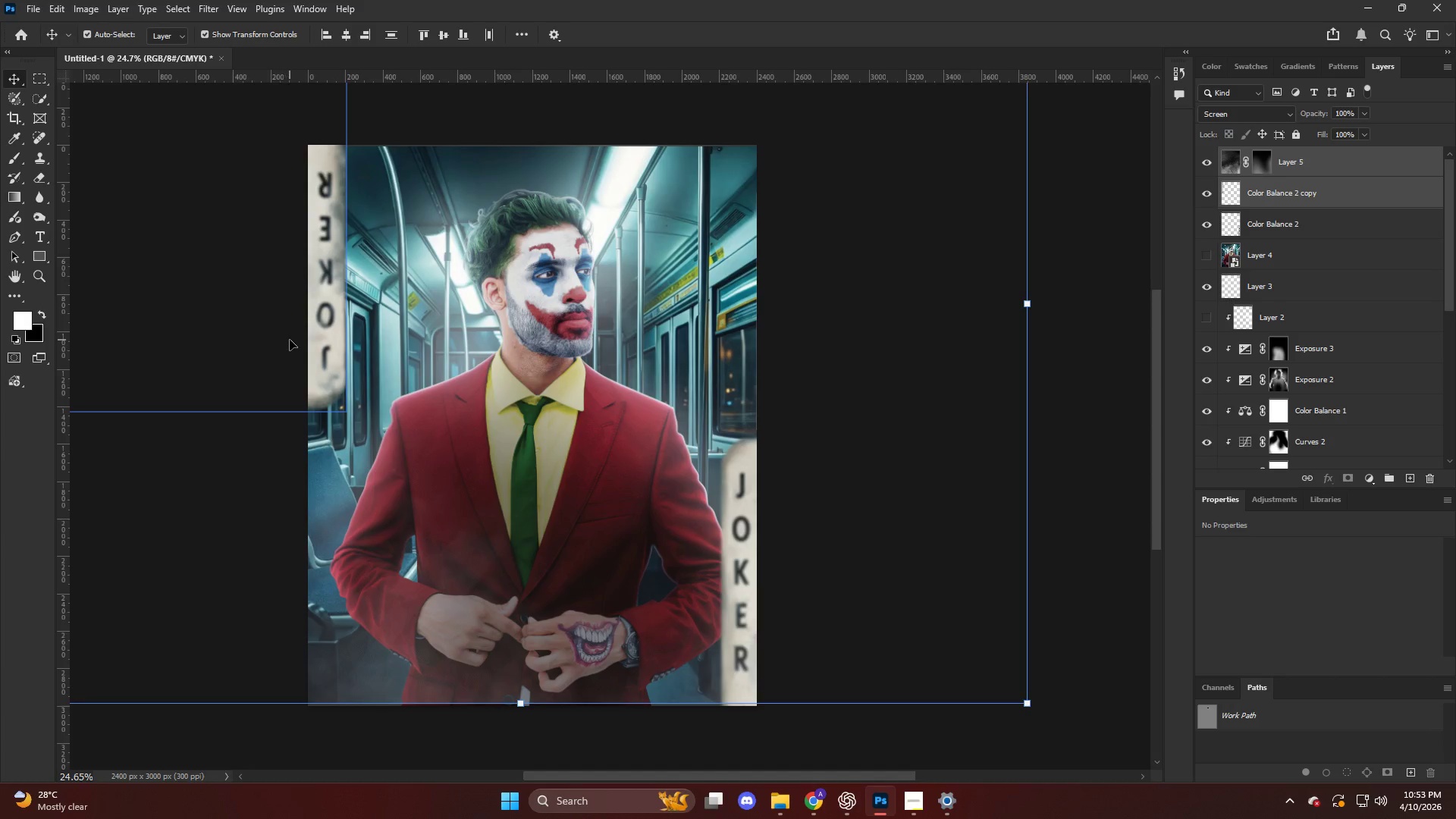 
left_click([290, 339])
 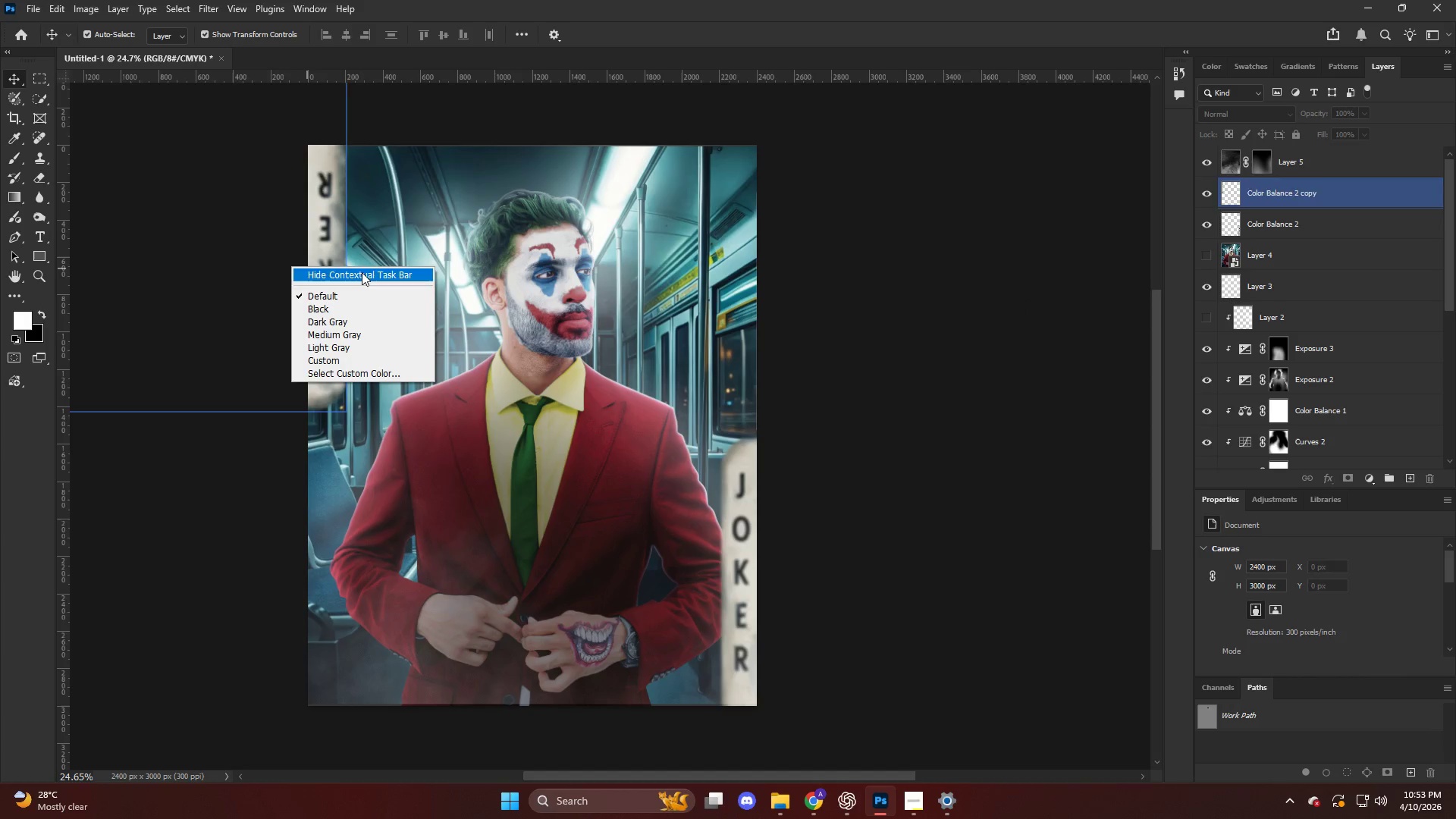 
left_click([1286, 196])
 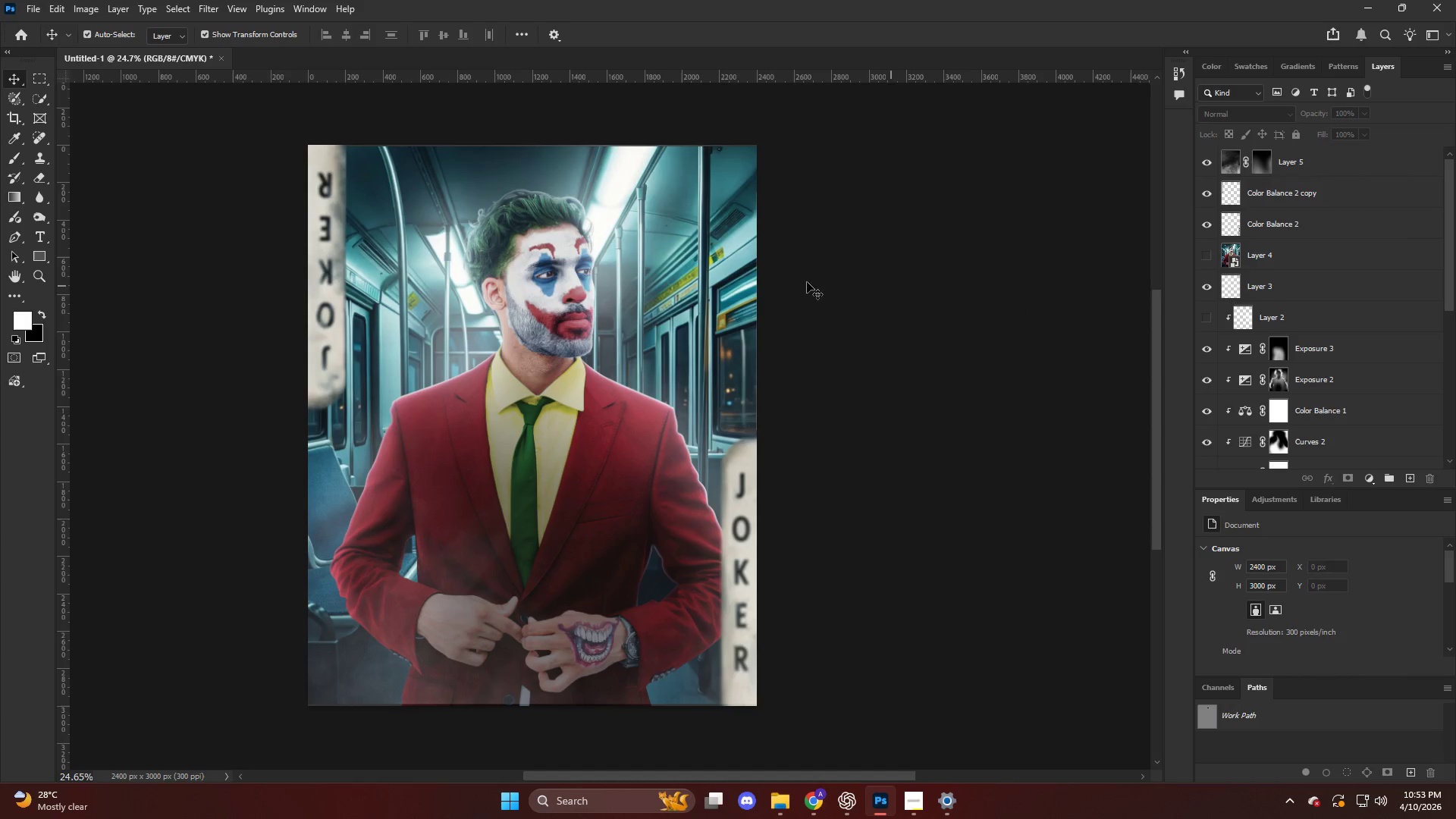 
key(Control+Z)
 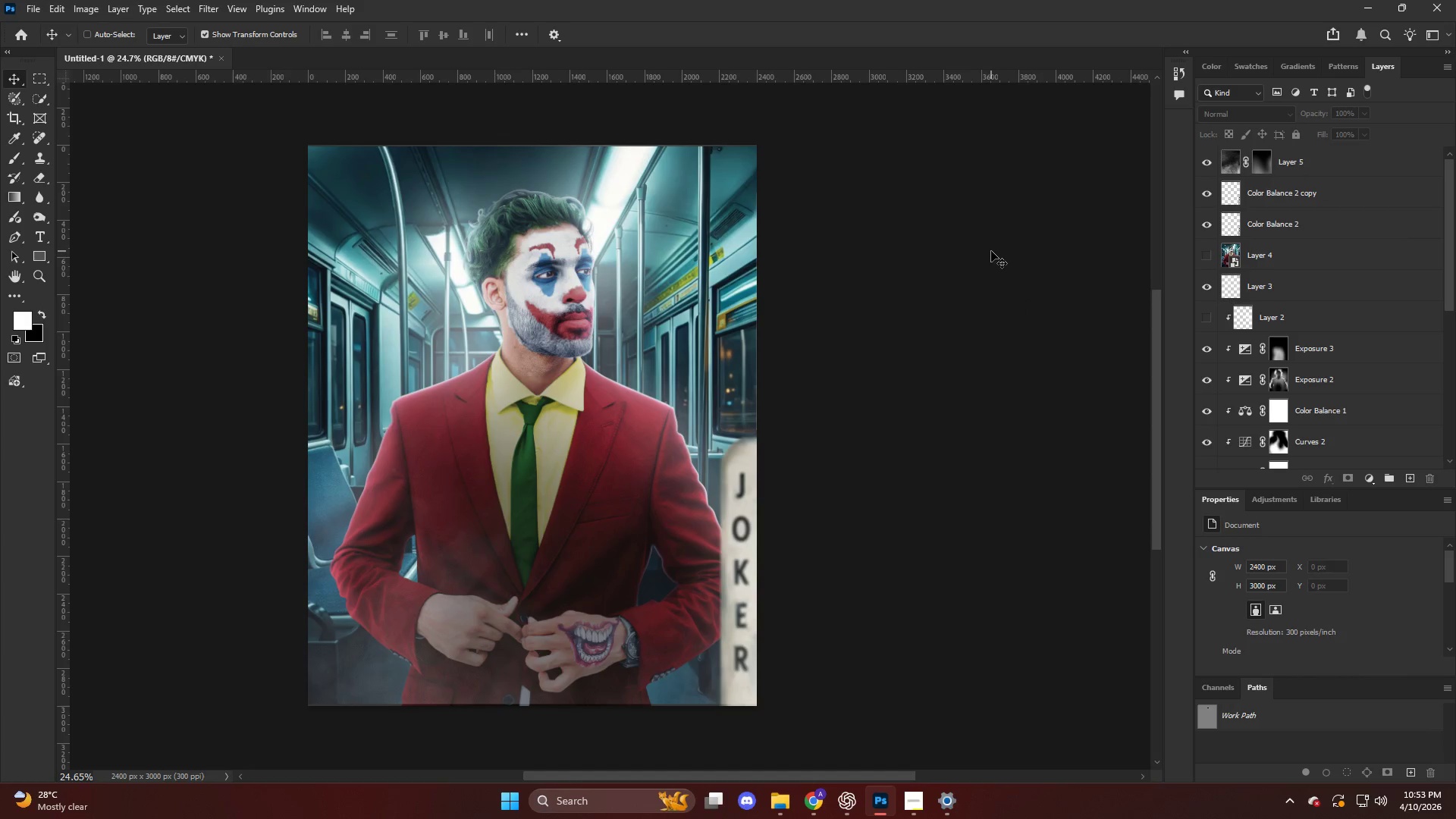 
key(Control+Z)
 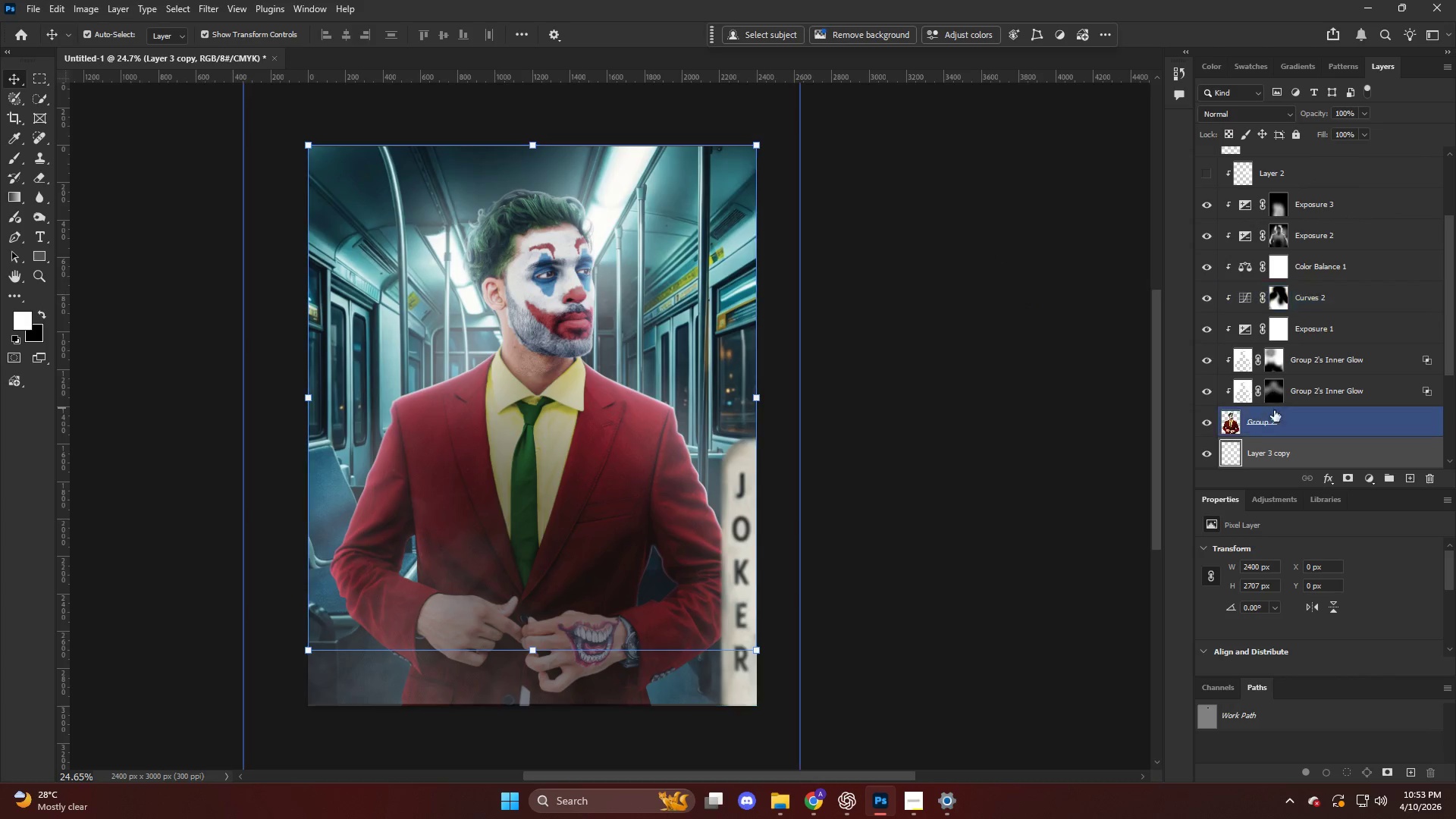 
key(V)
 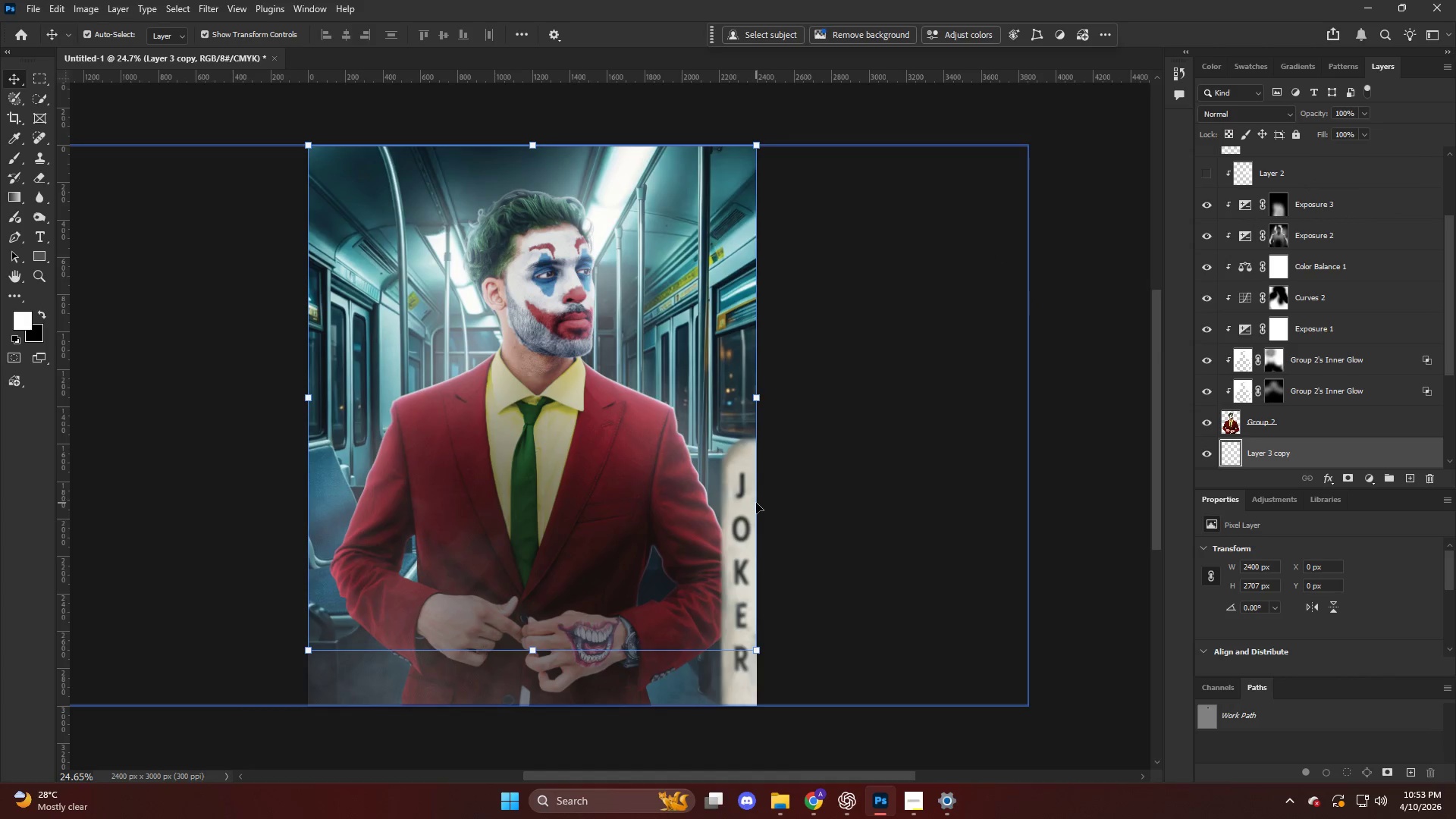 
left_click([756, 503])
 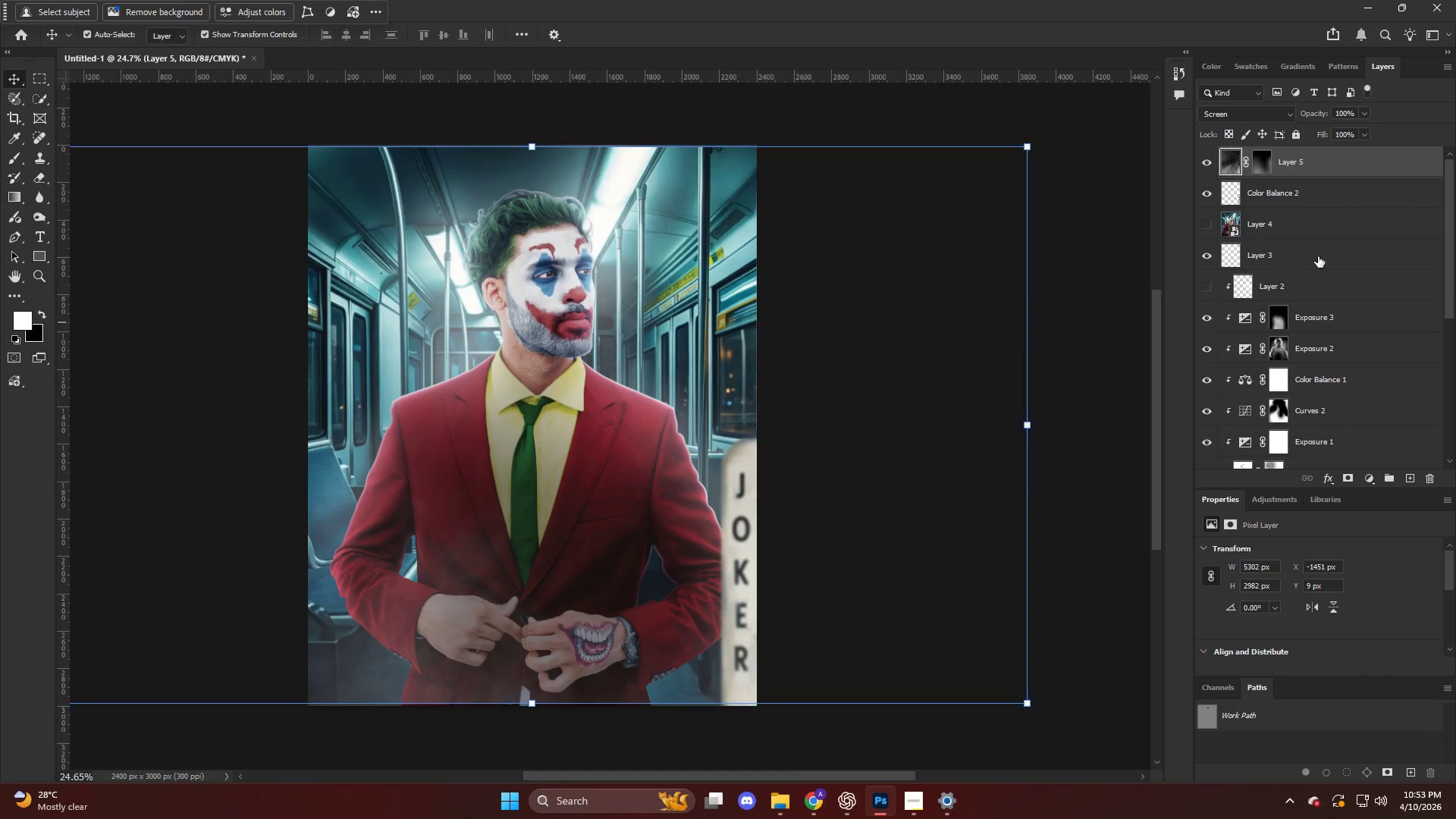 
scroll: coordinate [1319, 253], scroll_direction: up, amount: 3.0
 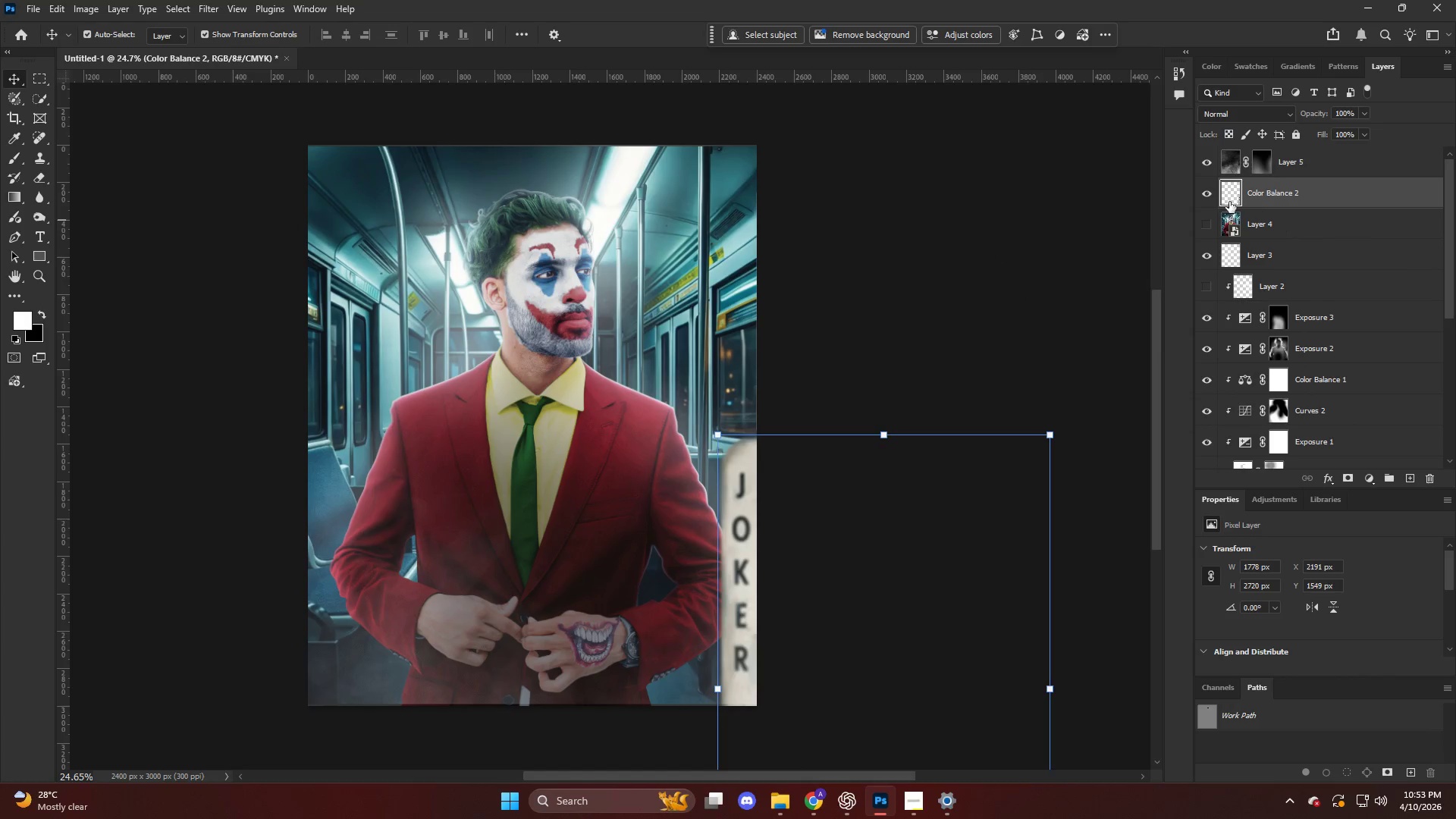 
left_click([1208, 197])
 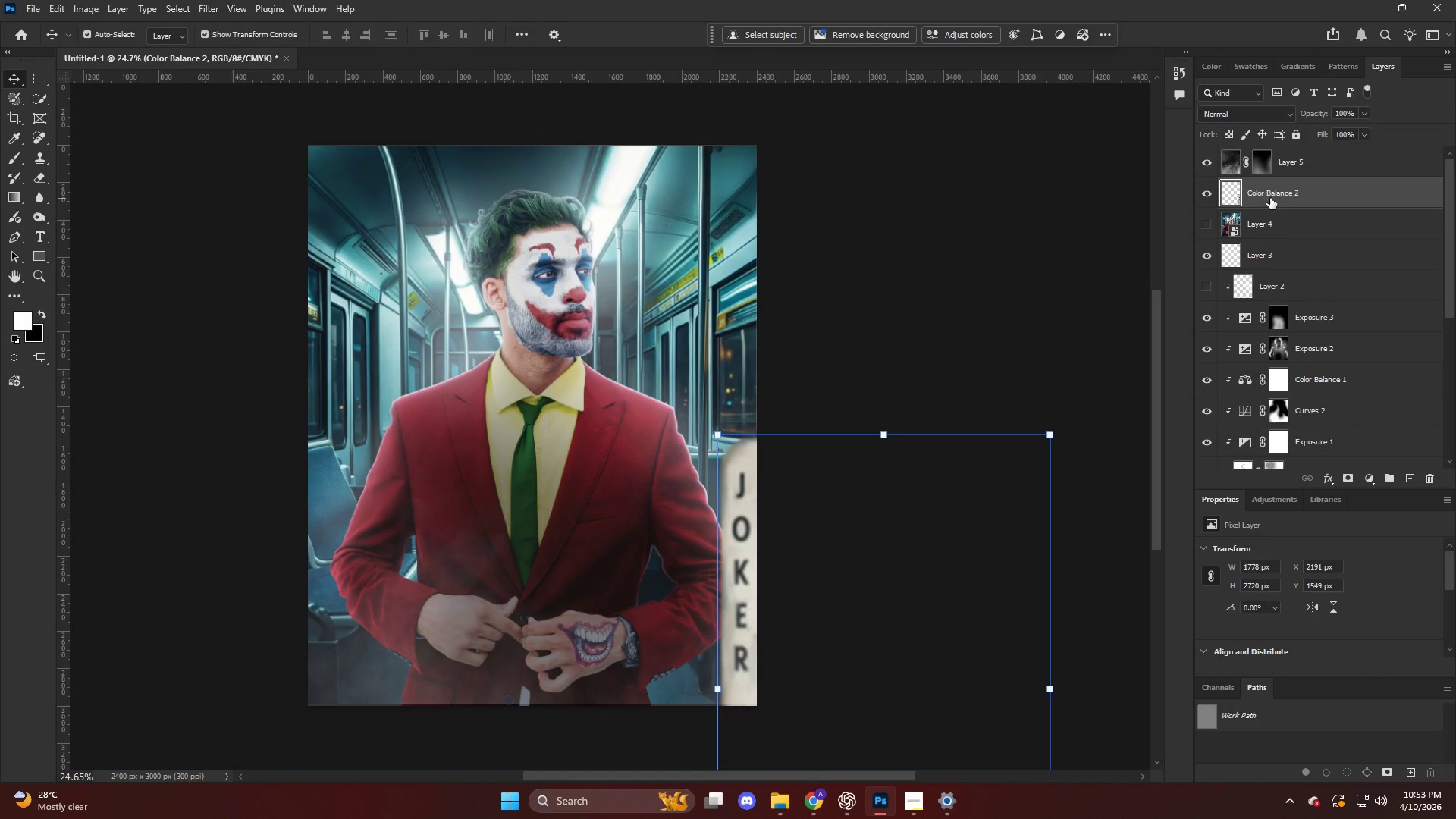 
key(Alt+AltLeft)
 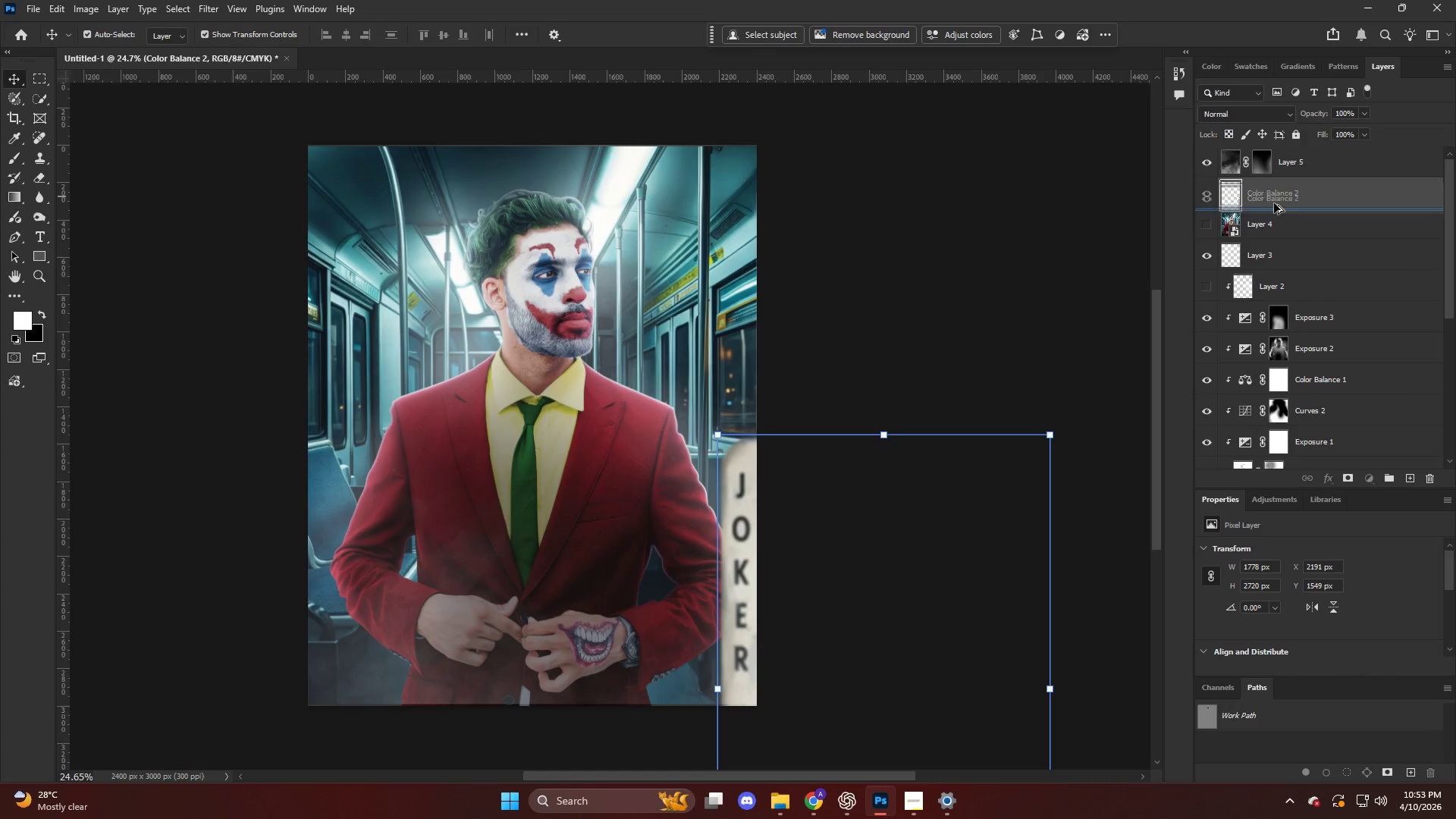 
left_click_drag(start_coordinate=[1271, 196], to_coordinate=[1274, 203])
 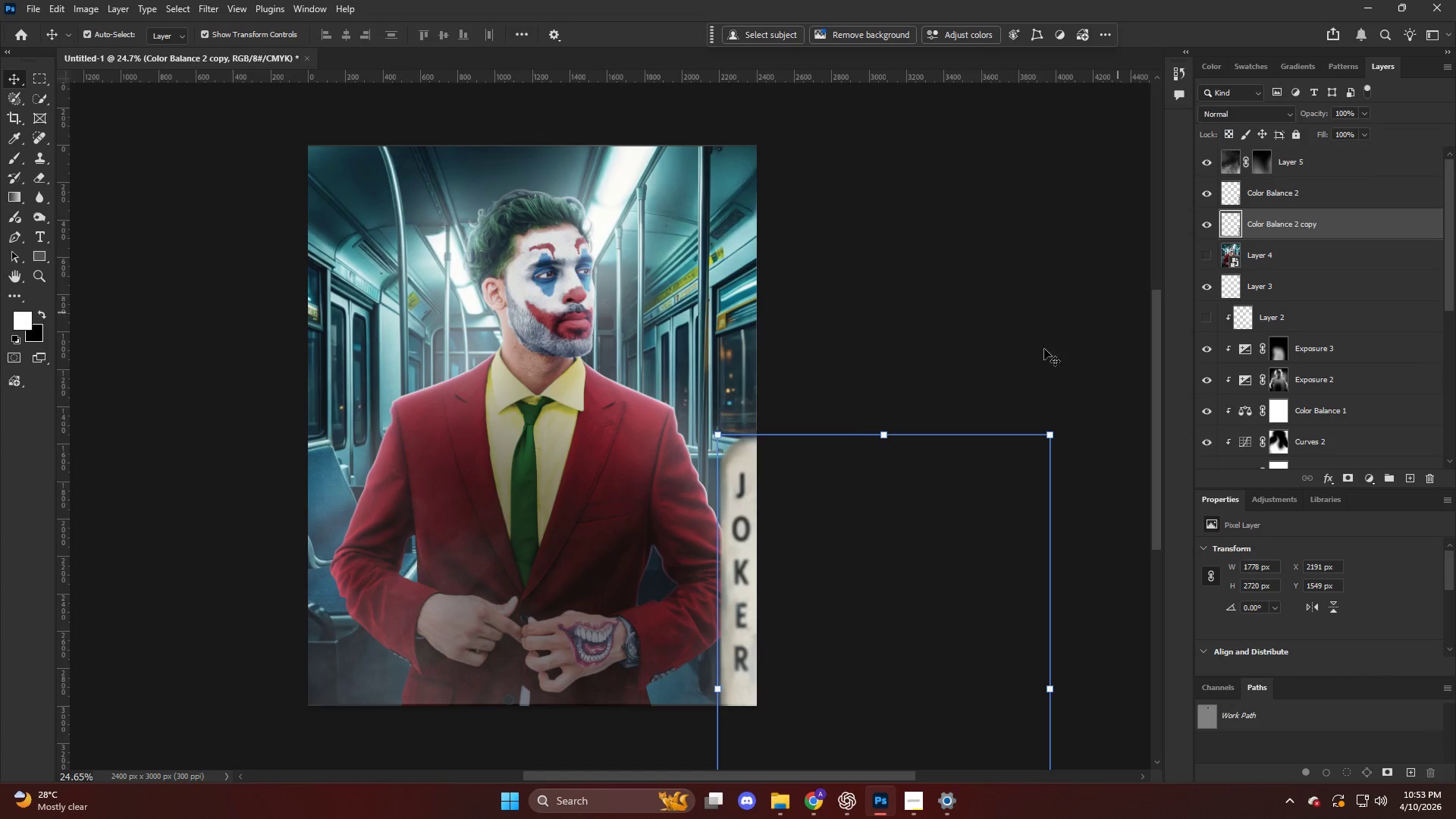 
key(Control+T)
 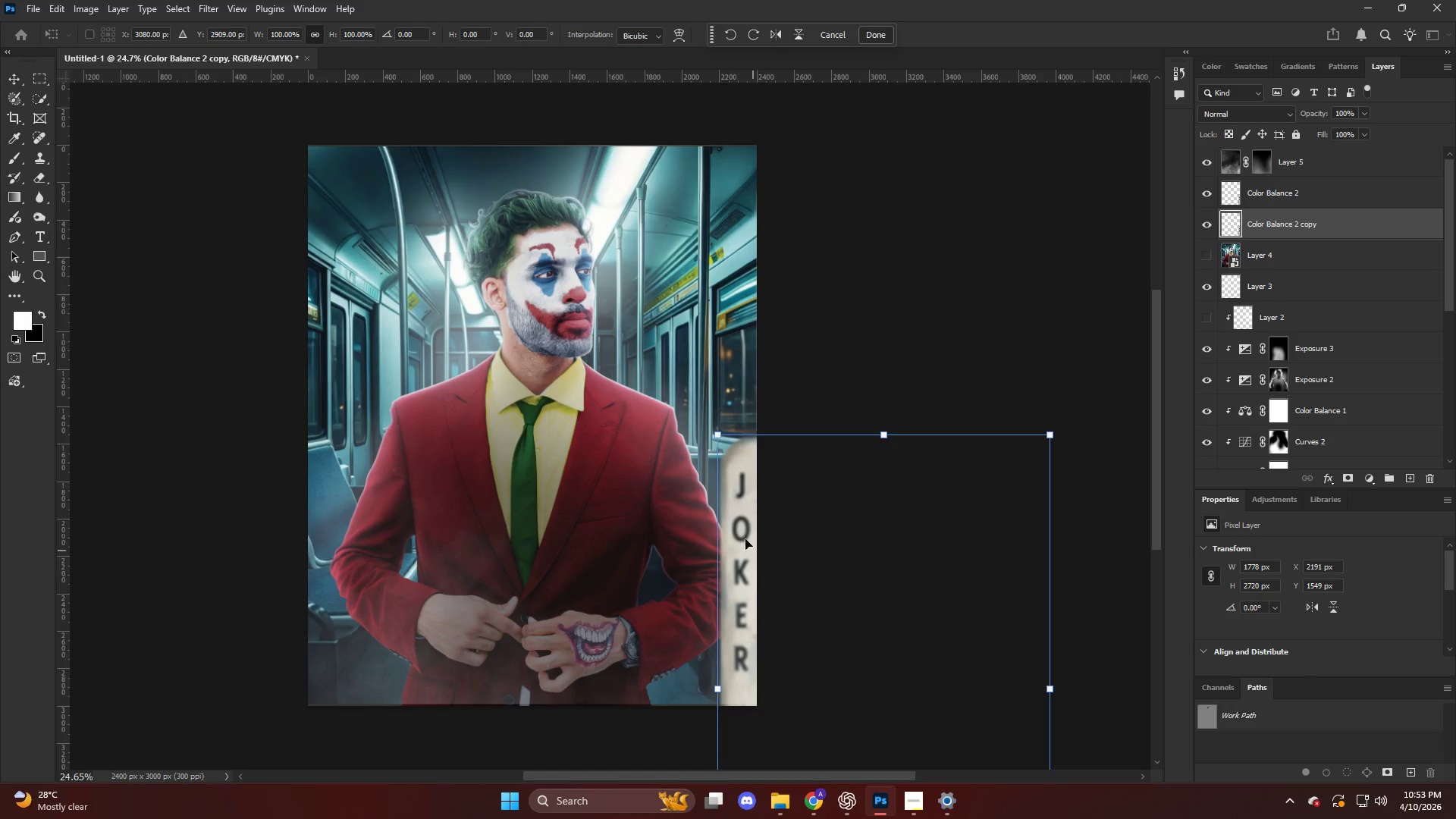 
right_click([736, 521])
 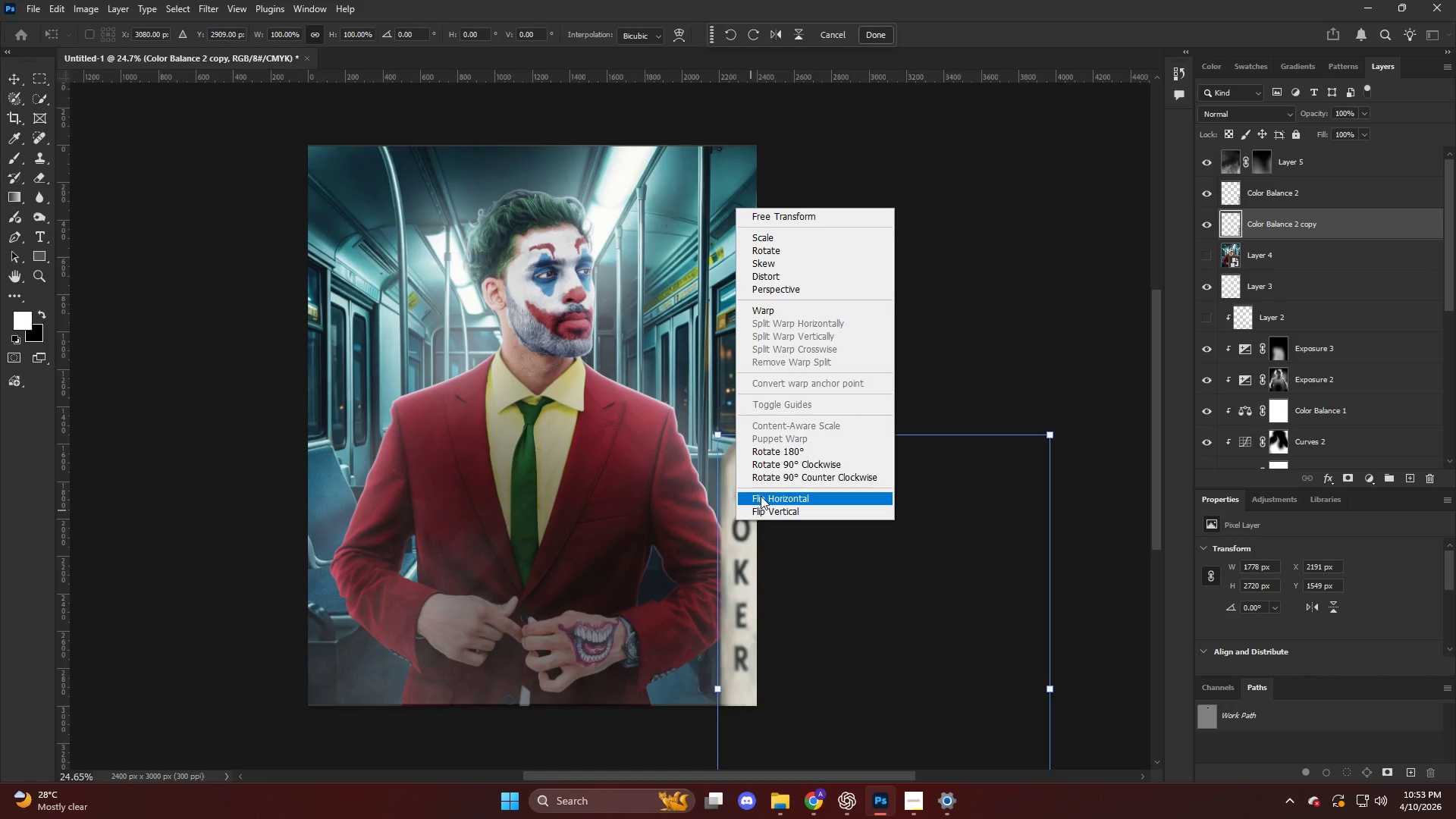 
left_click([761, 494])
 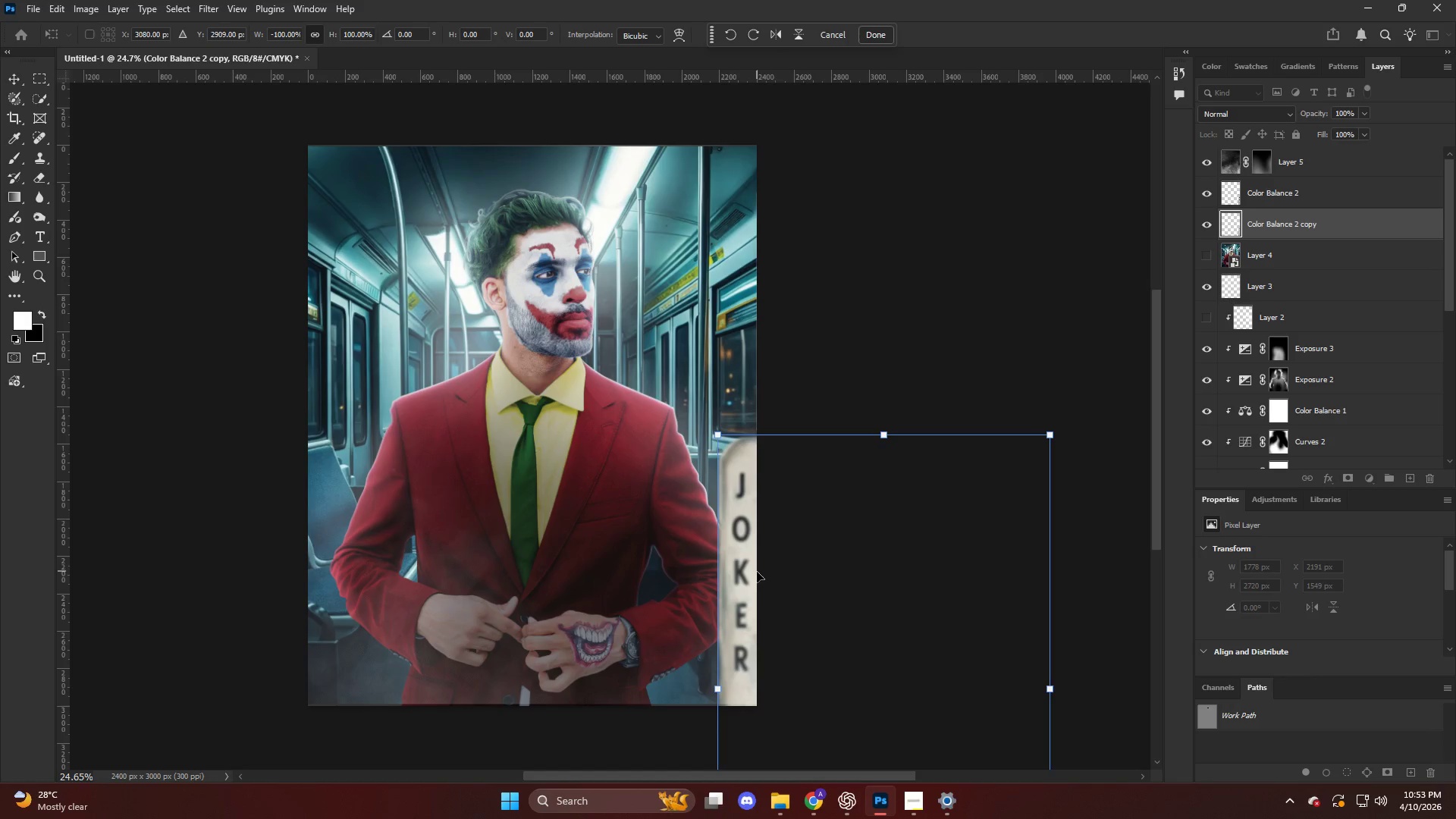 
left_click_drag(start_coordinate=[757, 572], to_coordinate=[111, 284])
 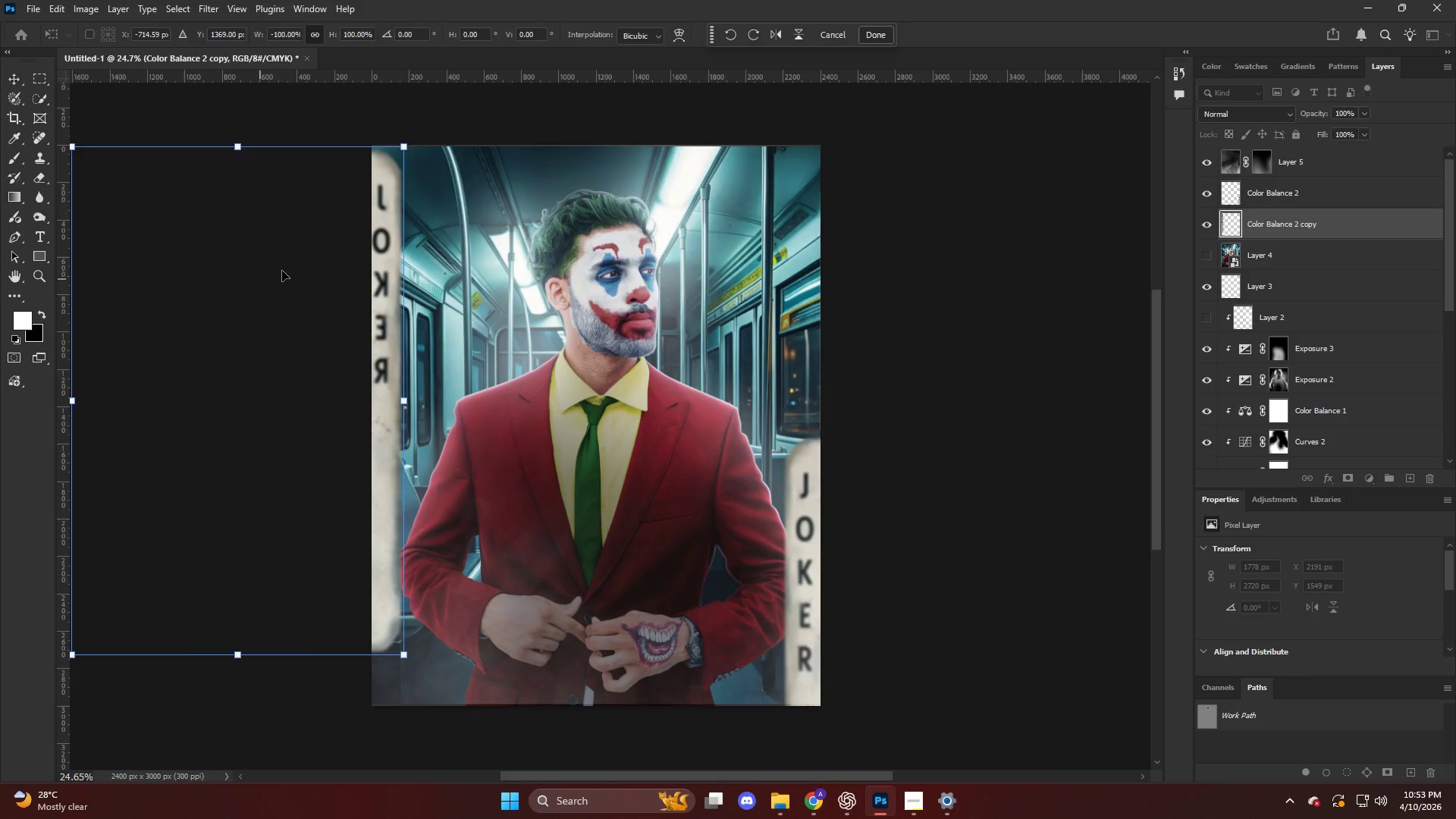 
right_click([309, 259])
 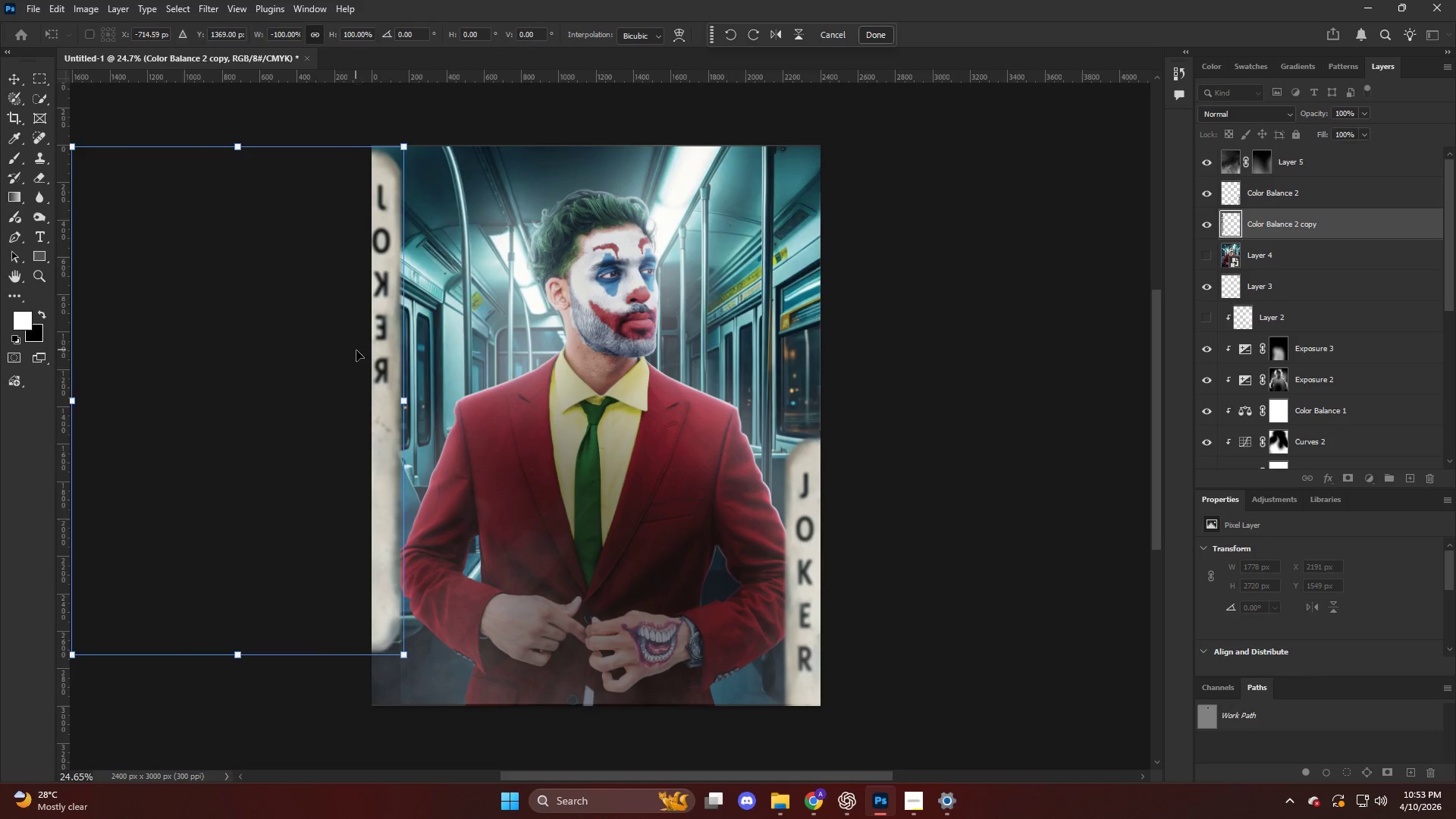 
double_click([391, 364])
 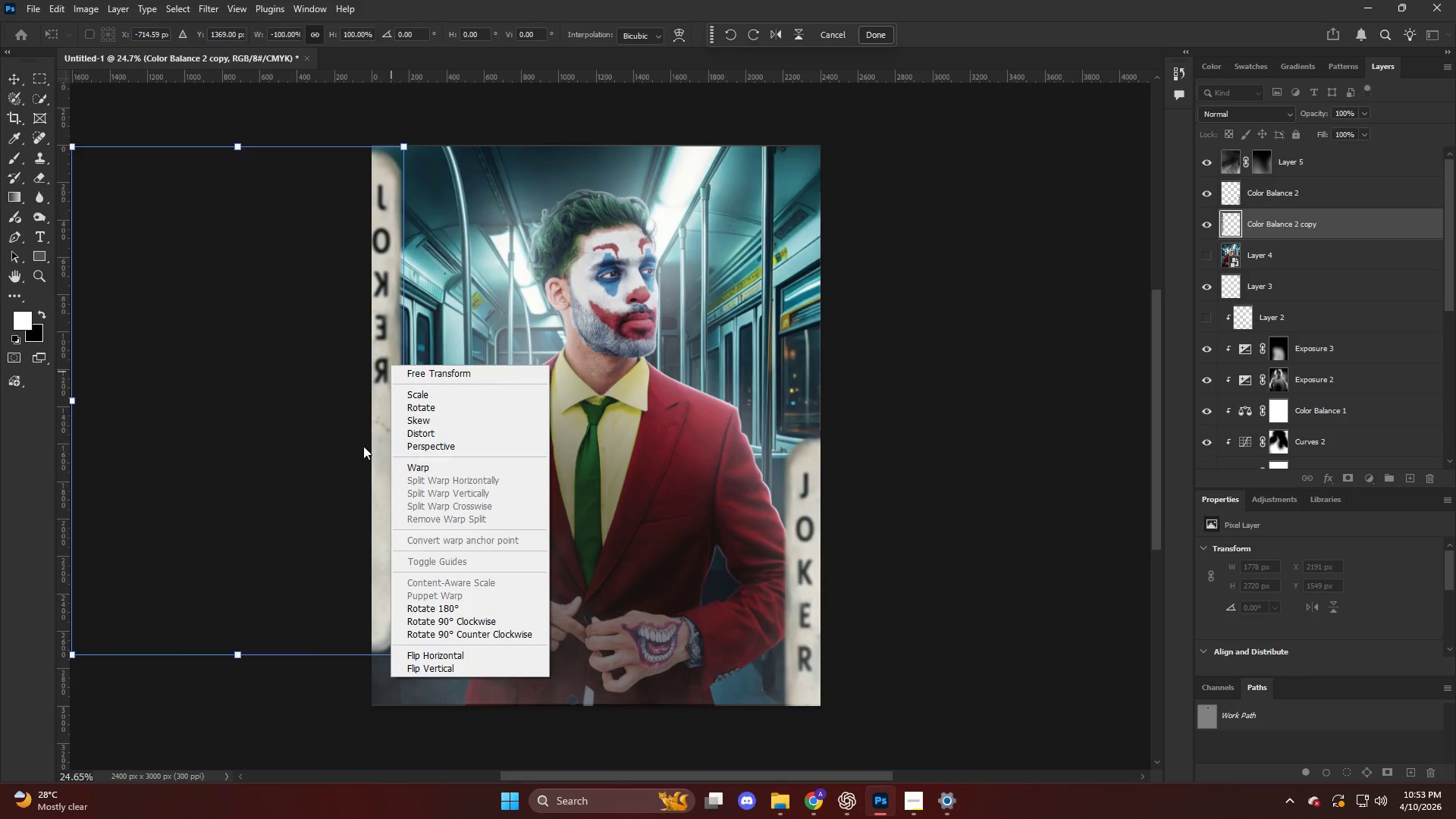 
left_click([321, 338])
 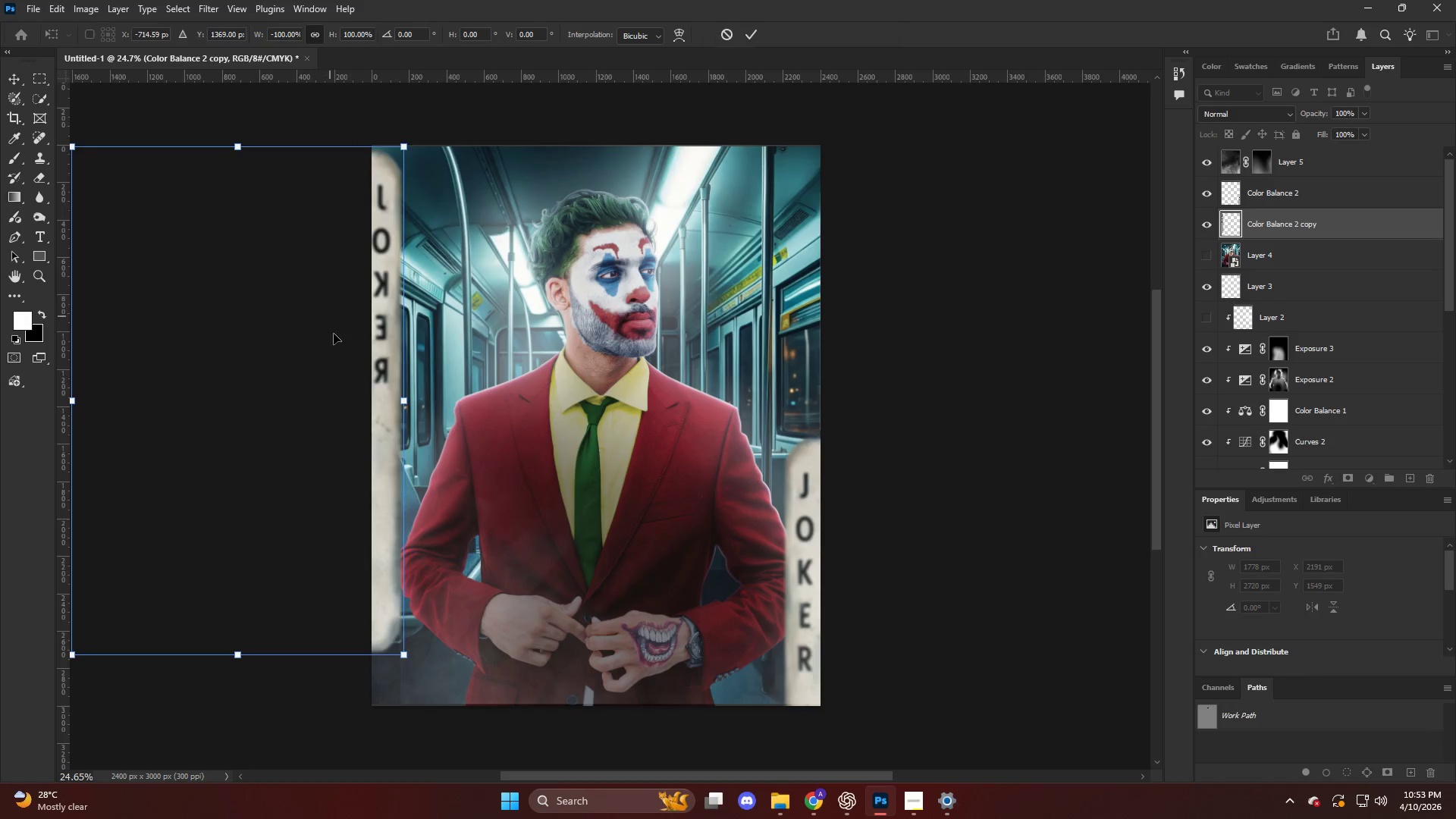 
left_click_drag(start_coordinate=[331, 319], to_coordinate=[344, 729])
 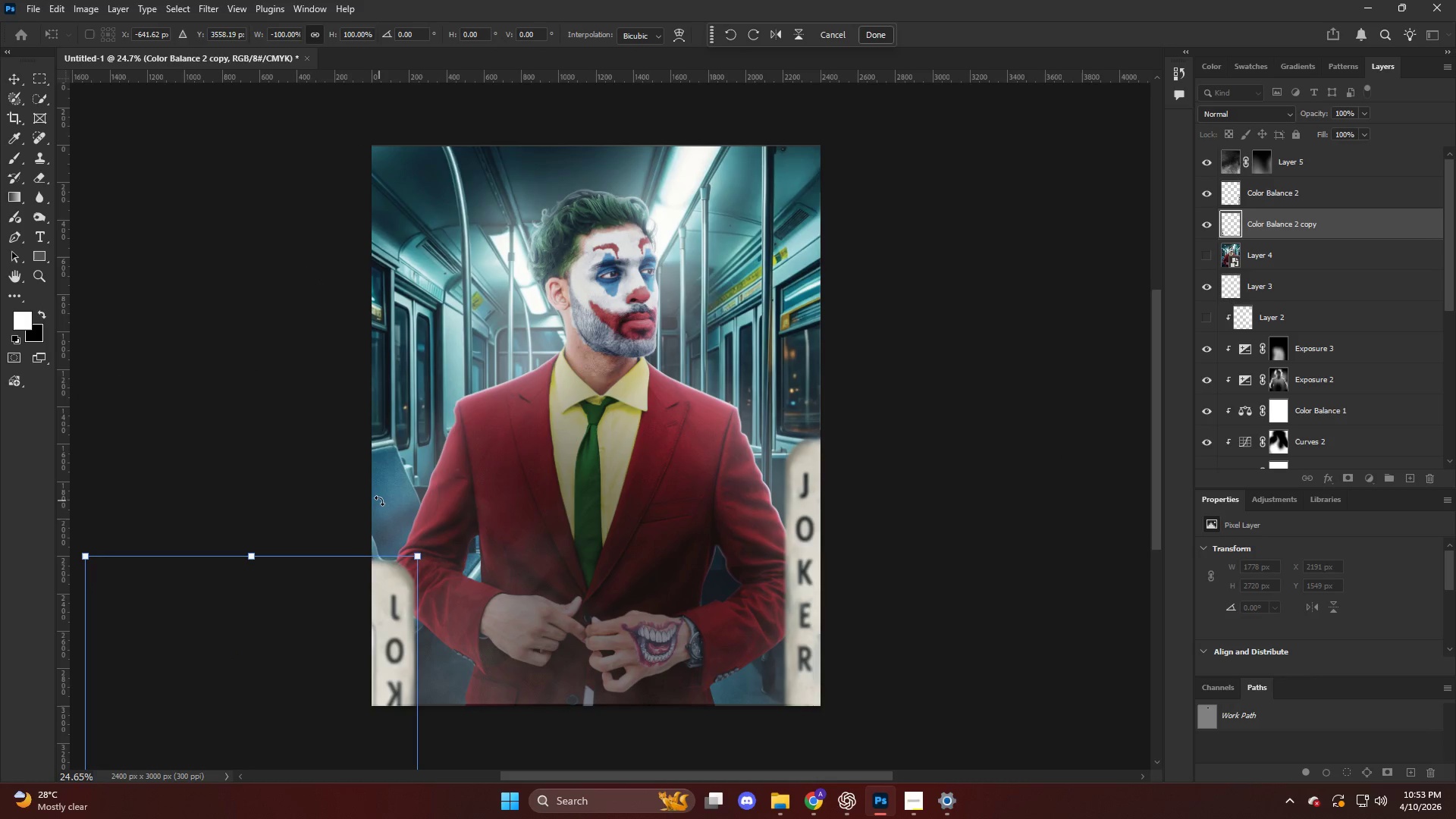 
key(Backspace)
 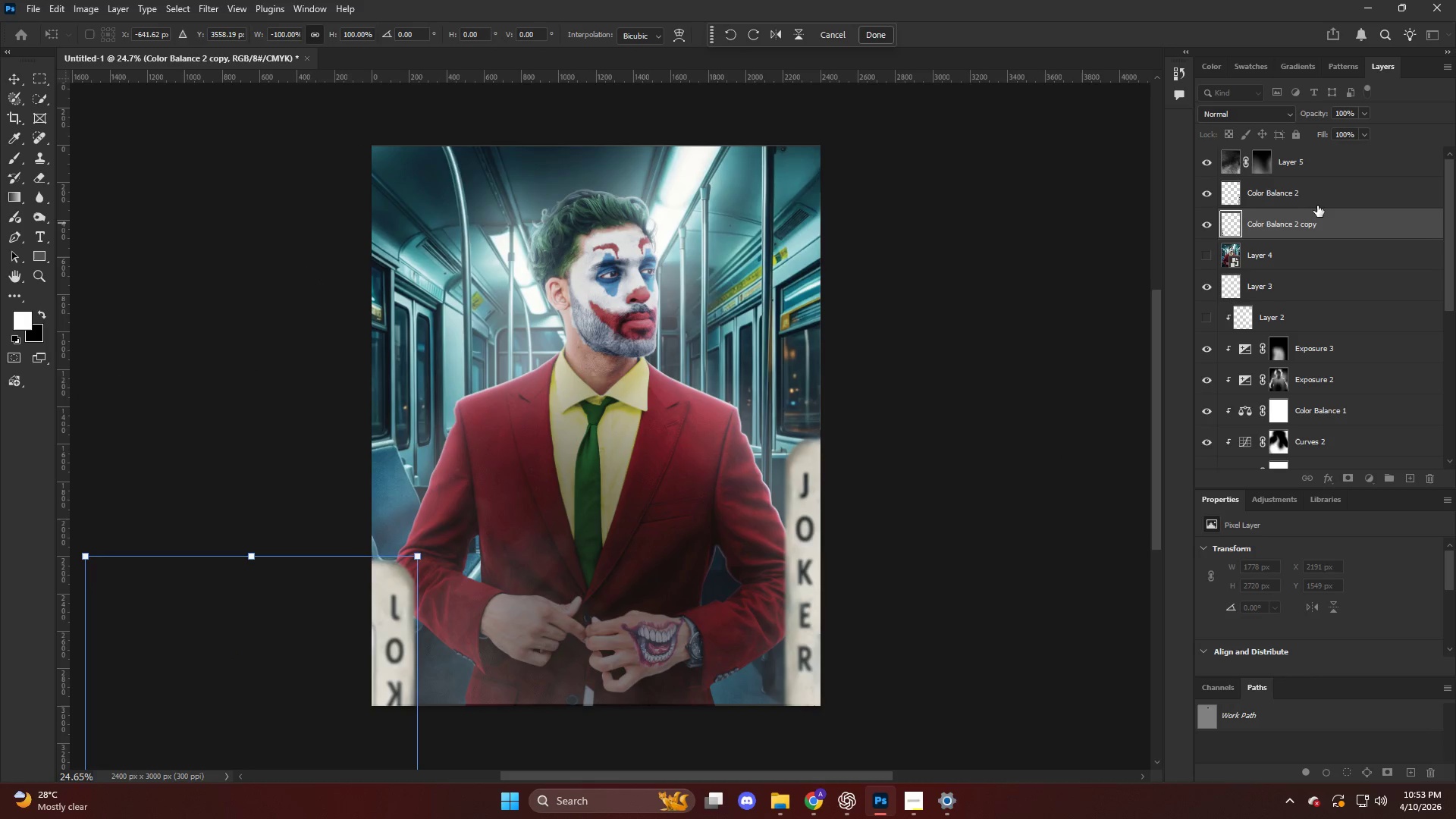 
left_click([1318, 196])
 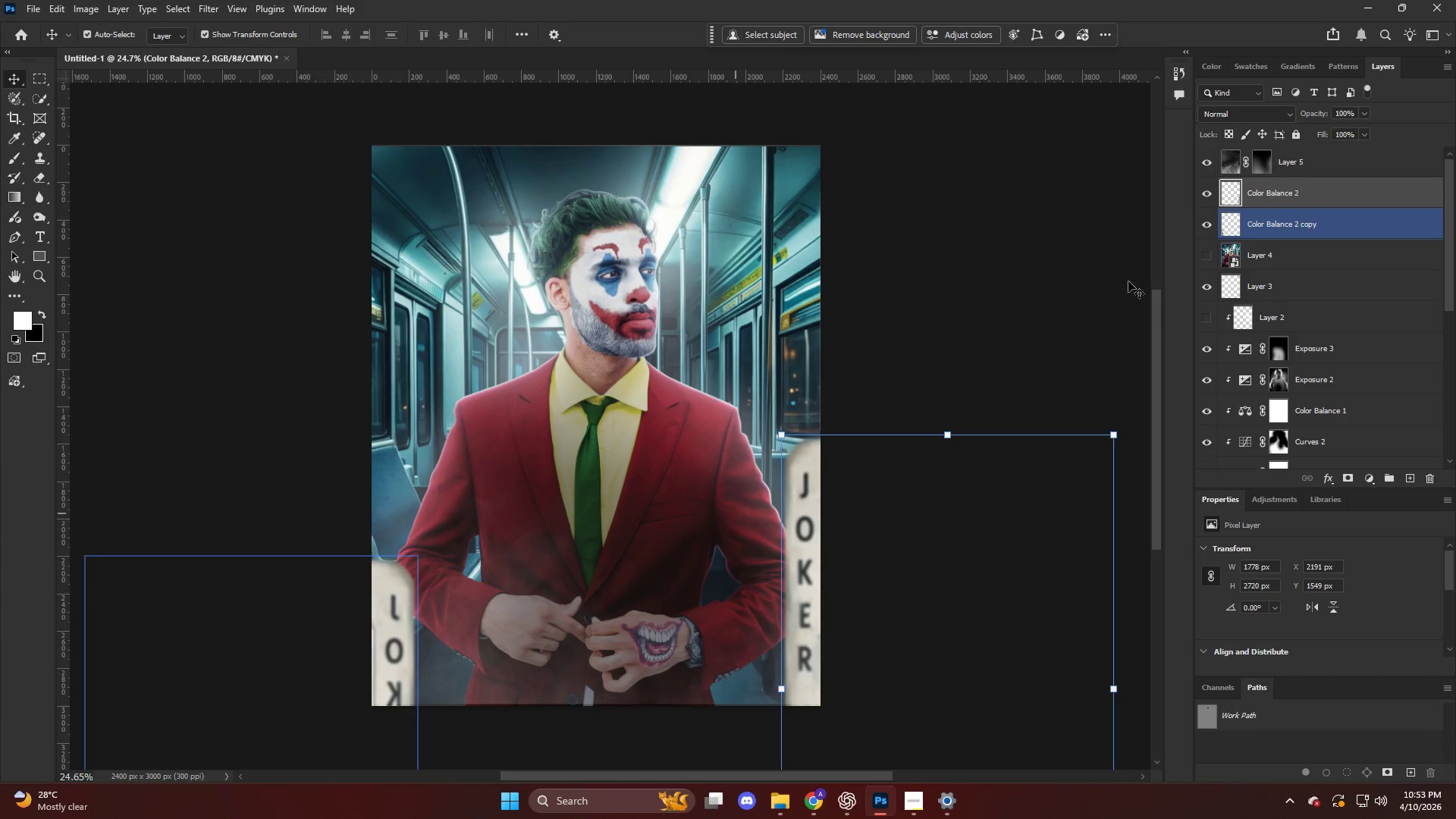 
key(Backspace)
 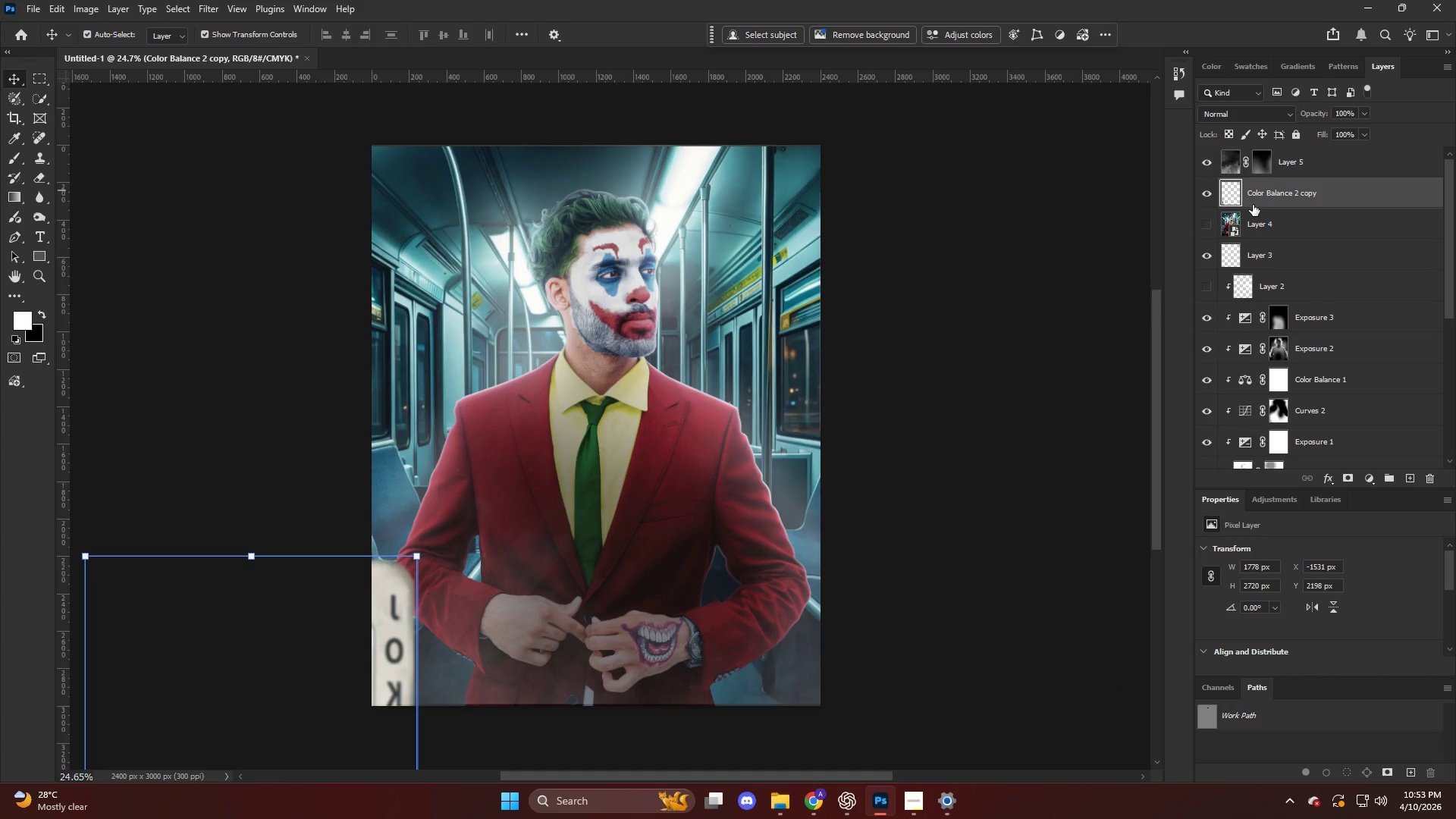 
key(Control+ControlLeft)
 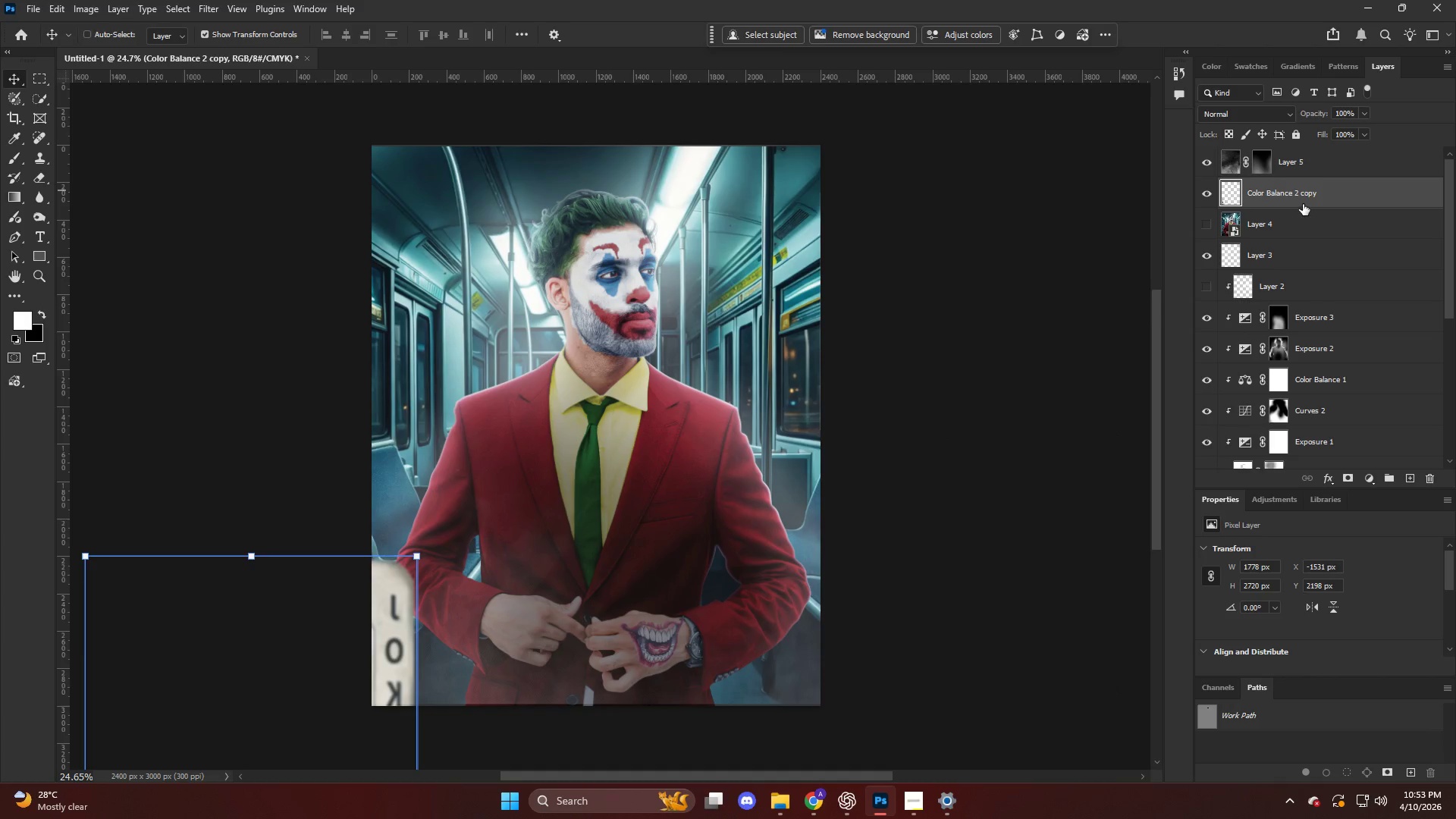 
key(Control+Z)
 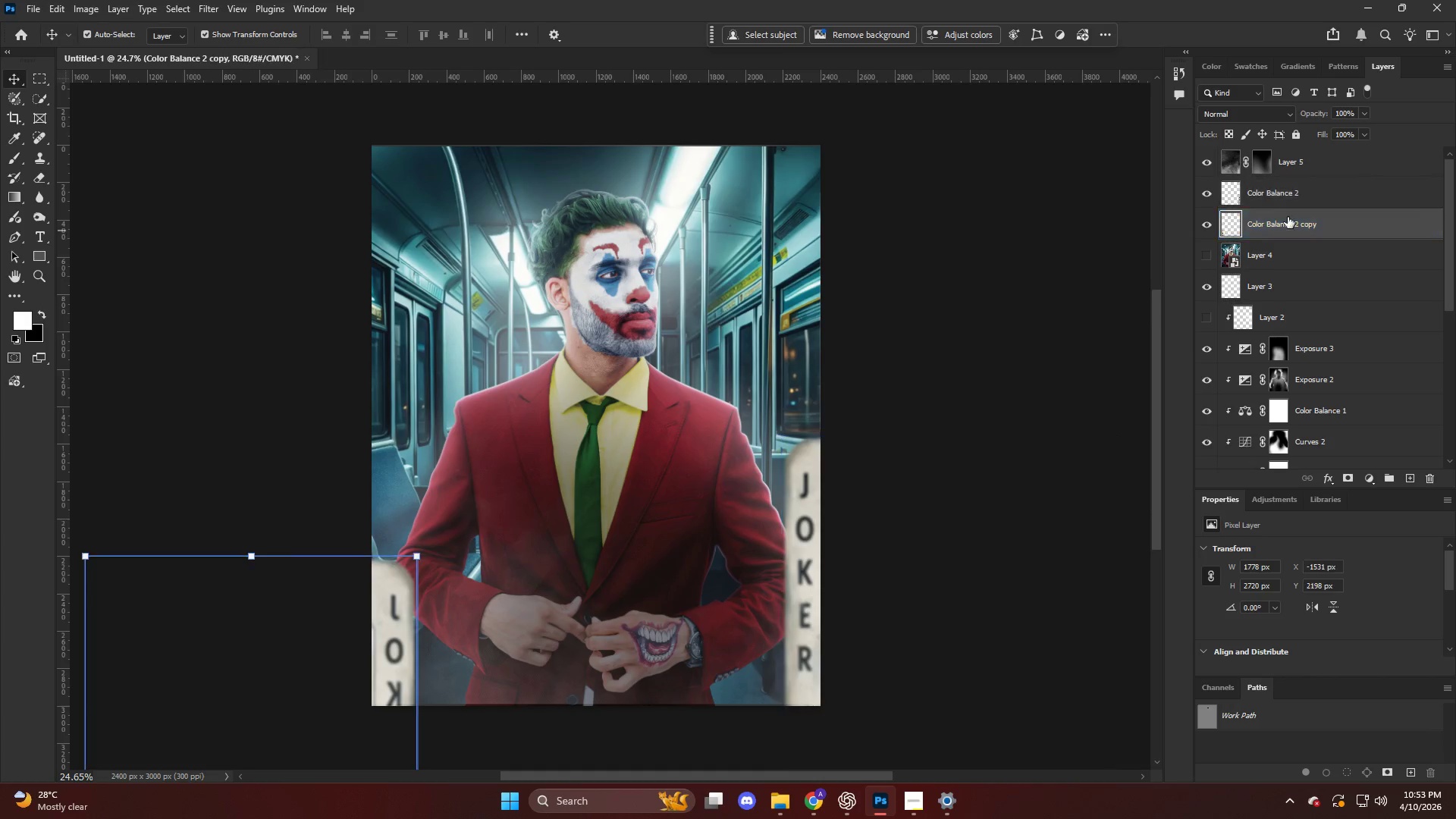 
double_click([1284, 195])
 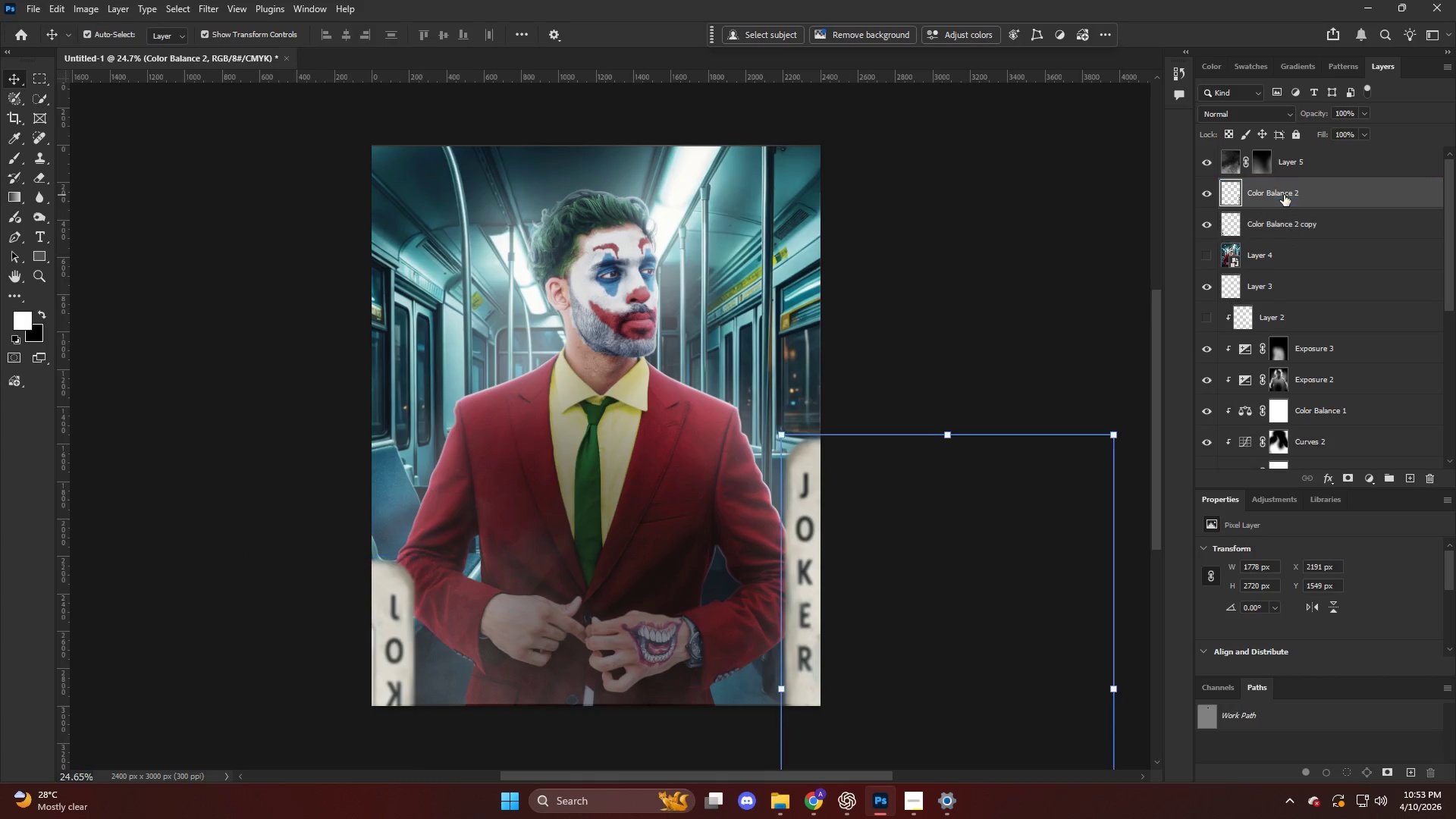 
key(Backspace)
 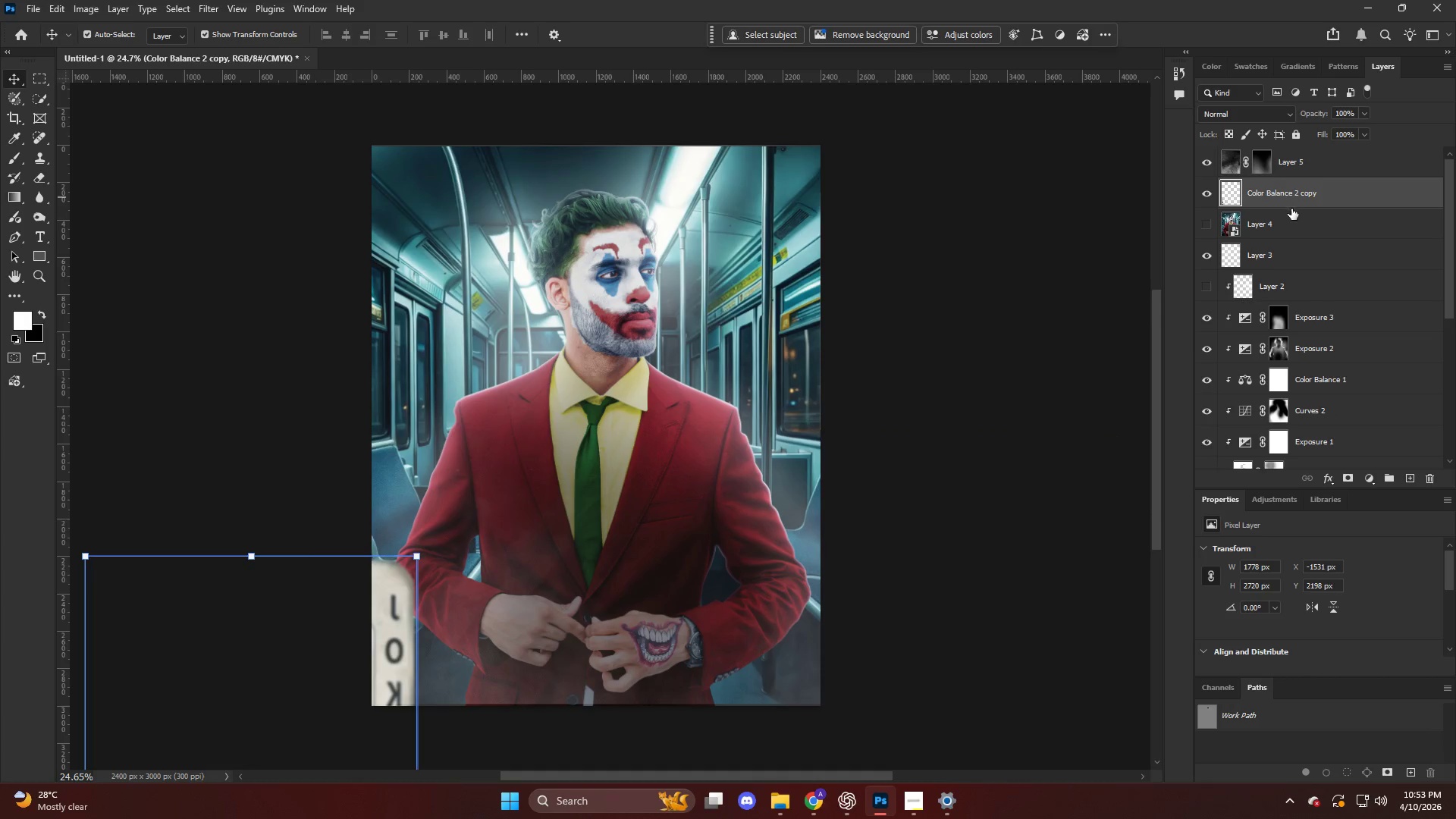 
key(Control+ControlLeft)
 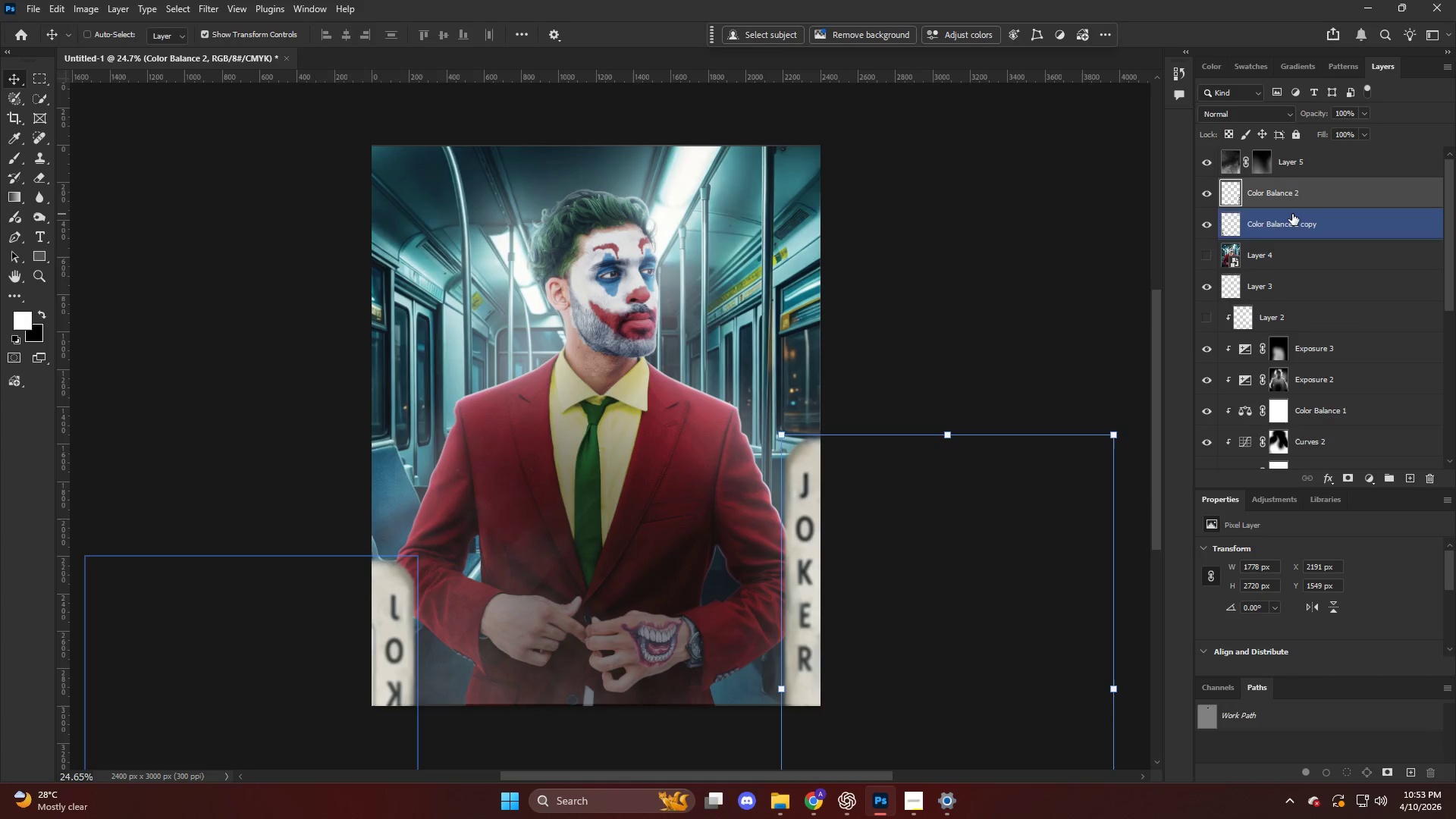 
key(Control+Z)
 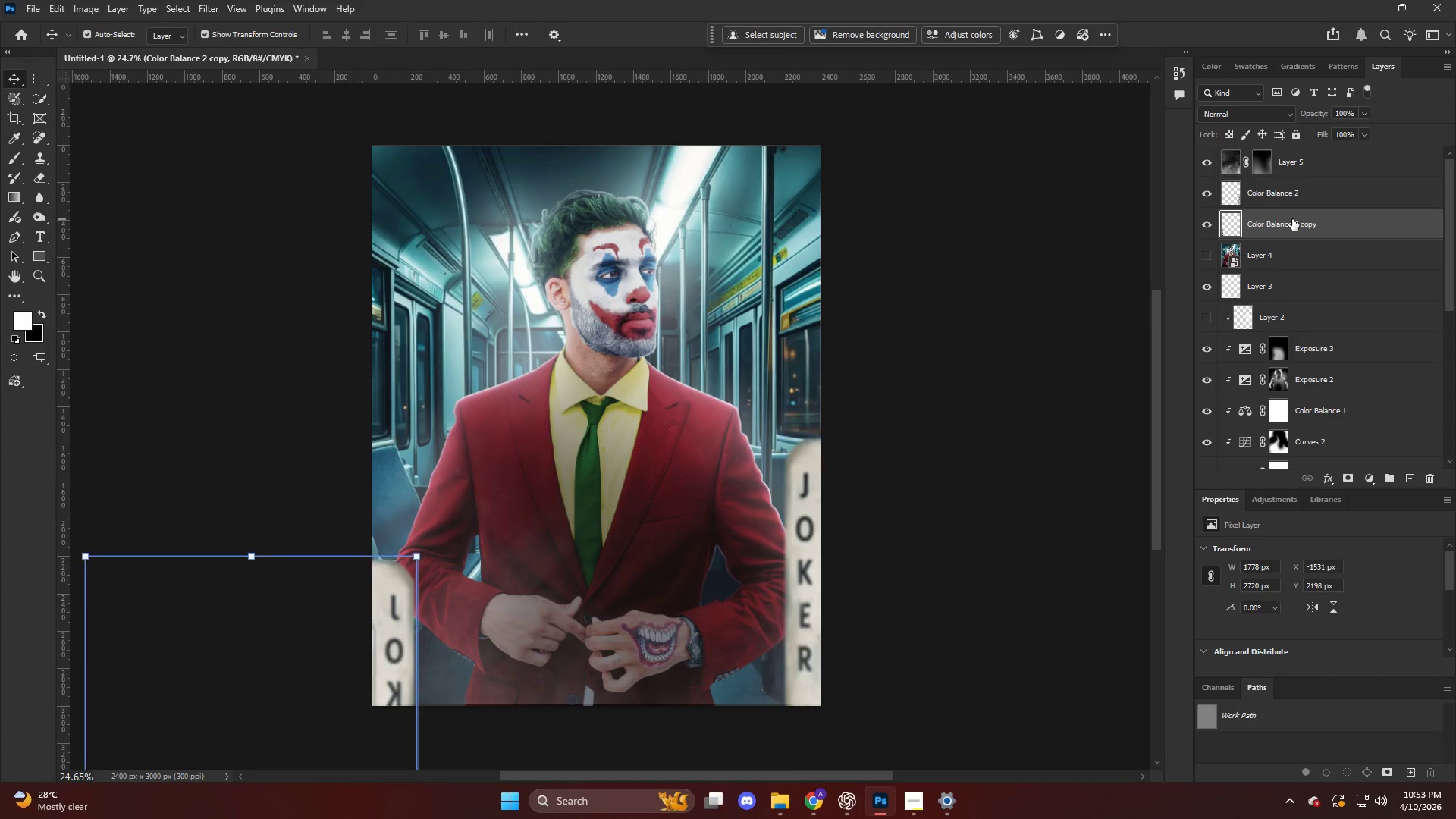 
key(Backspace)
 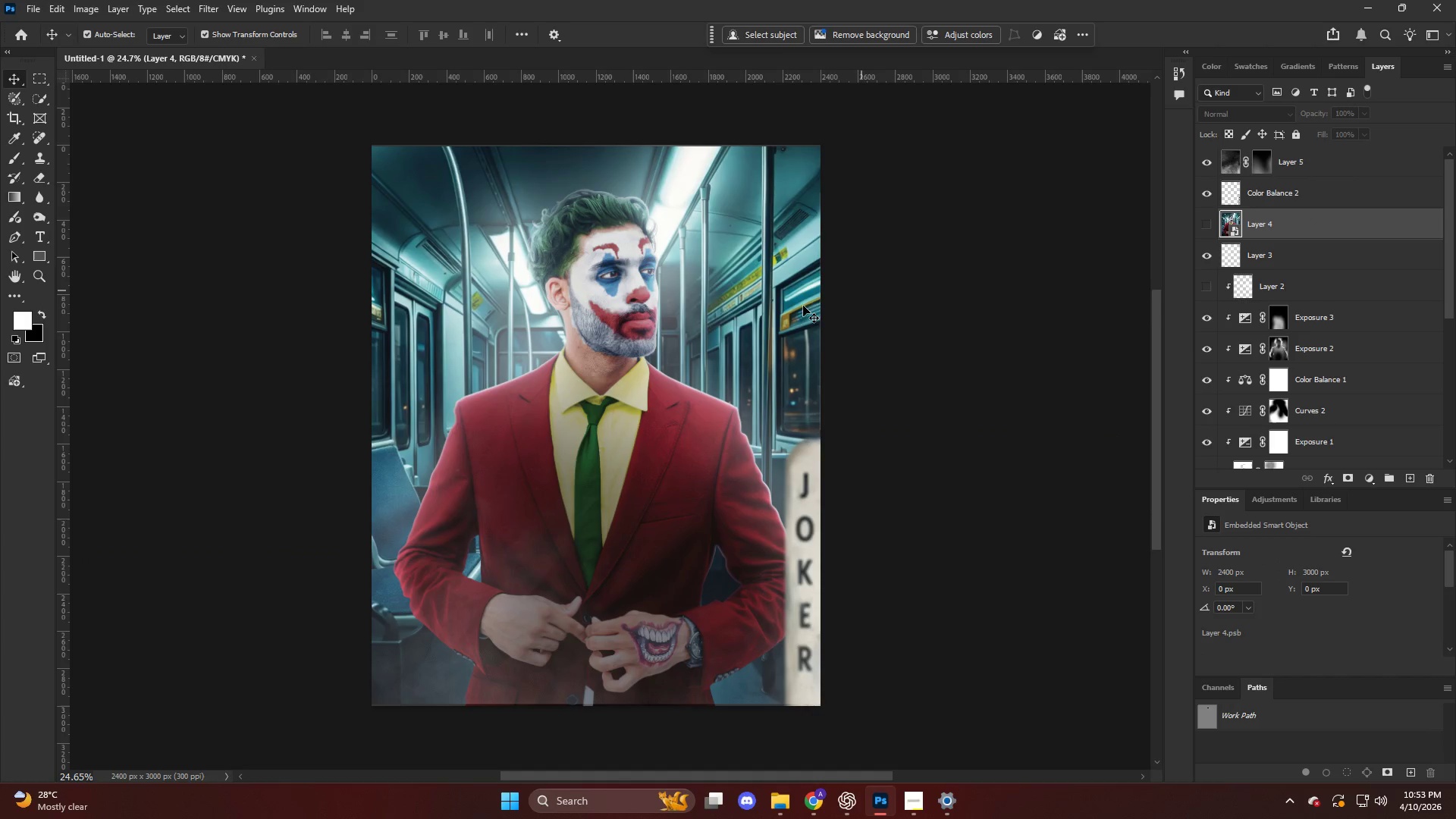 
key(Alt+AltLeft)
 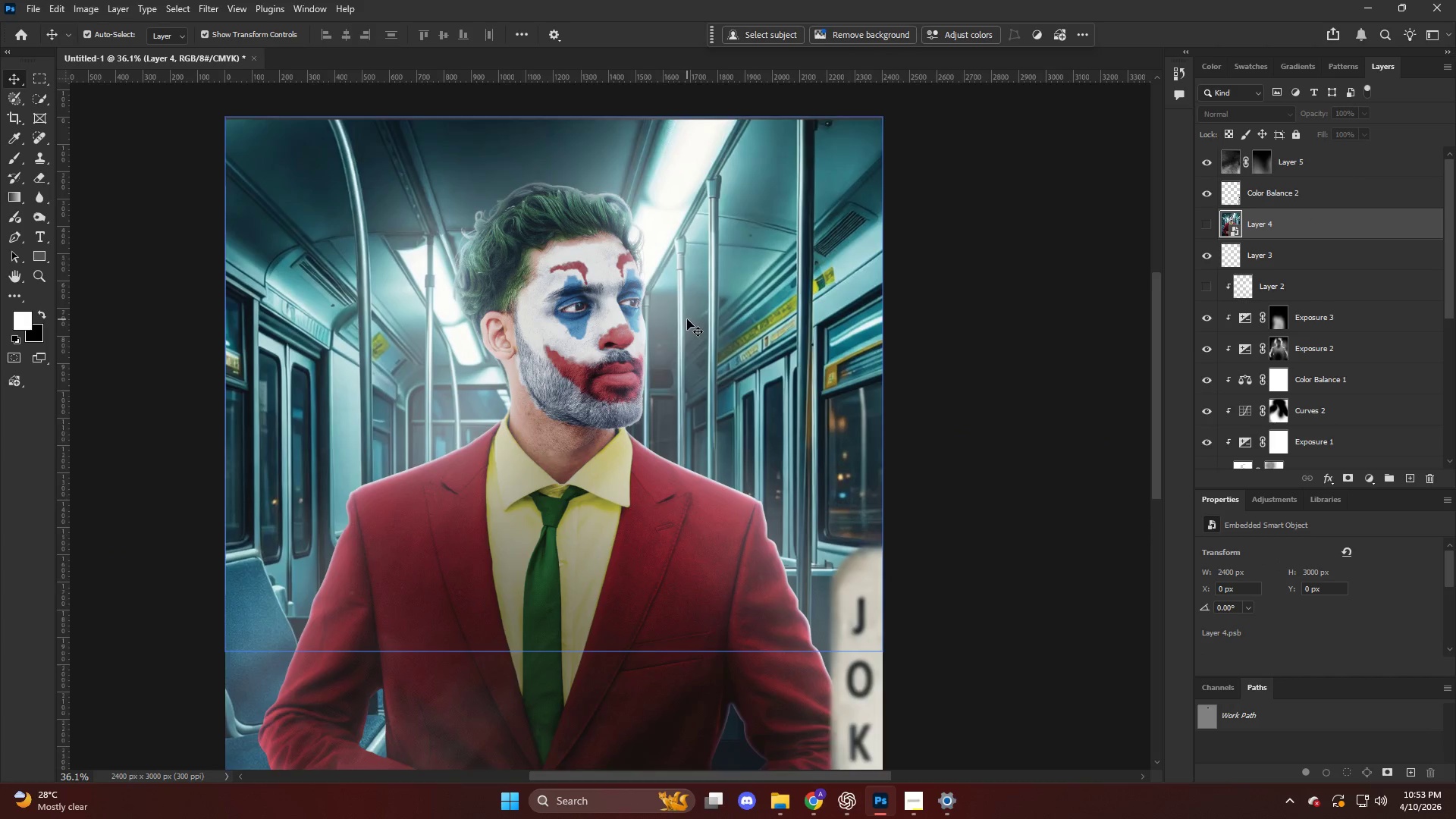 
key(Alt+AltLeft)
 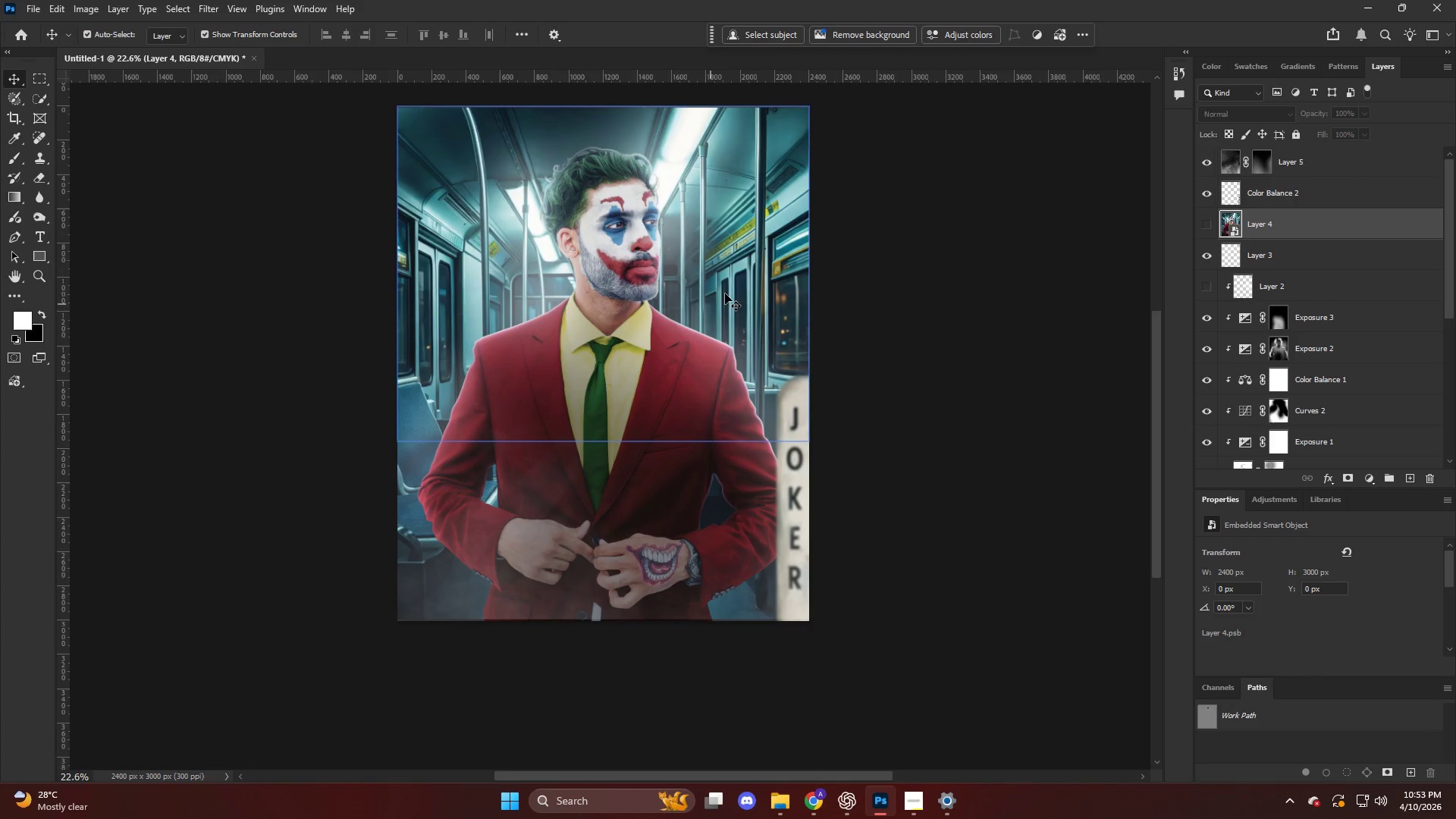 
scroll: coordinate [686, 319], scroll_direction: down, amount: 7.0
 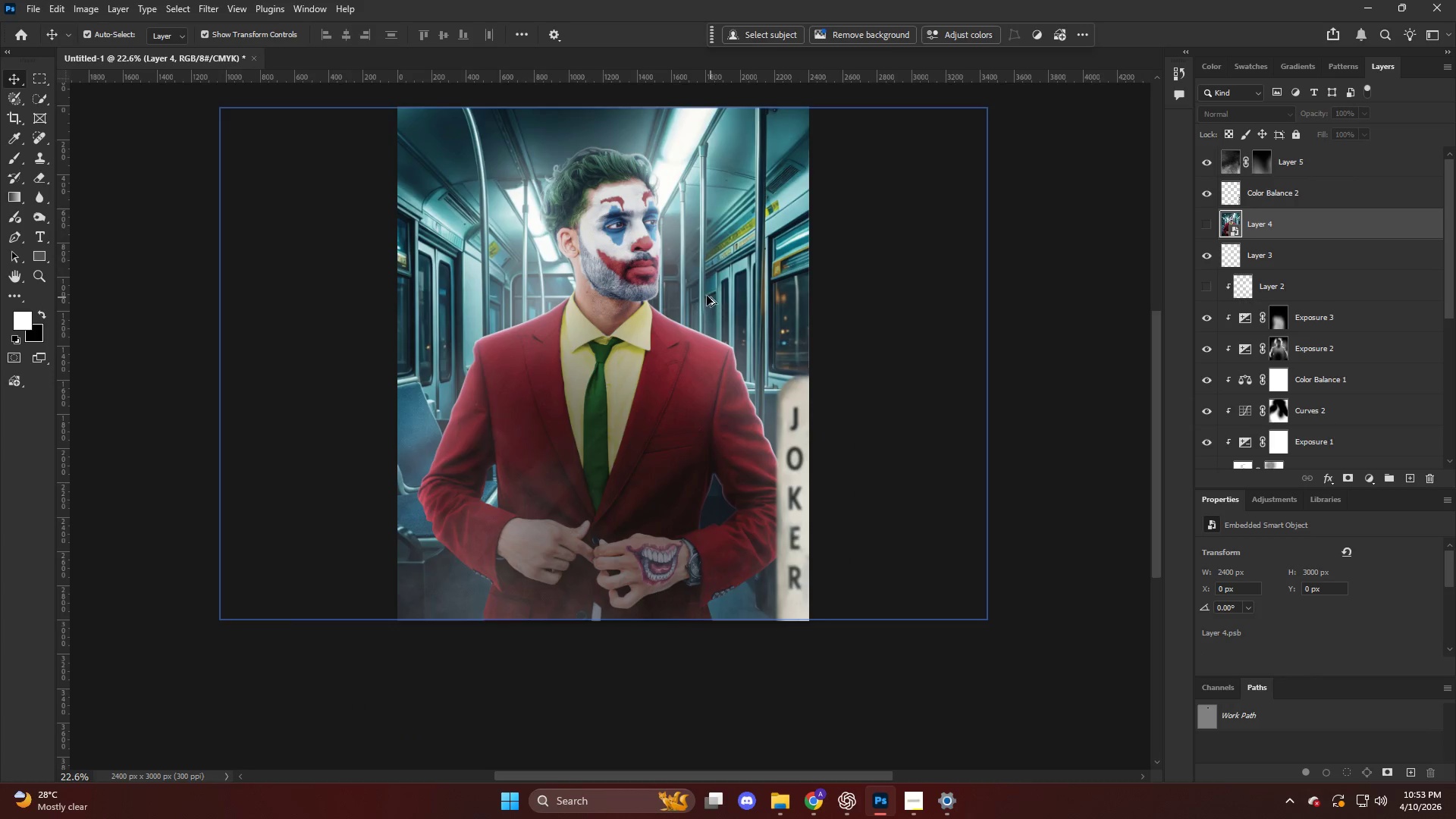 
key(Alt+AltLeft)
 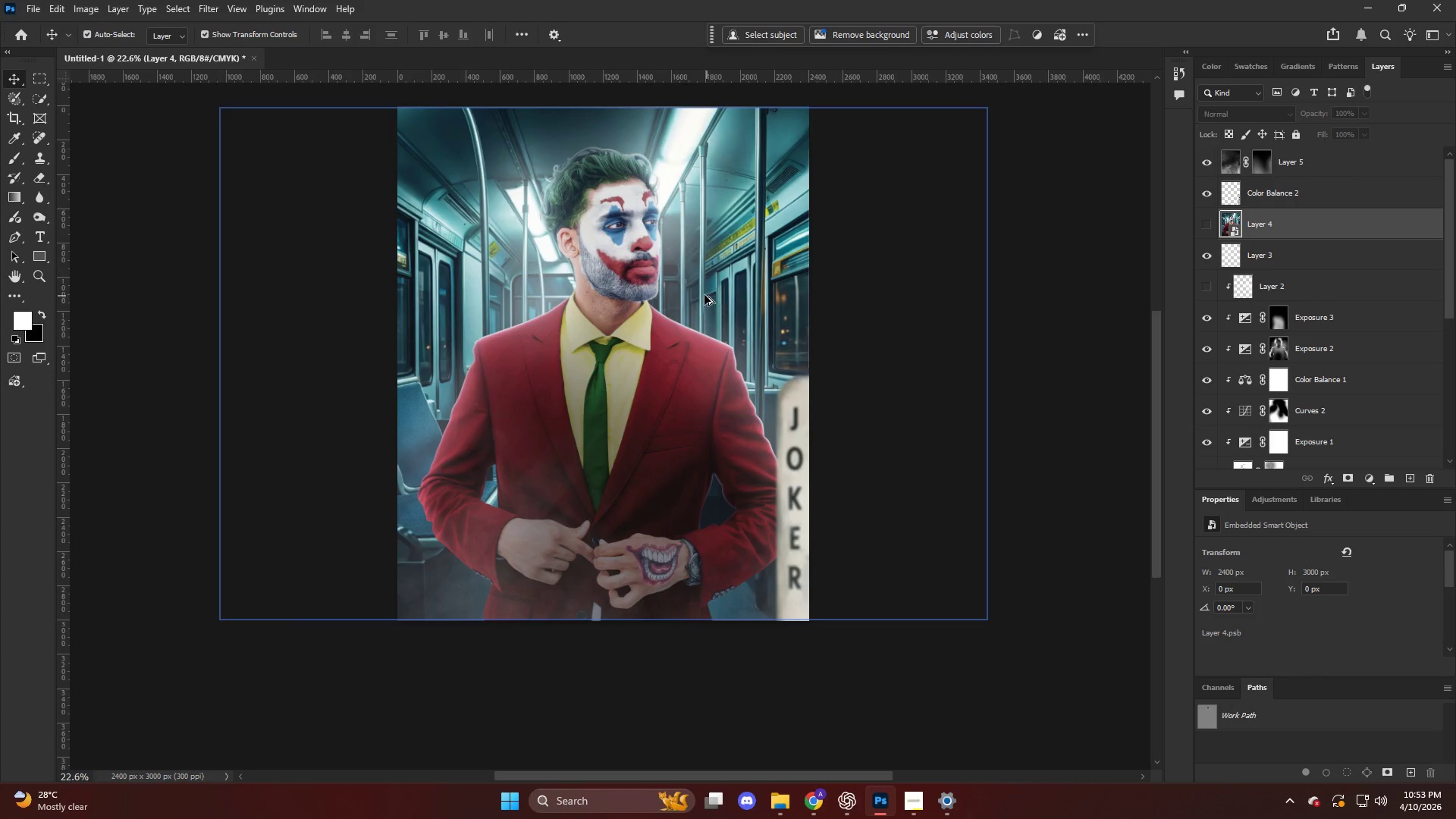 
scroll: coordinate [703, 293], scroll_direction: up, amount: 4.0
 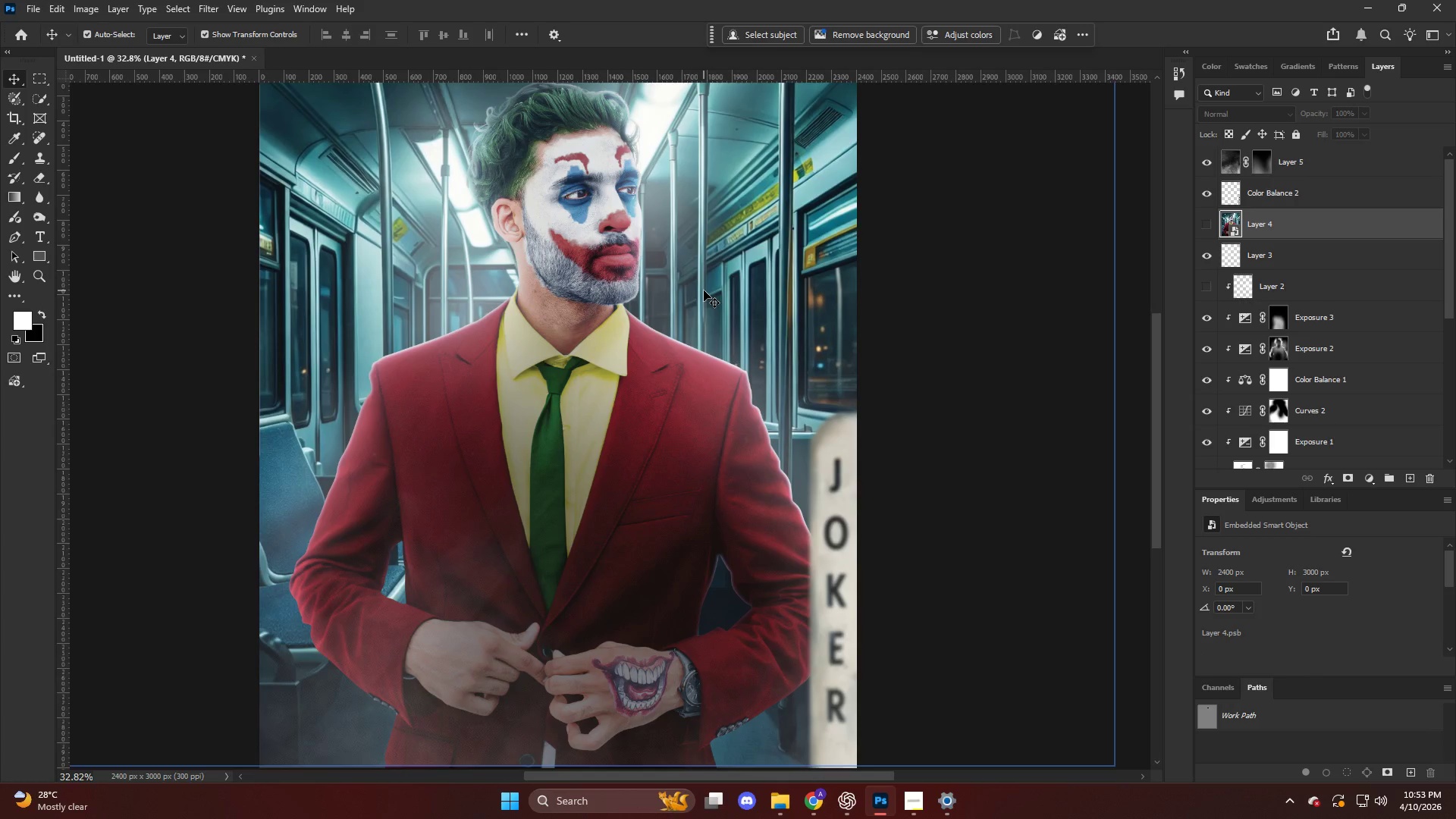 
key(Alt+AltLeft)
 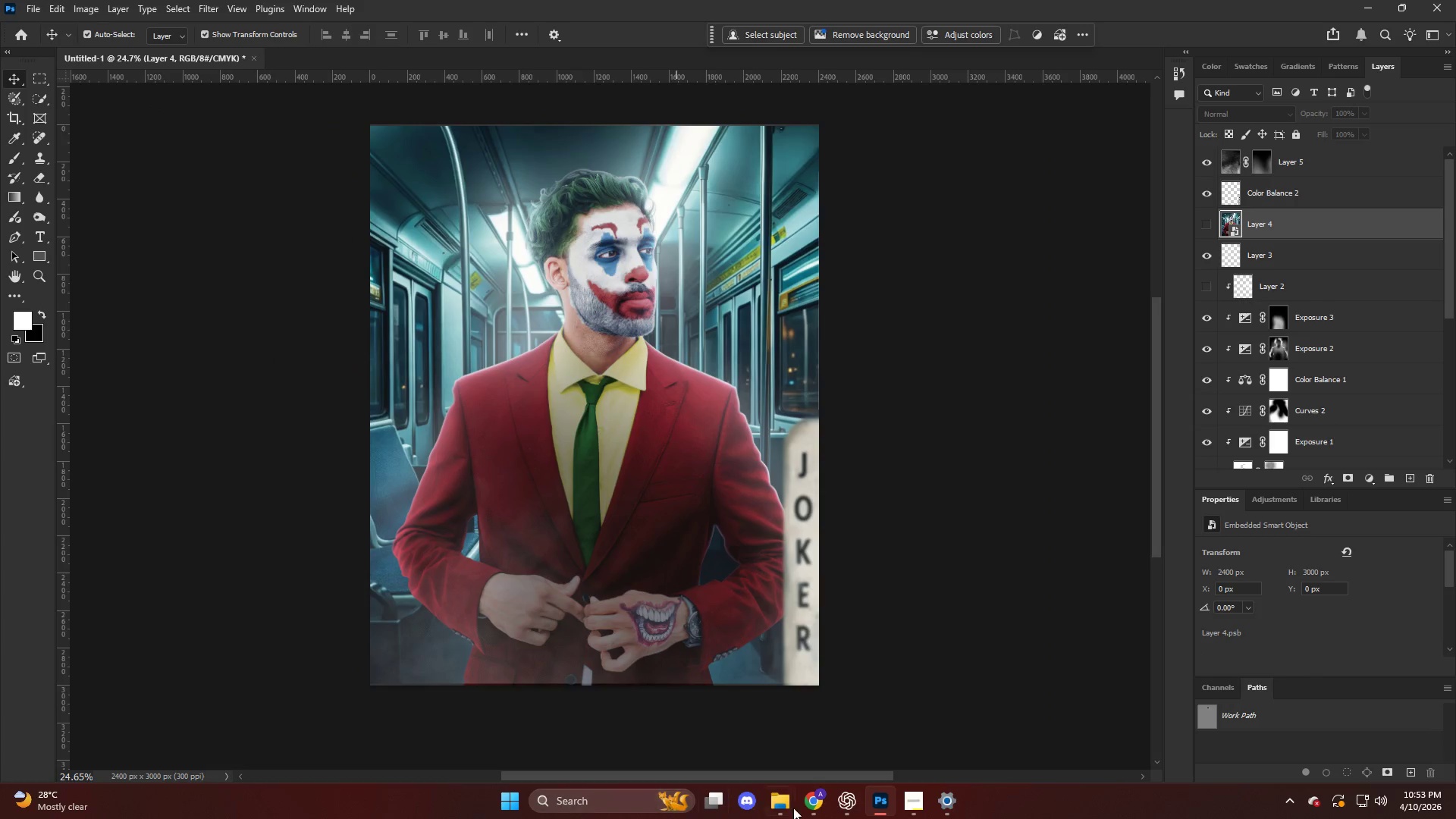 
scroll: coordinate [704, 290], scroll_direction: up, amount: 1.0
 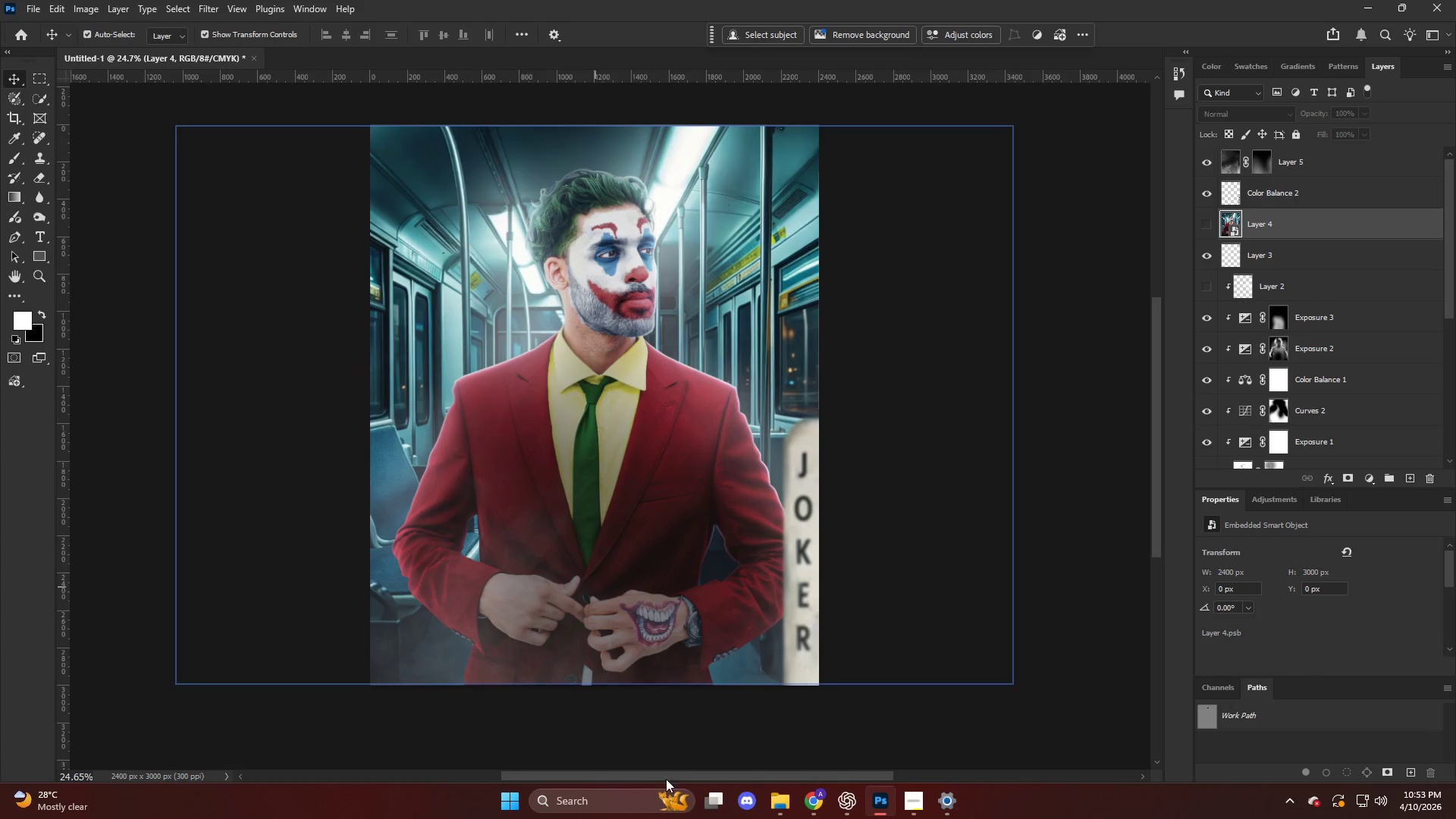 
left_click([780, 803])
 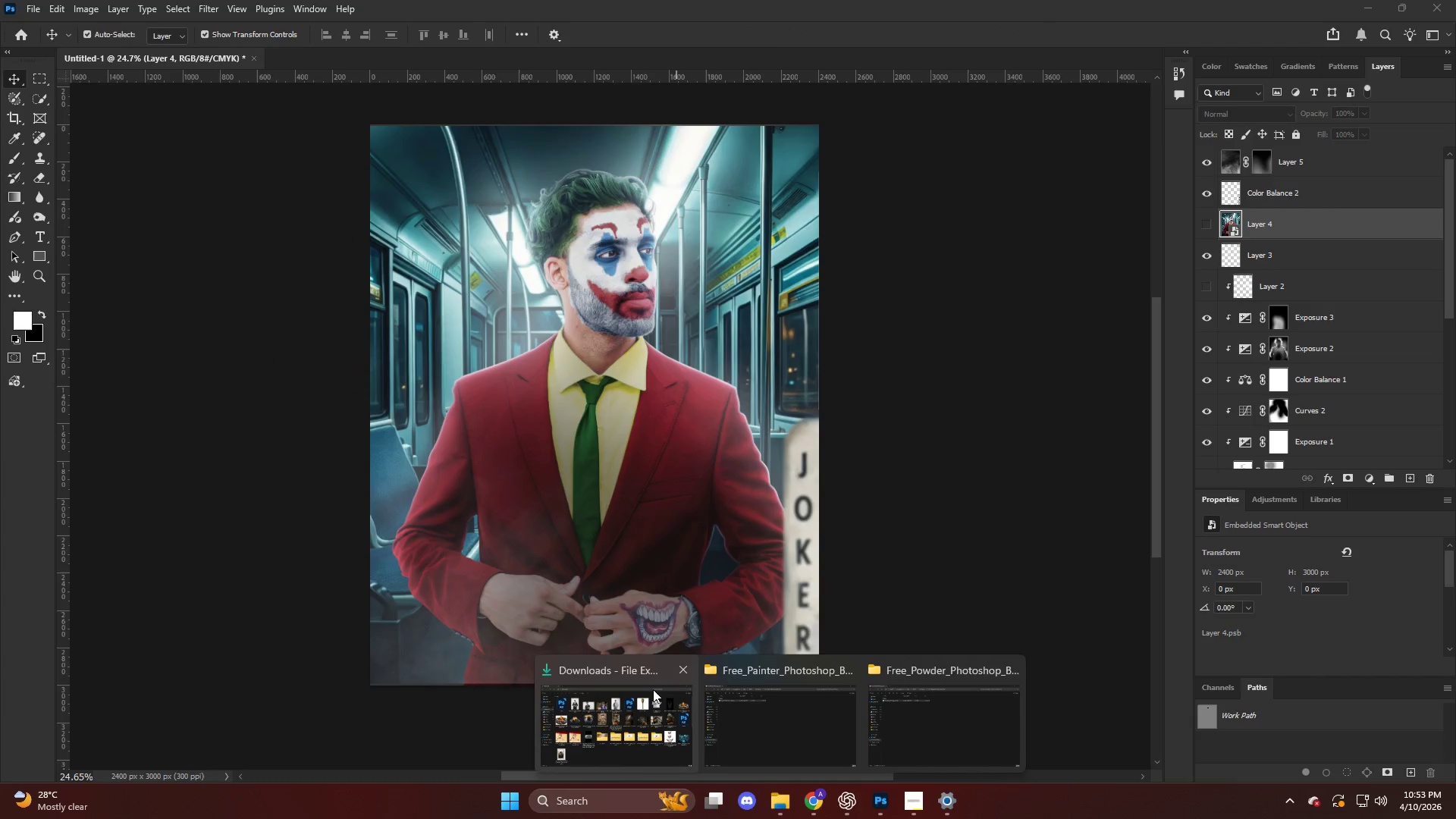 
left_click([651, 689])
 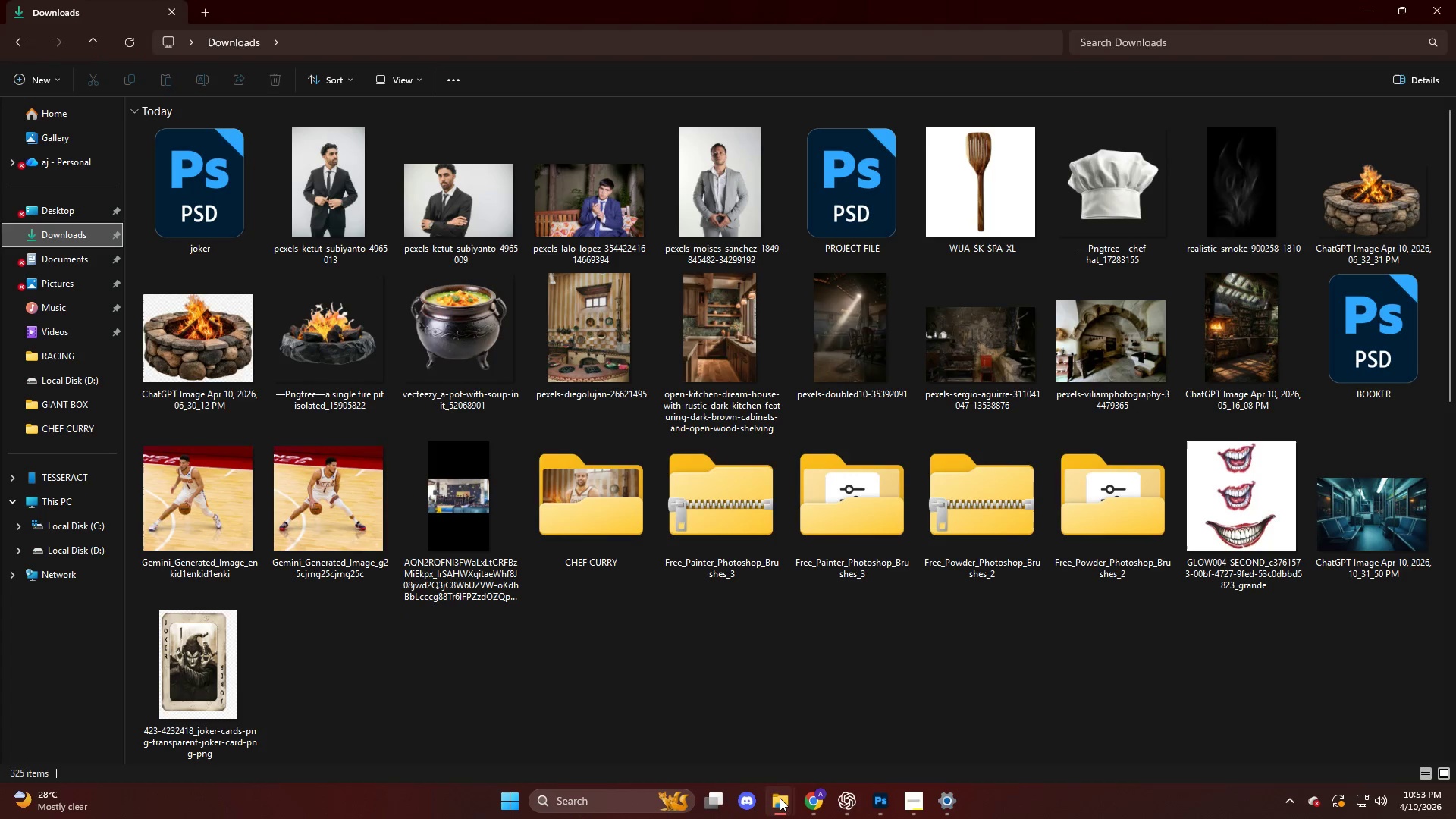 
double_click([805, 797])
 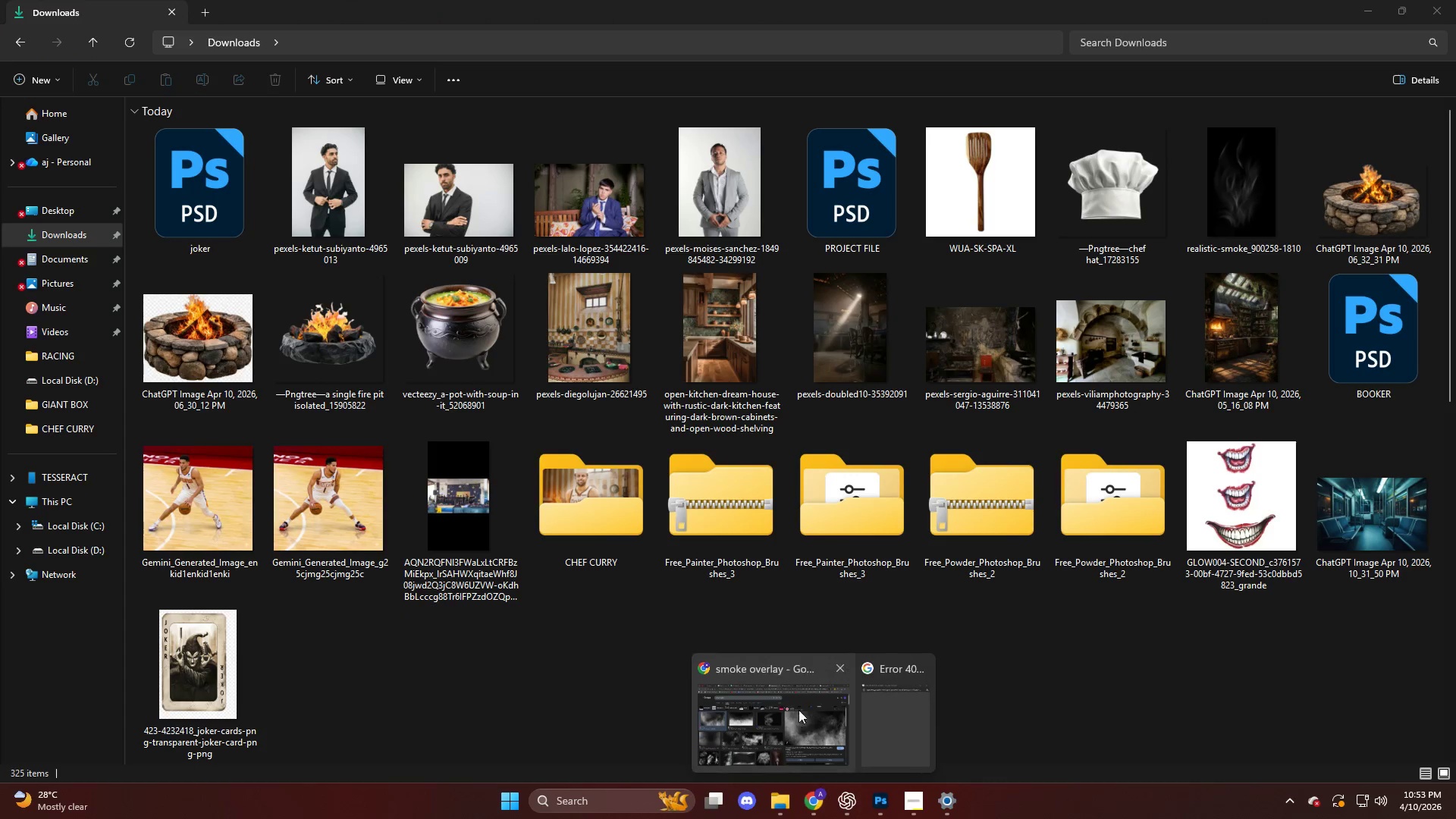 
triple_click([793, 701])
 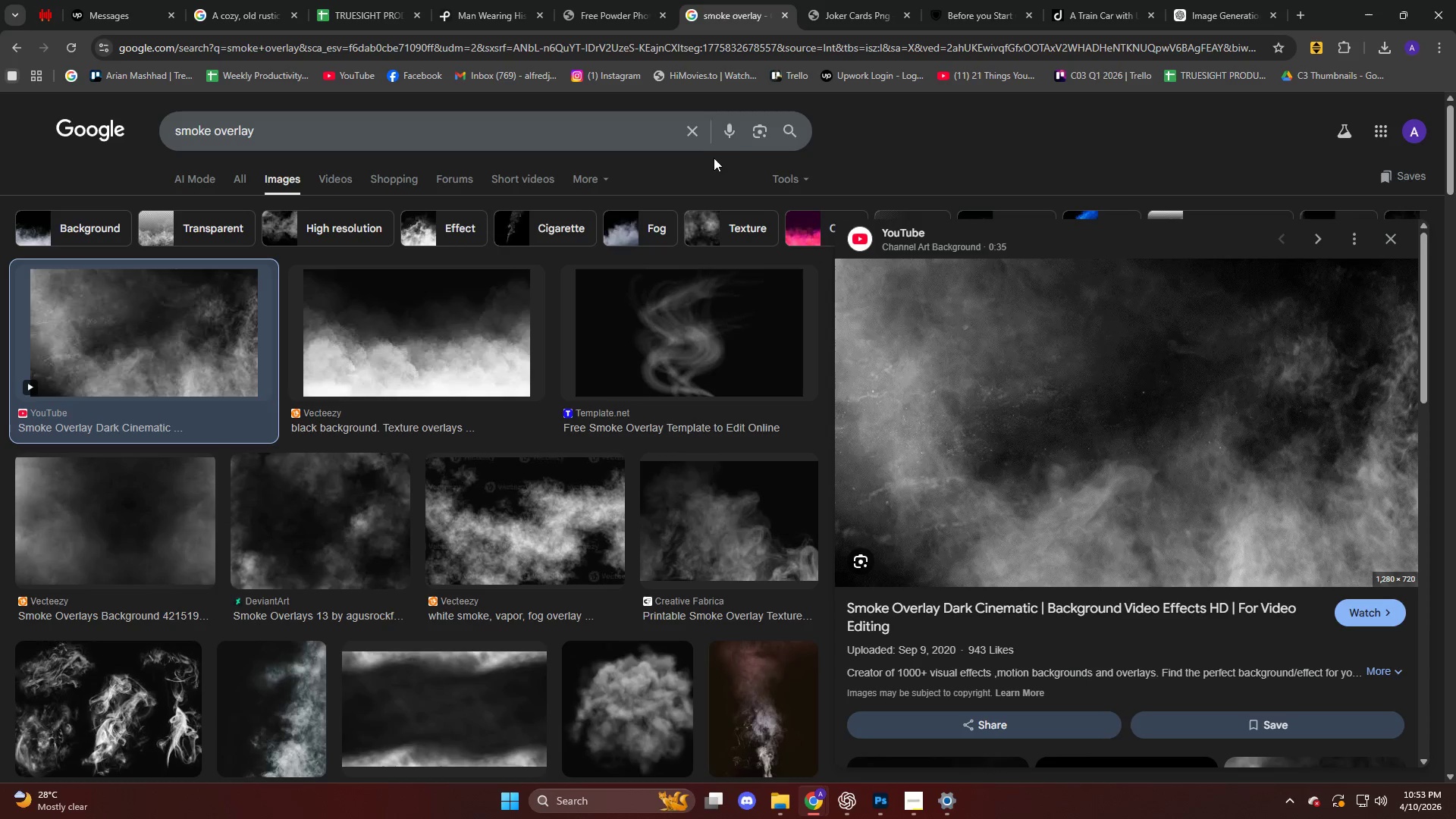 
left_click([695, 129])
 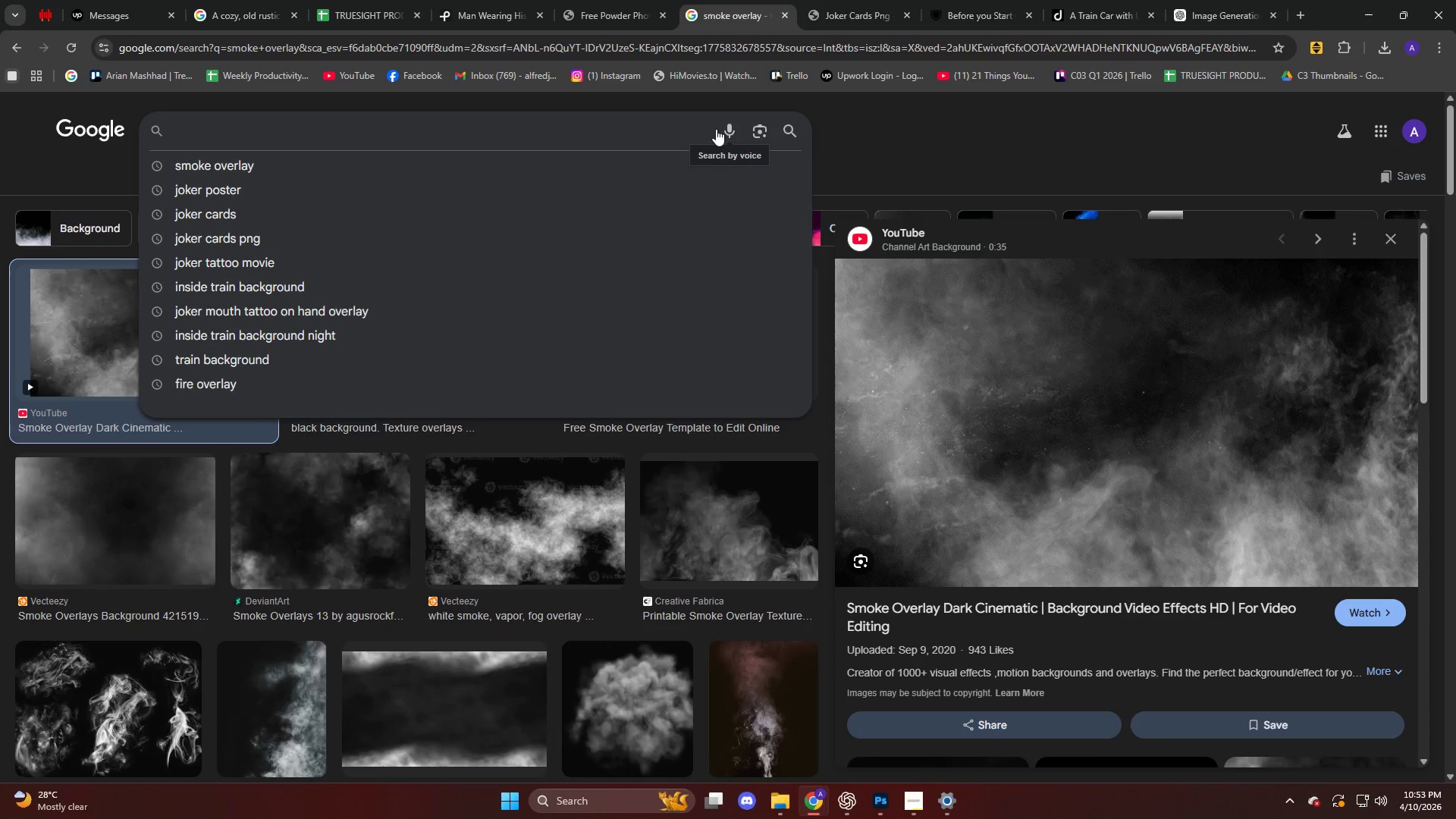 
type(partivle)
 